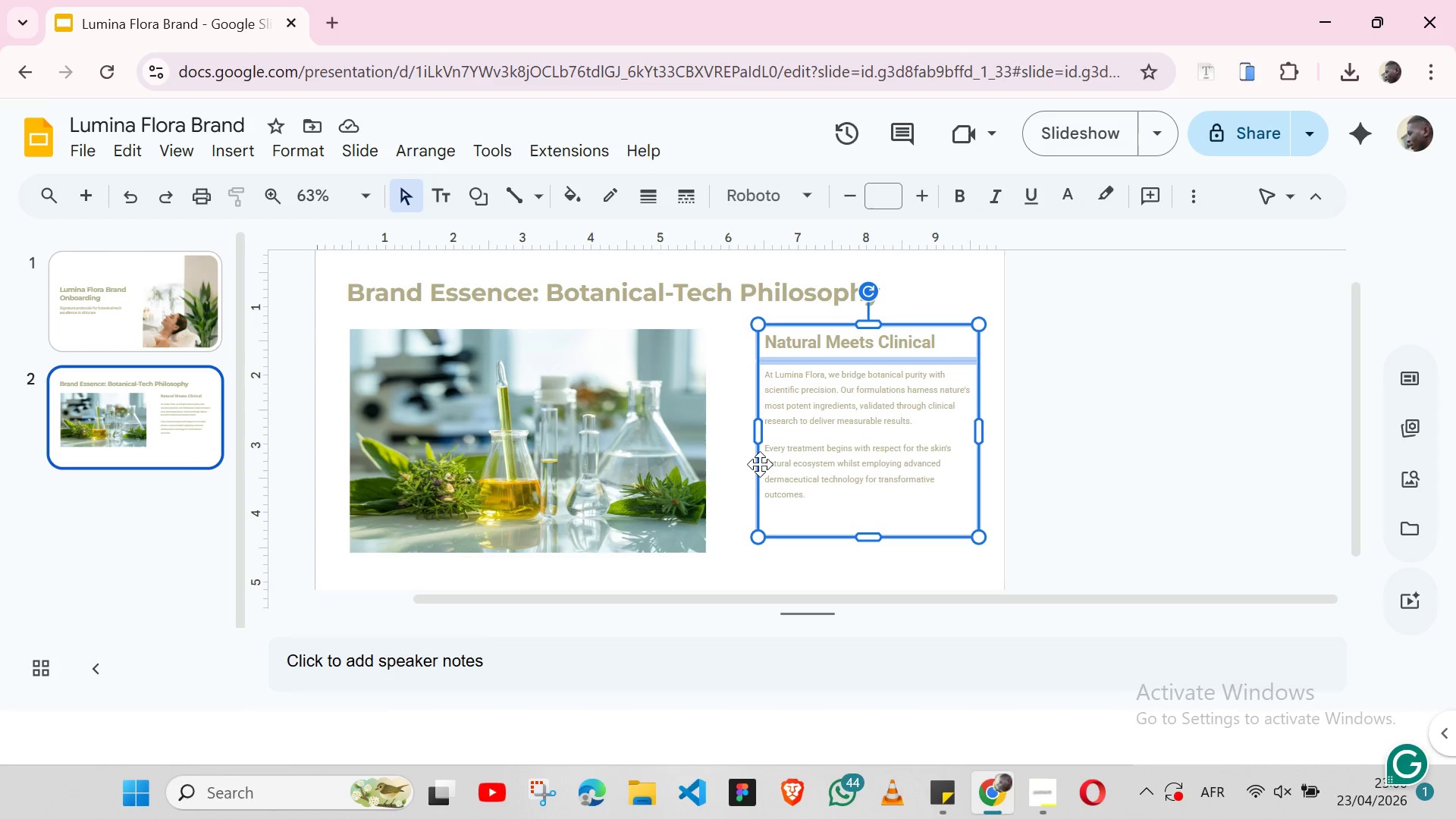 
hold_key(key=ShiftLeft, duration=0.5)
 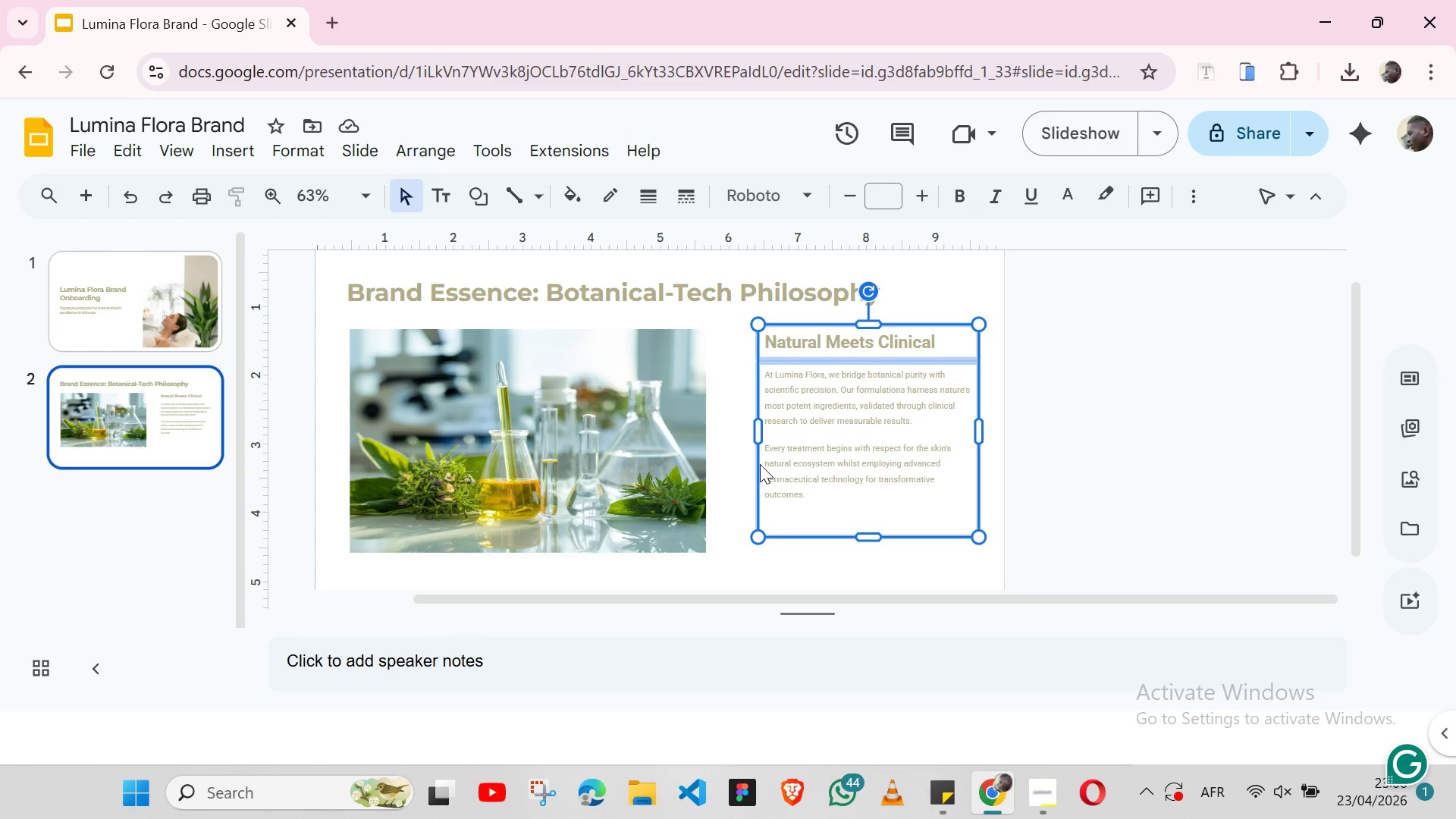 
hold_key(key=ShiftLeft, duration=2.36)
 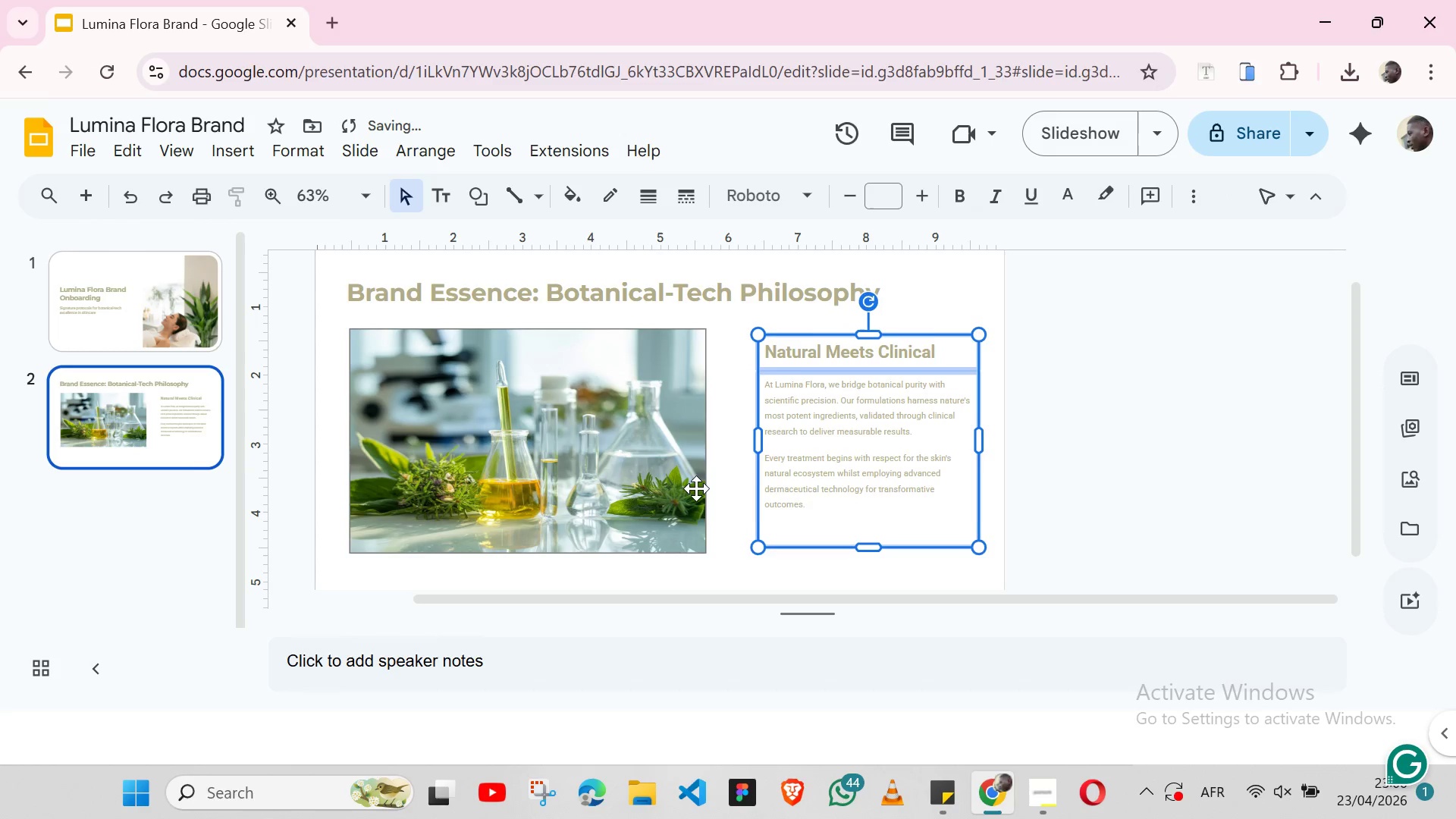 
key(Shift+ArrowDown)
 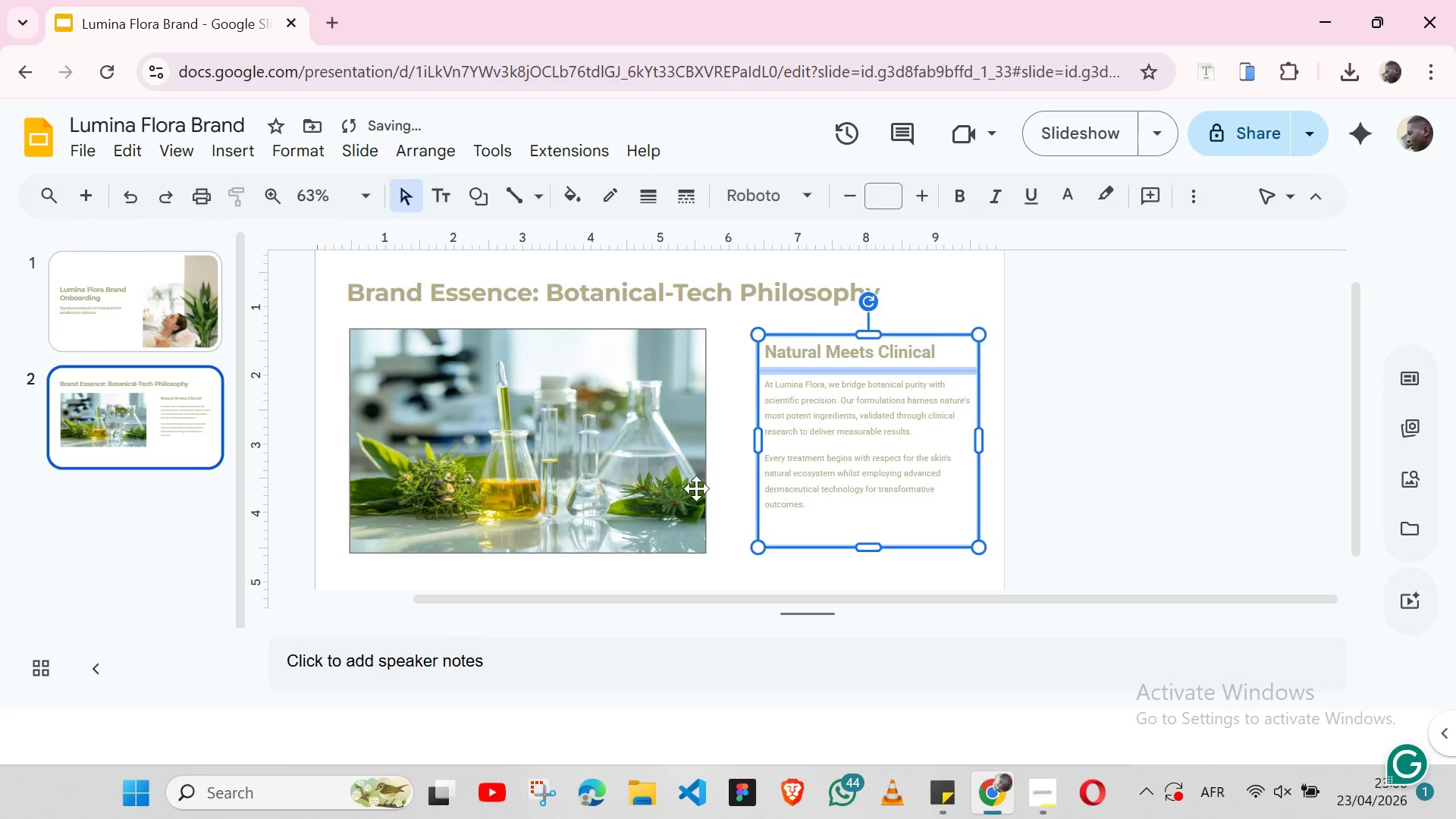 
key(Shift+ArrowDown)
 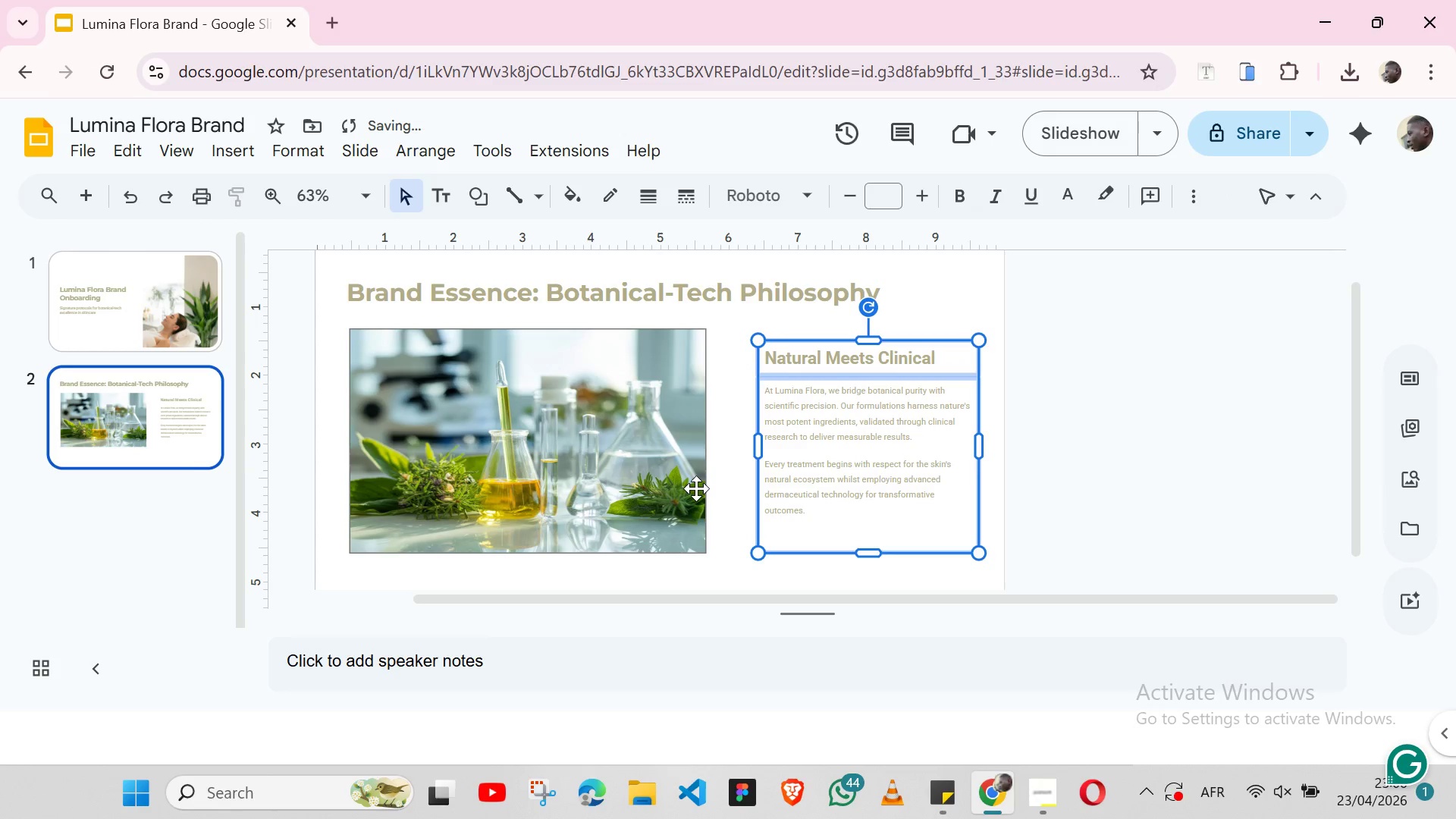 
key(Shift+ArrowDown)
 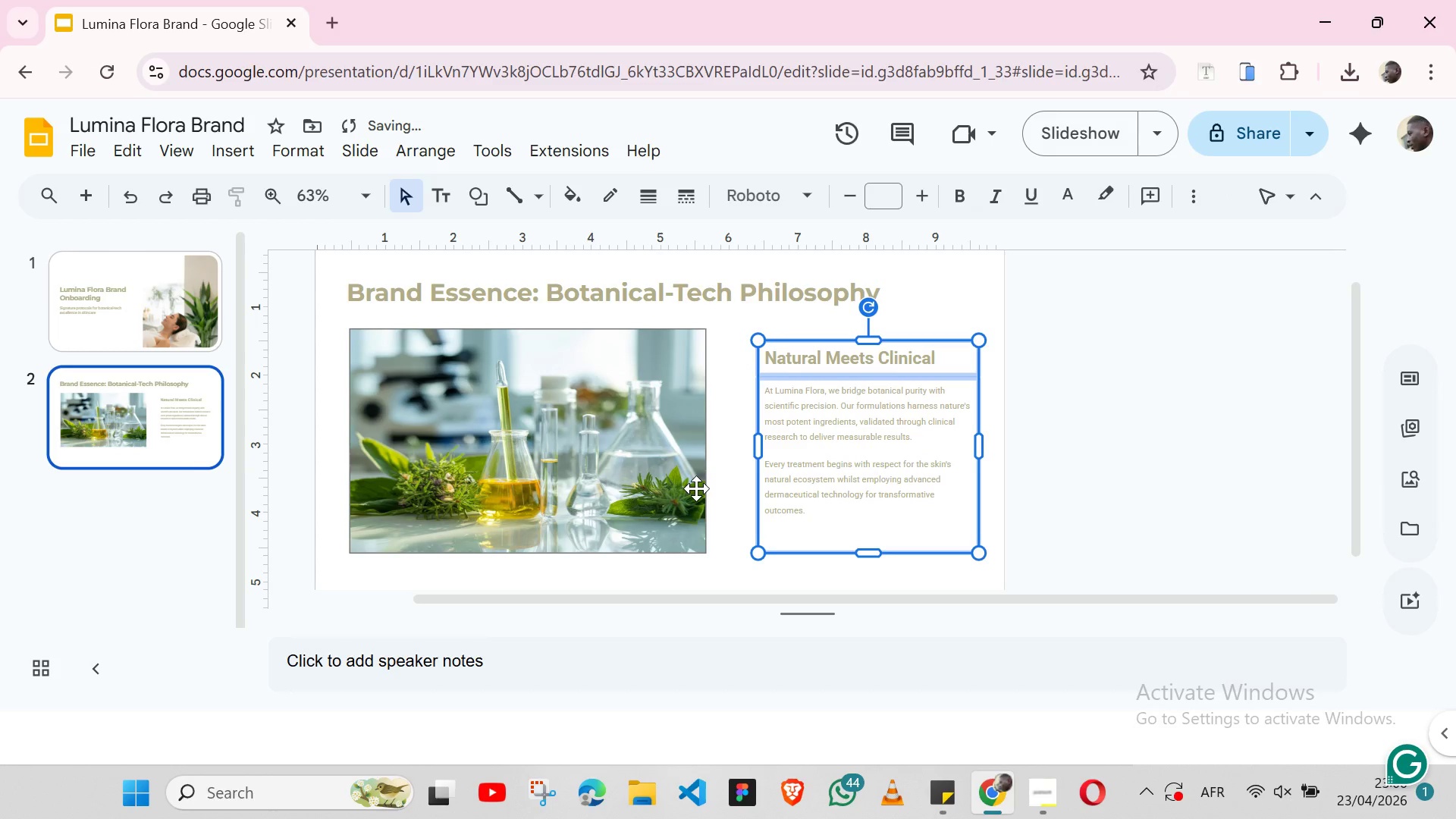 
key(Shift+ArrowUp)
 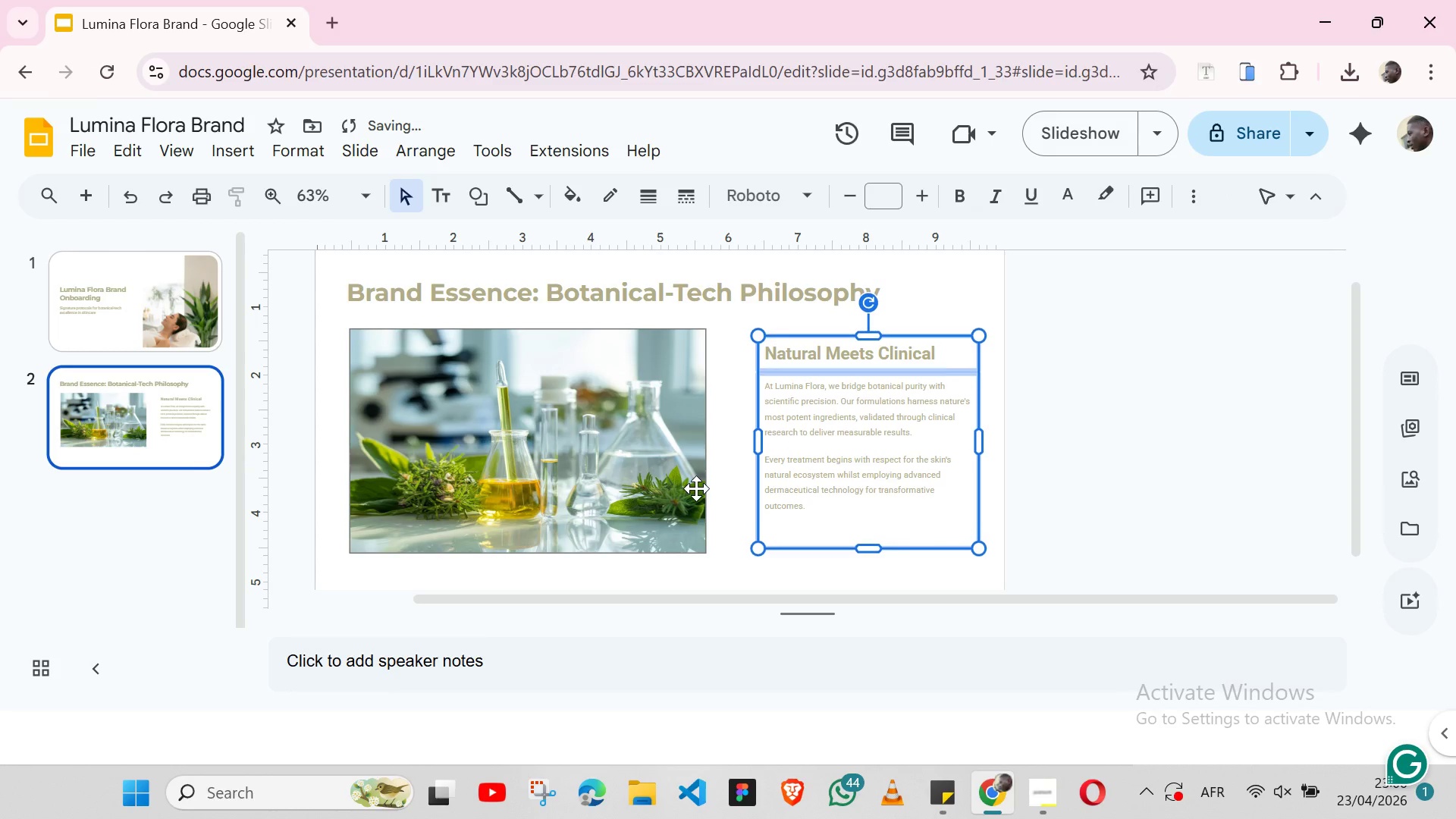 
key(ArrowDown)
 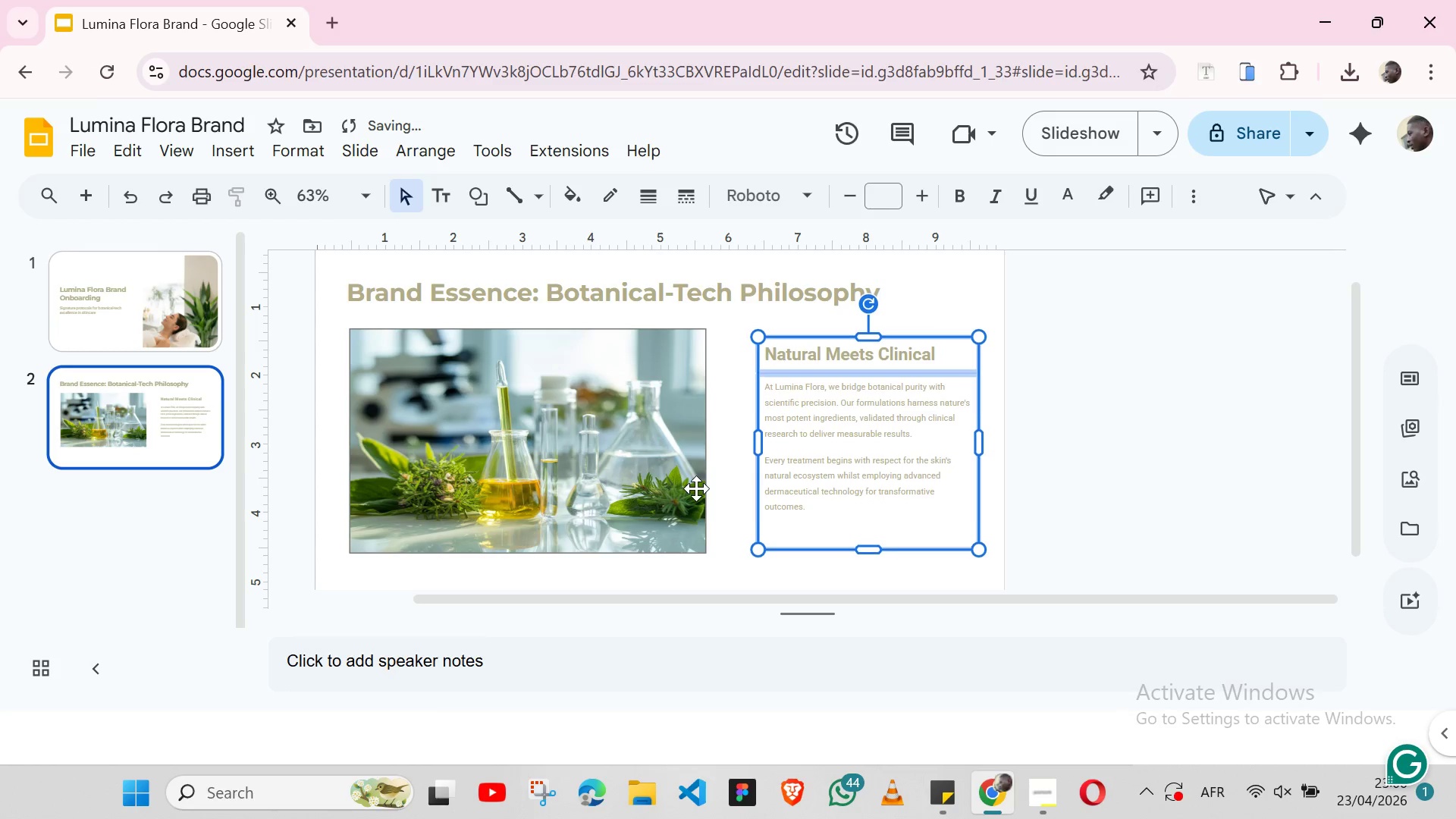 
key(ArrowDown)
 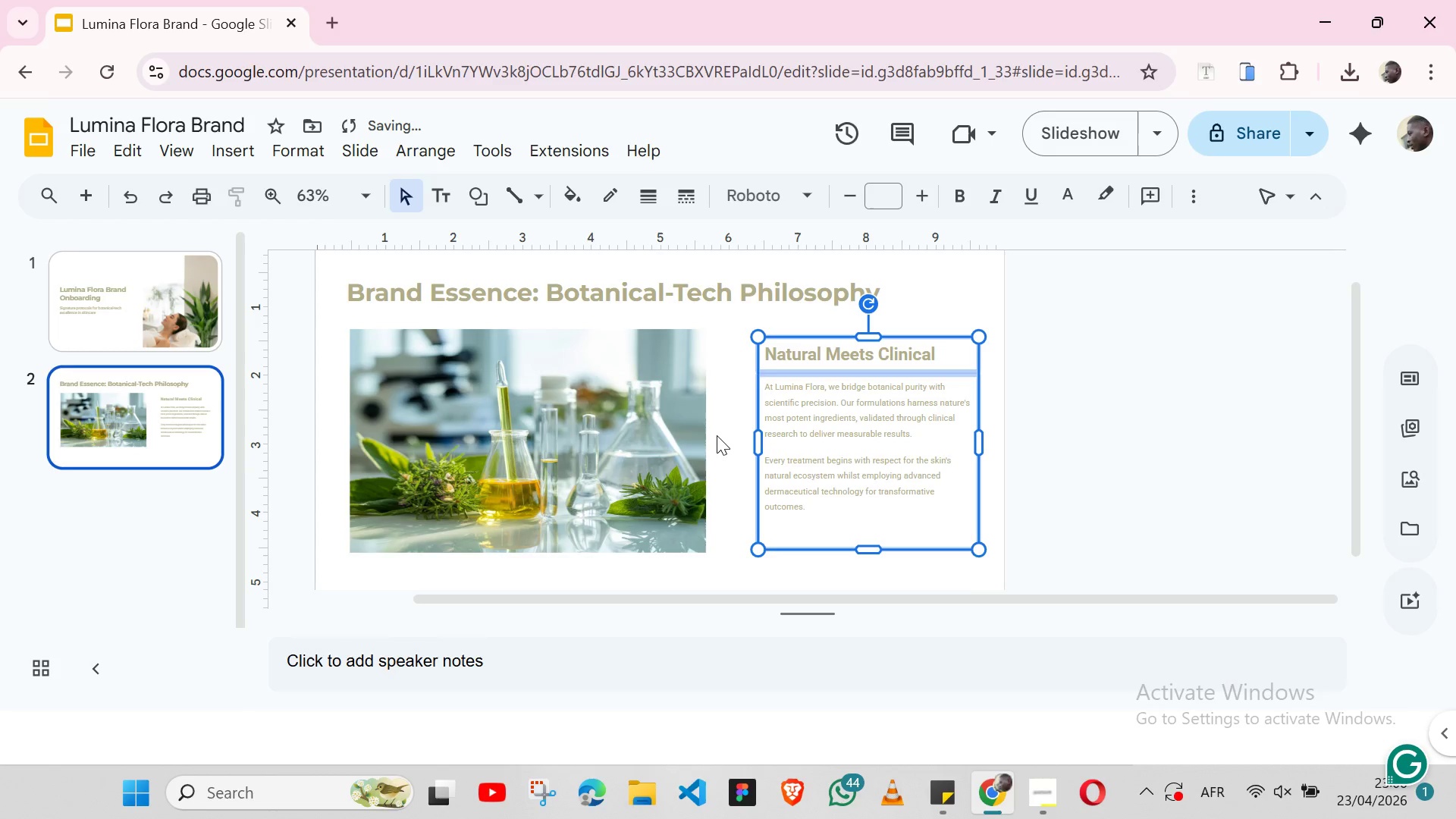 
left_click([716, 435])
 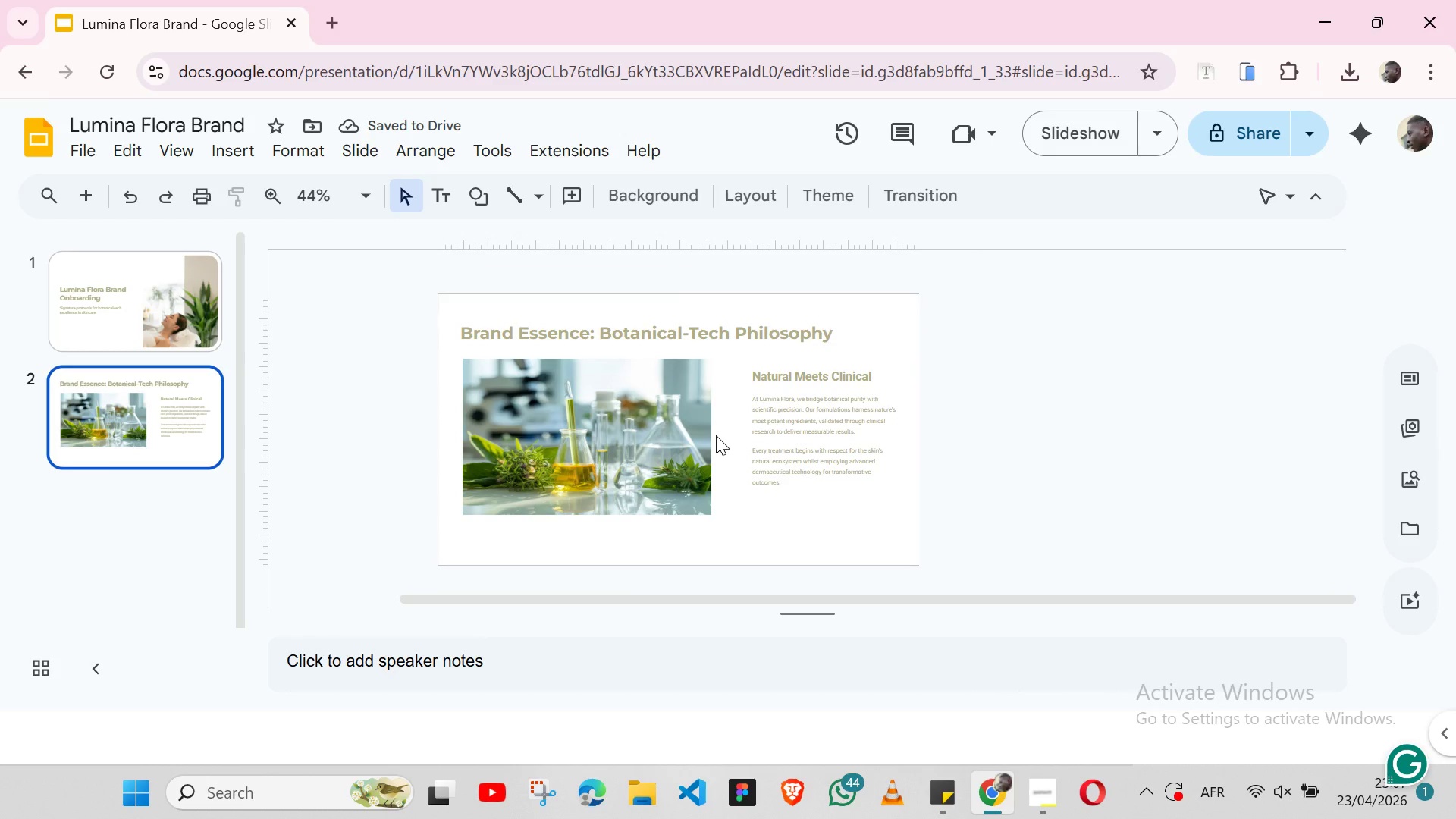 
wait(12.06)
 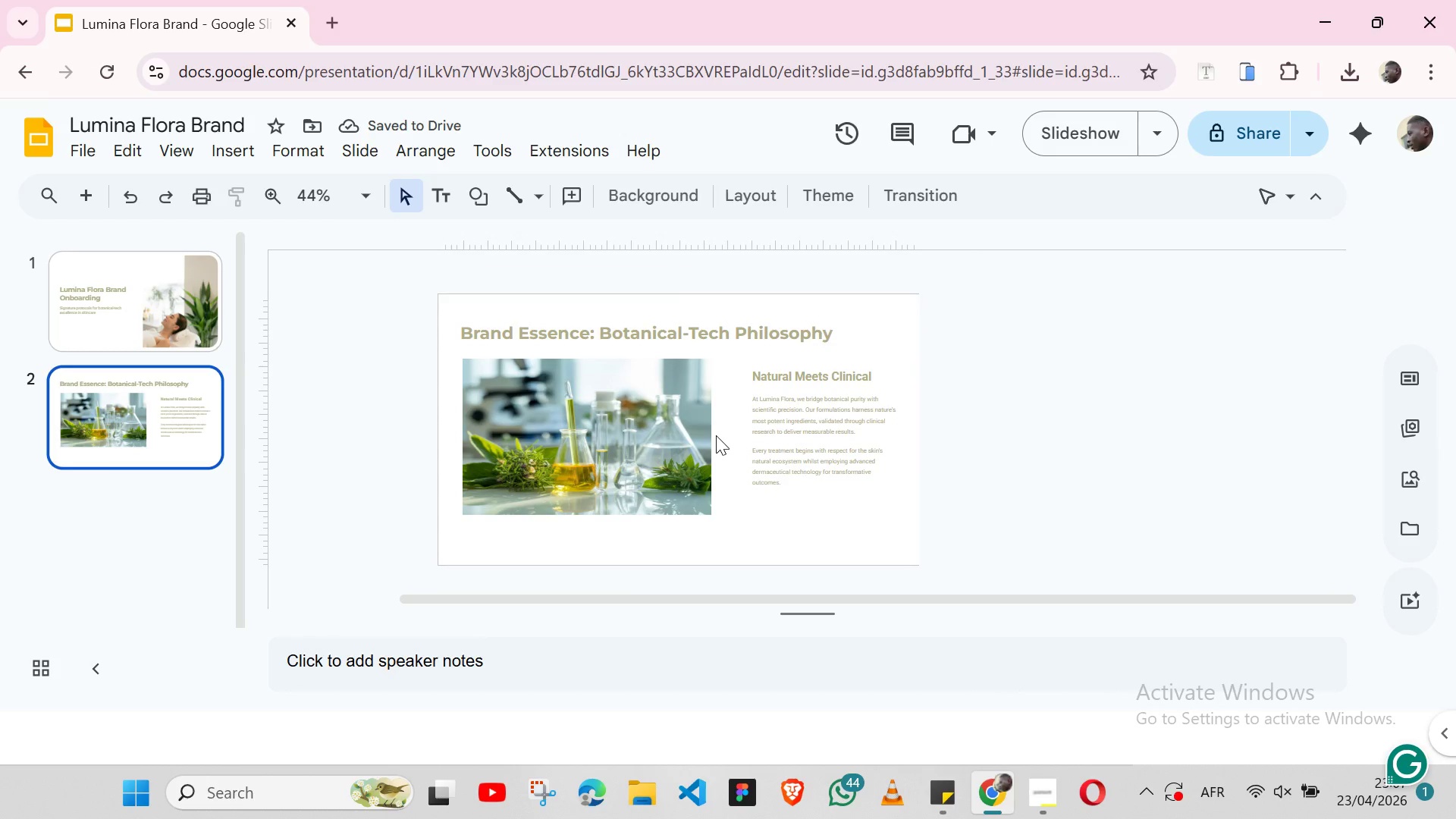 
left_click([85, 199])
 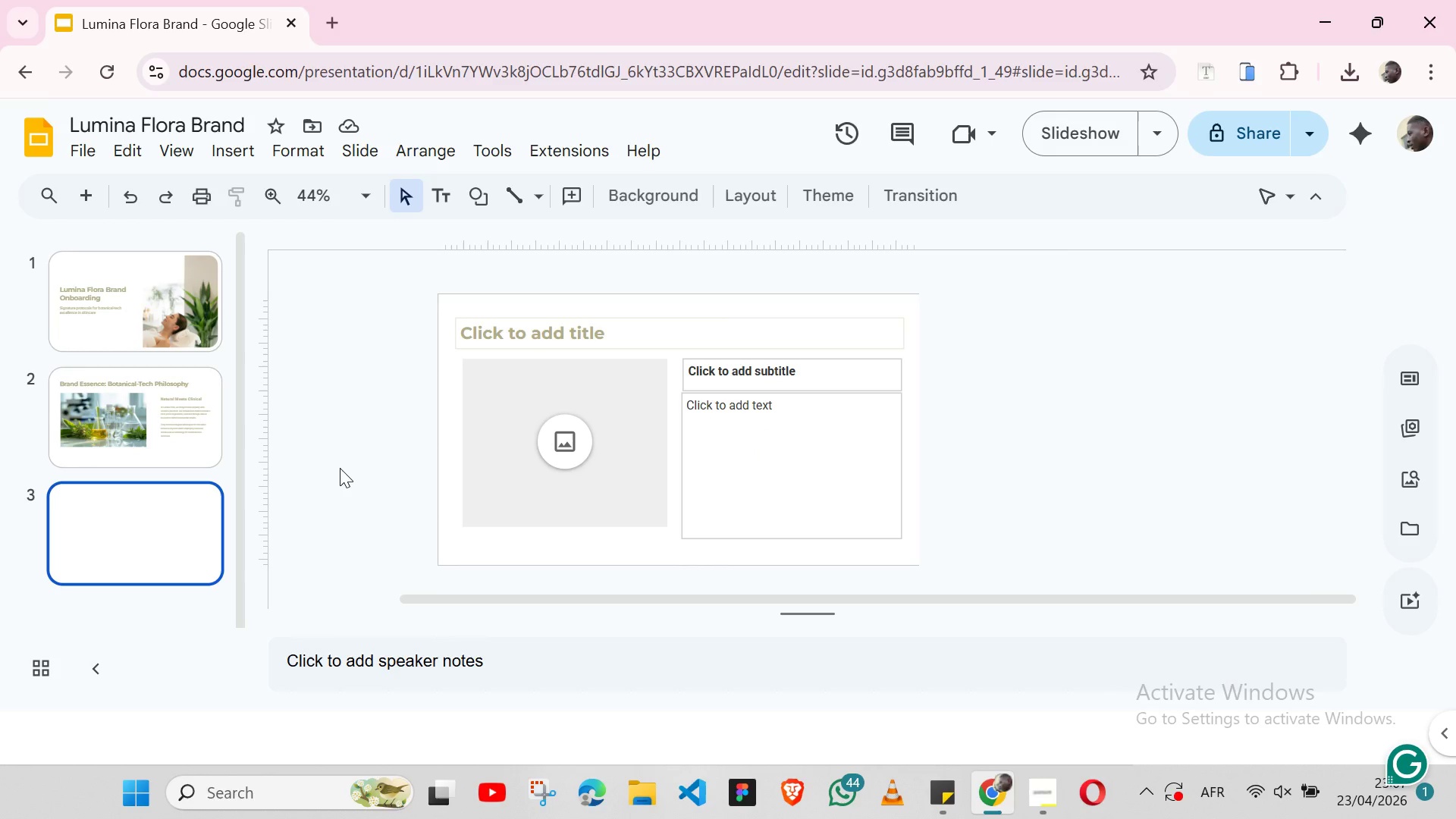 
wait(10.95)
 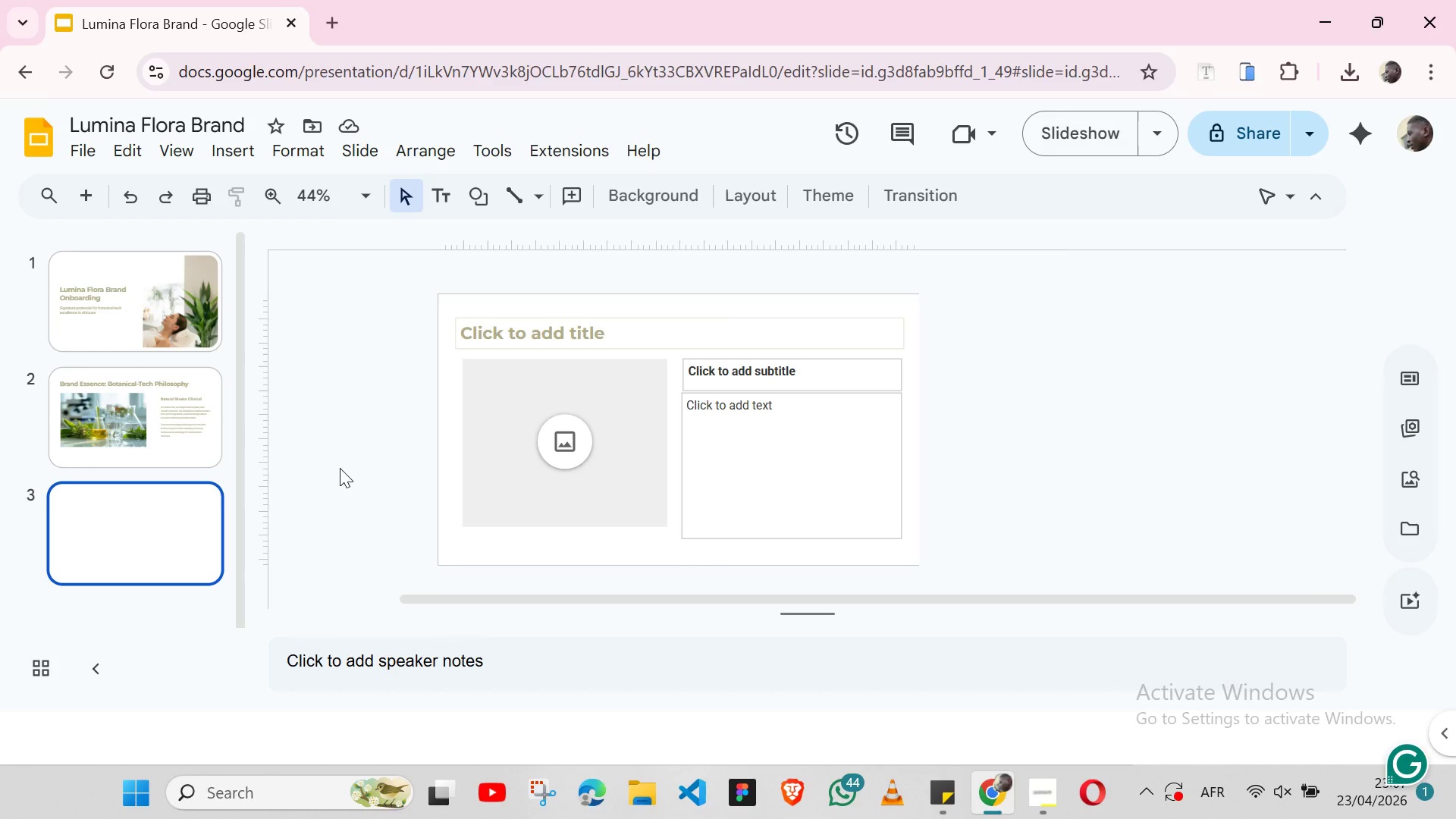 
left_click([758, 199])
 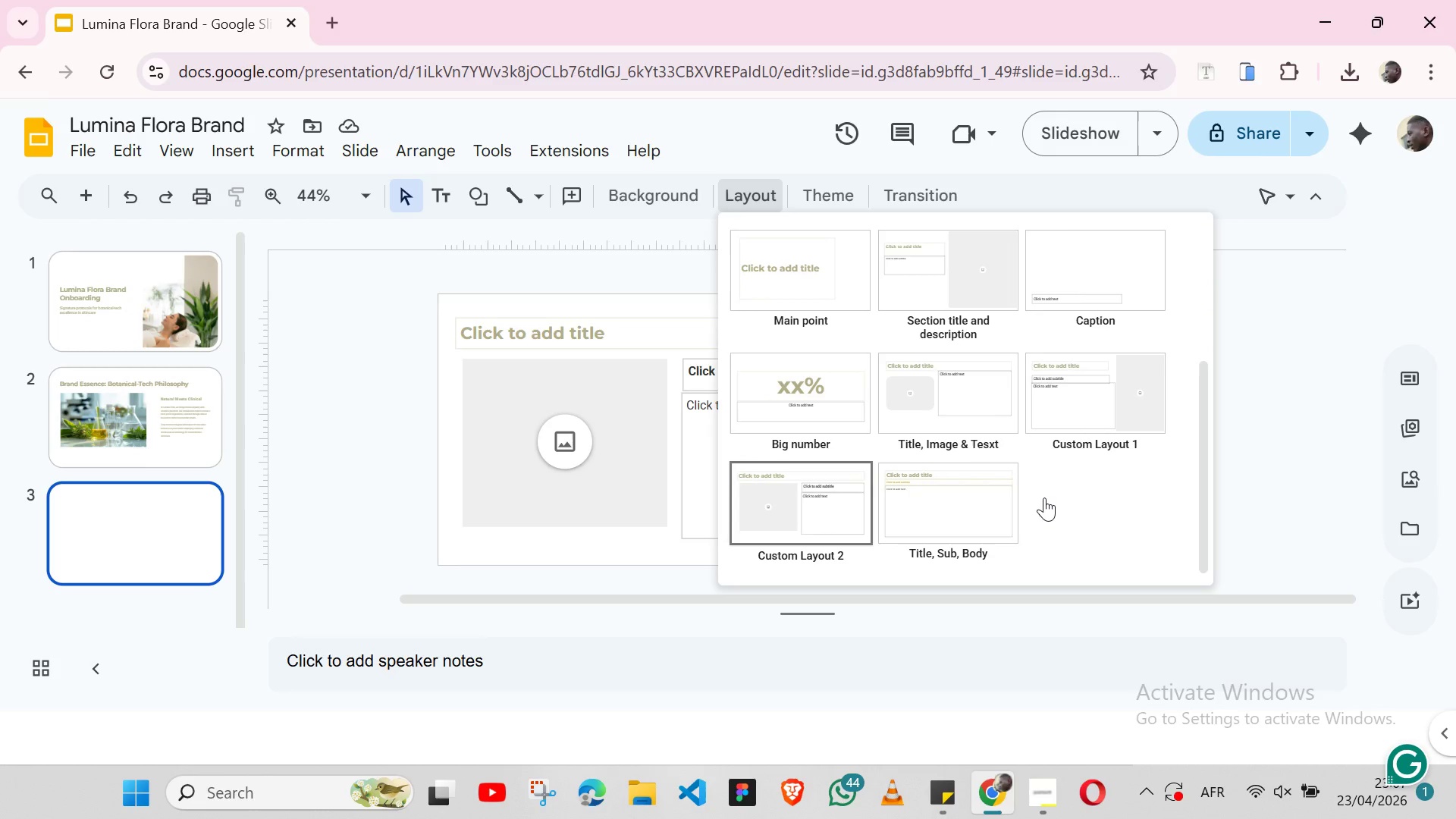 
wait(32.22)
 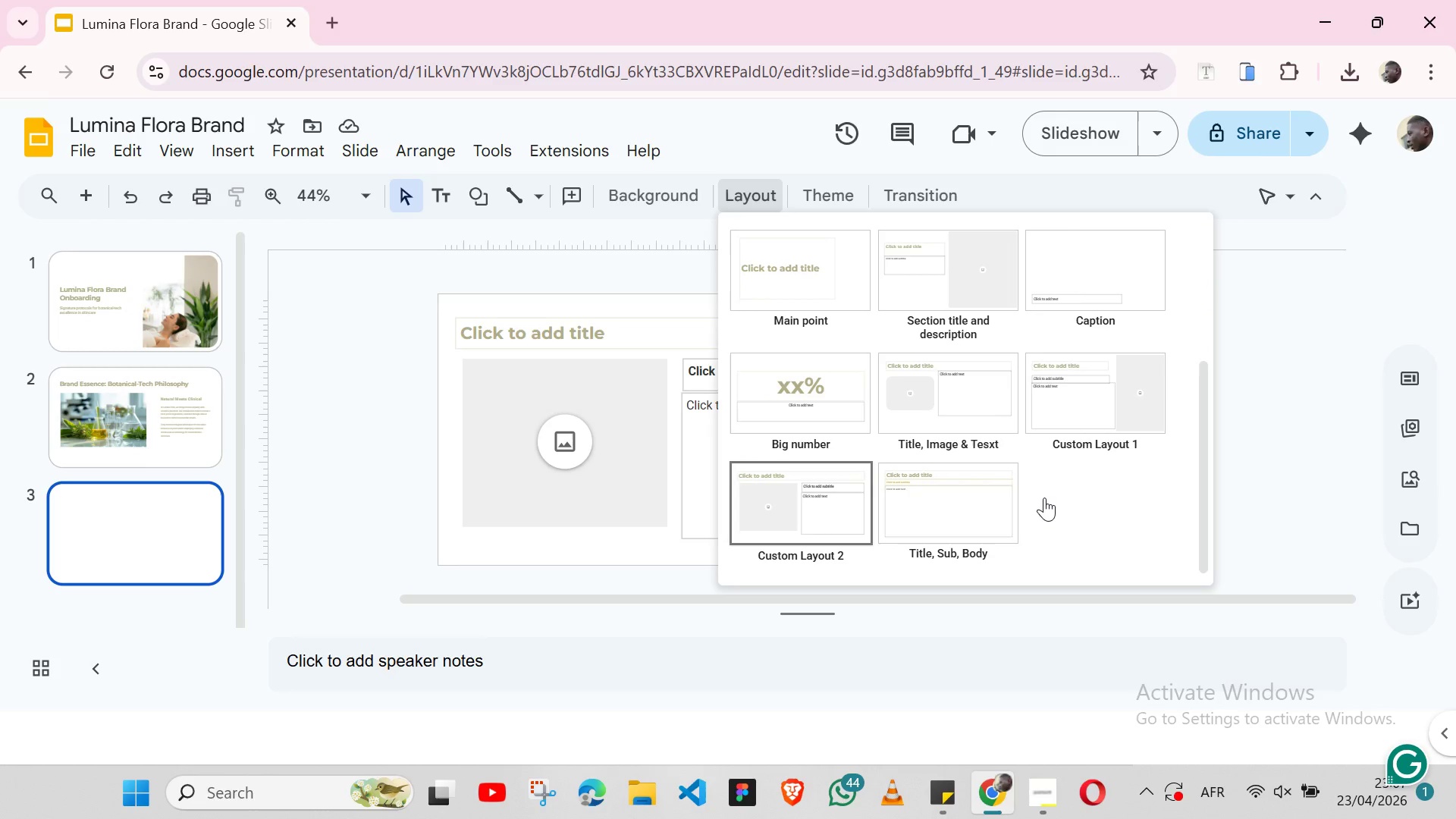 
left_click([1056, 408])
 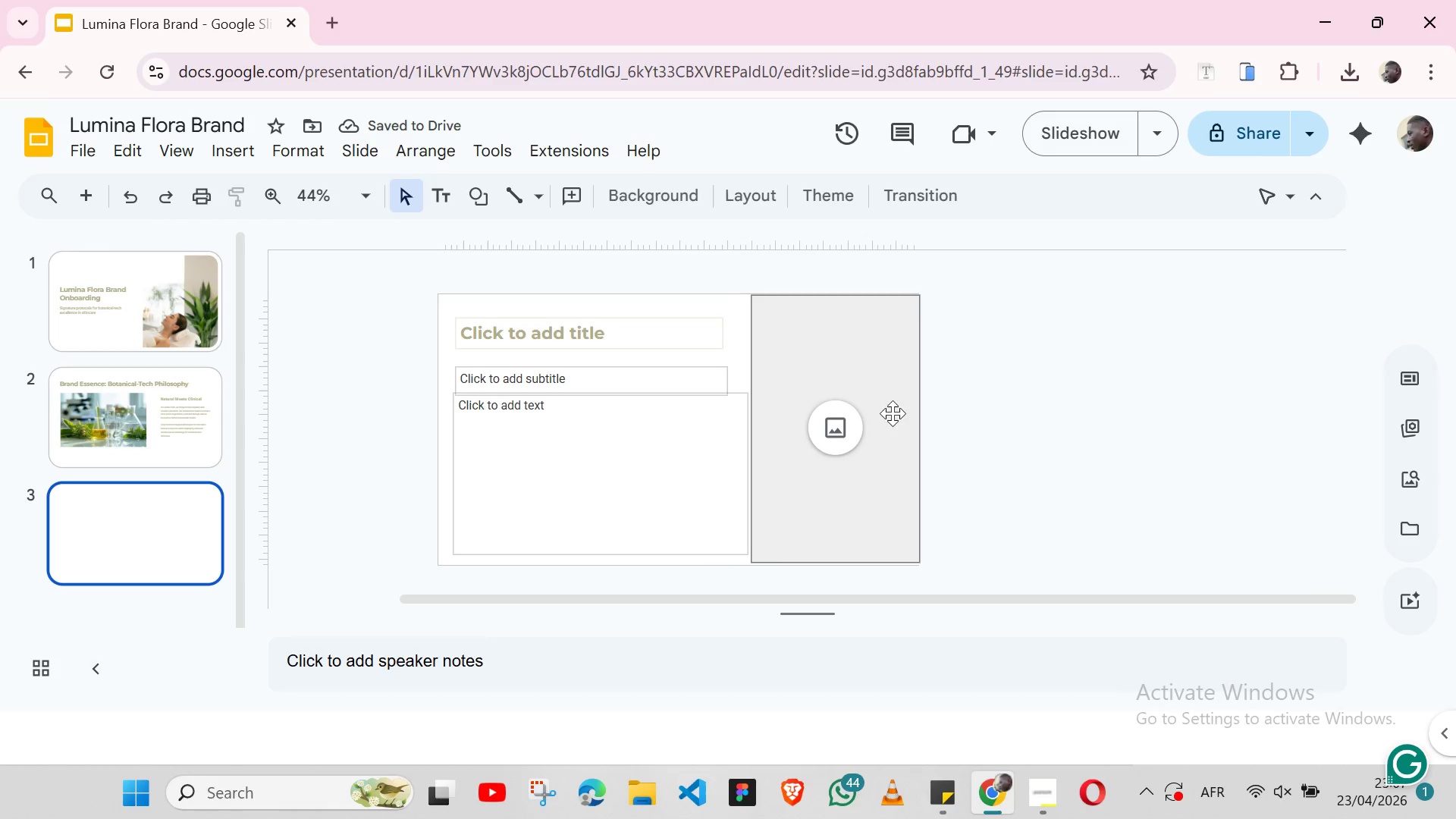 
wait(5.34)
 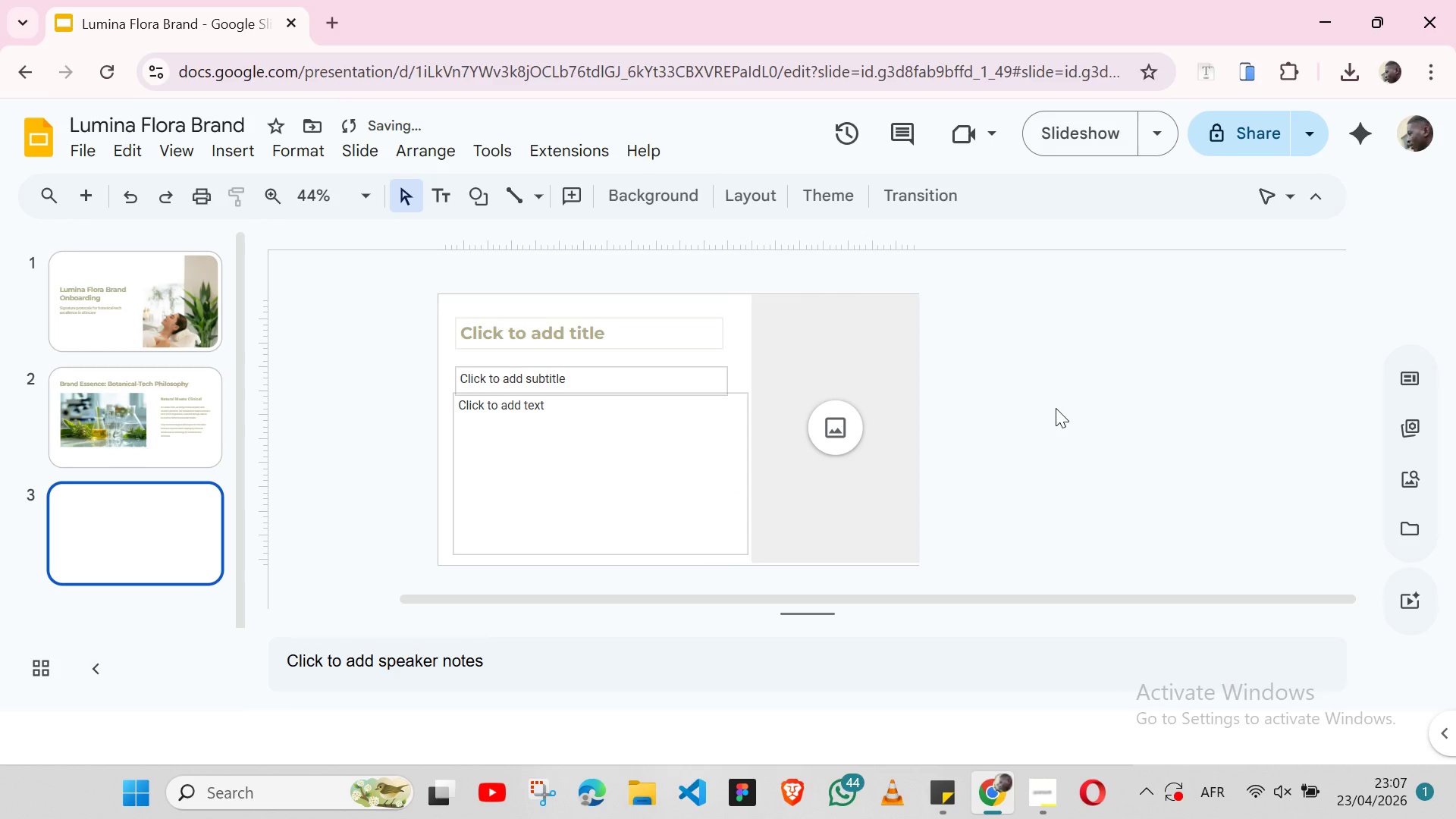 
left_click([888, 504])
 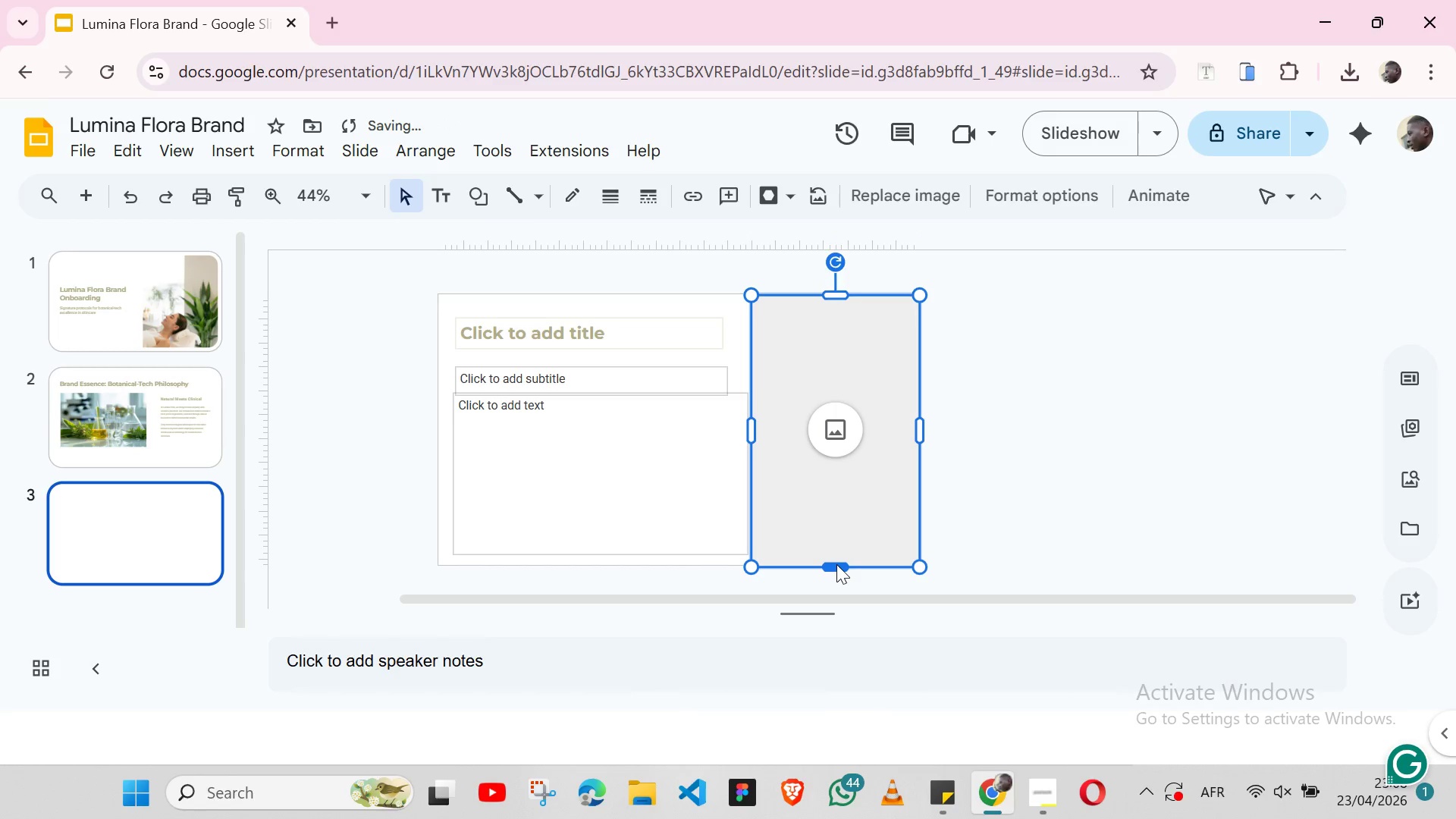 
wait(7.94)
 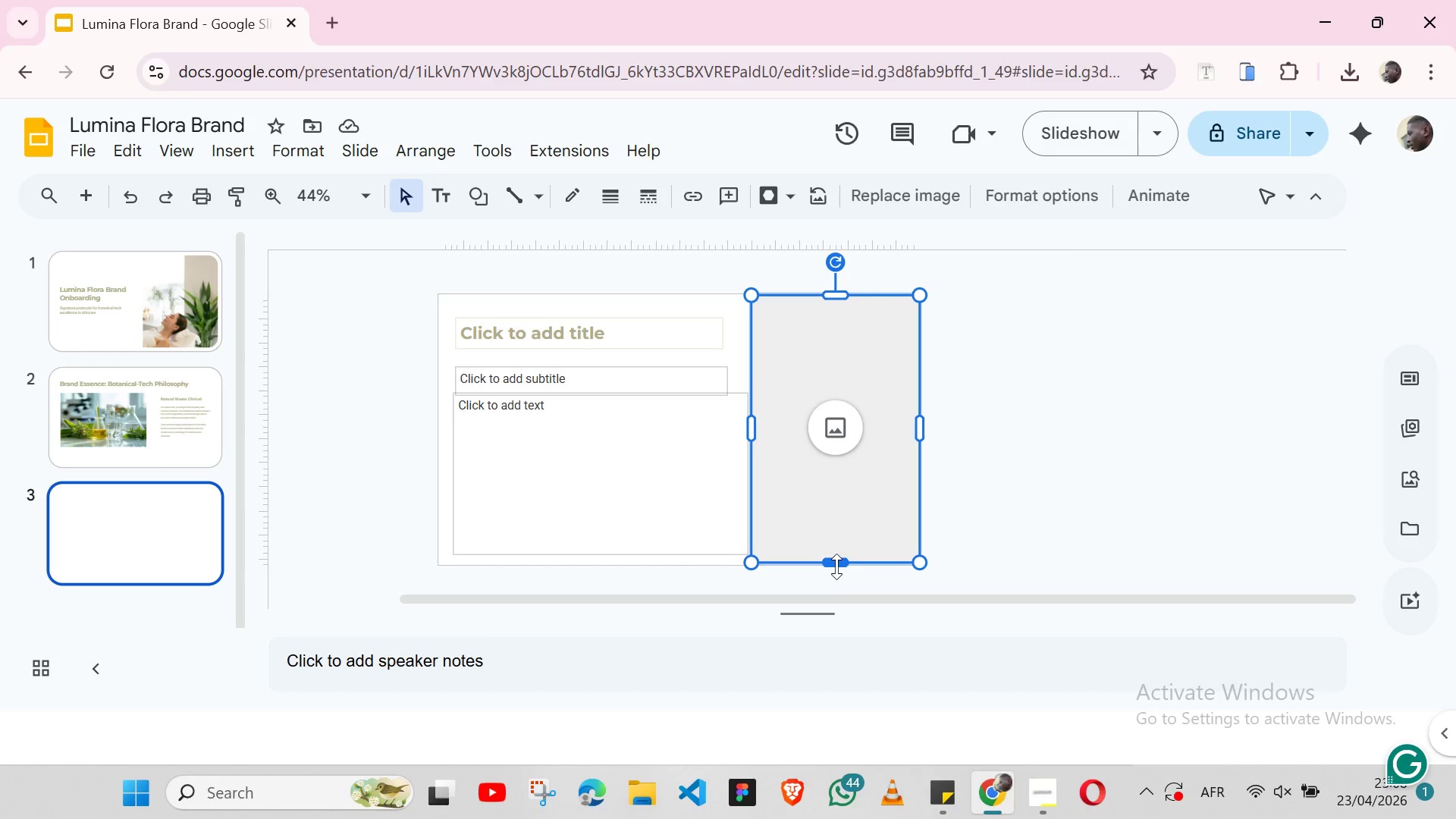 
left_click([748, 578])
 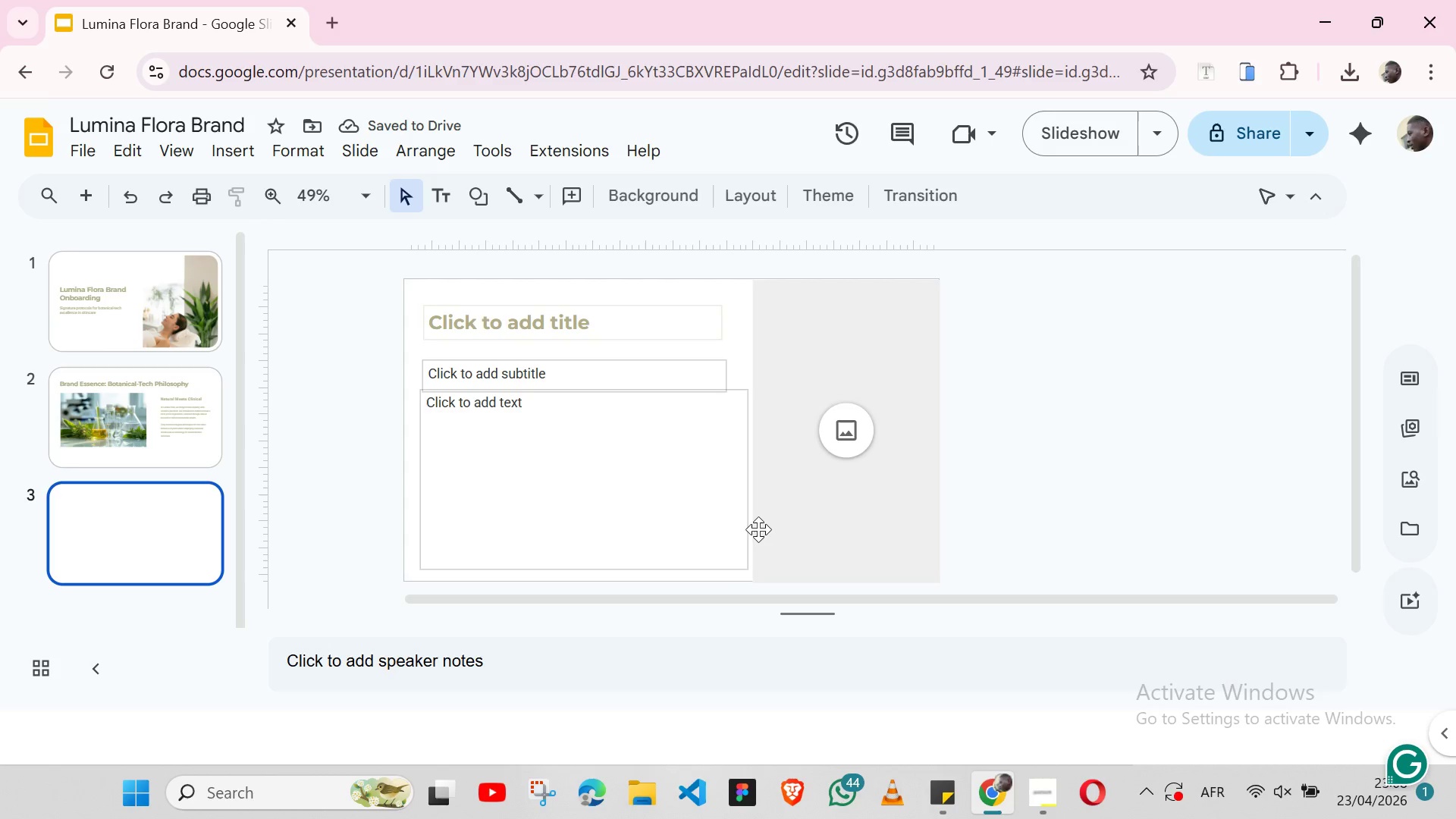 
left_click([780, 432])
 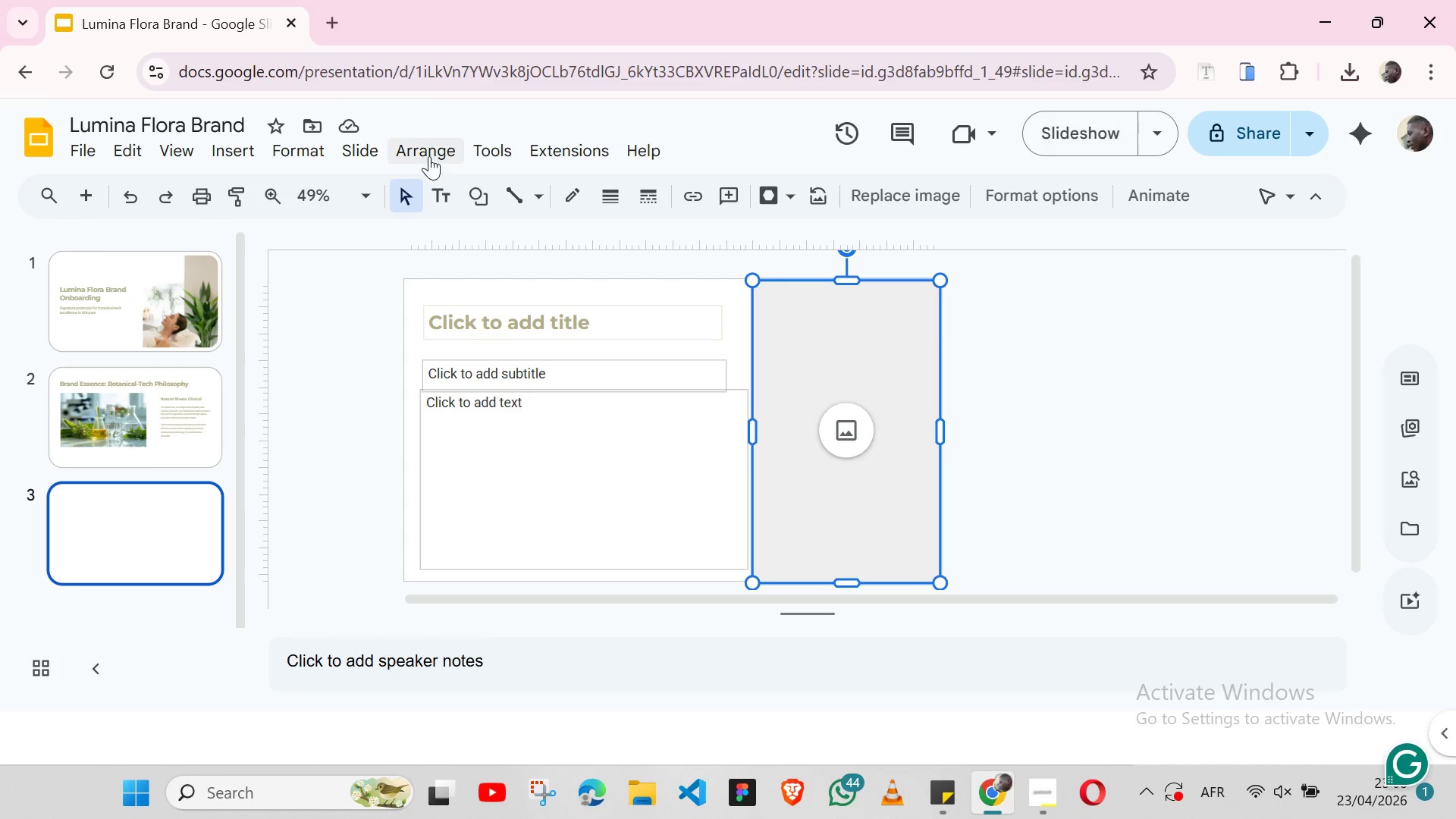 
left_click([429, 156])
 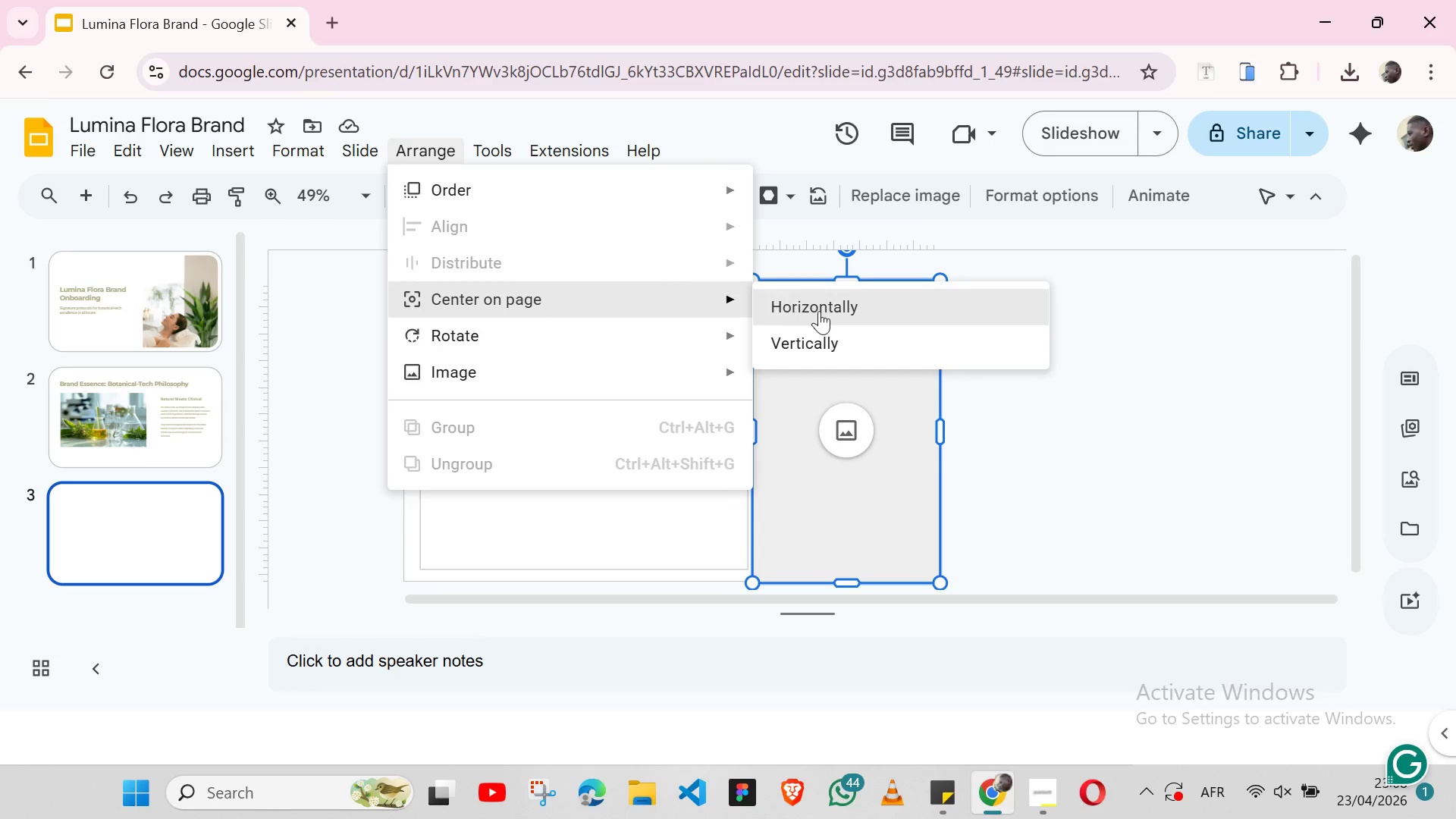 
left_click([819, 311])
 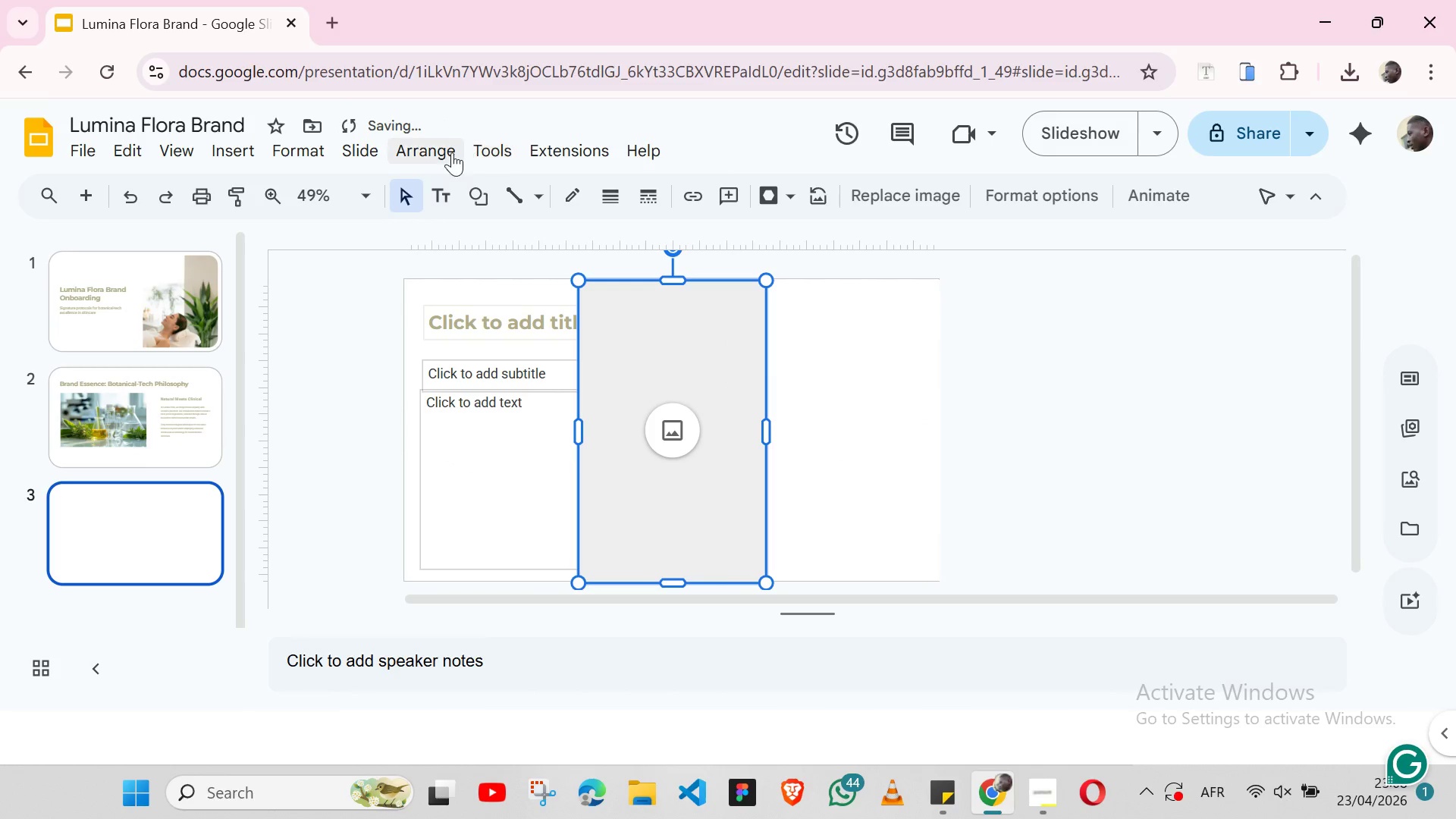 
key(Control+Z)
 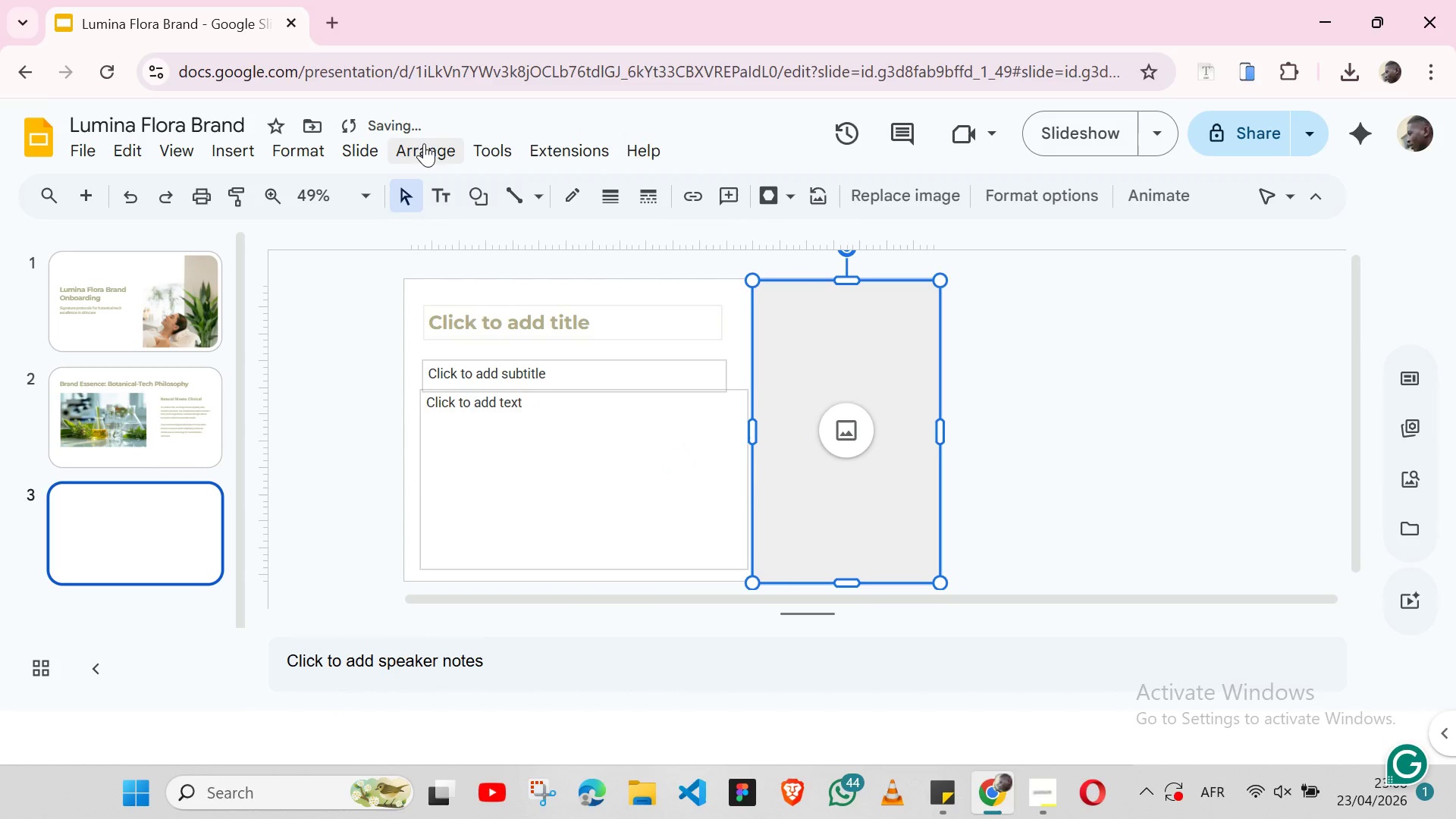 
left_click([424, 143])
 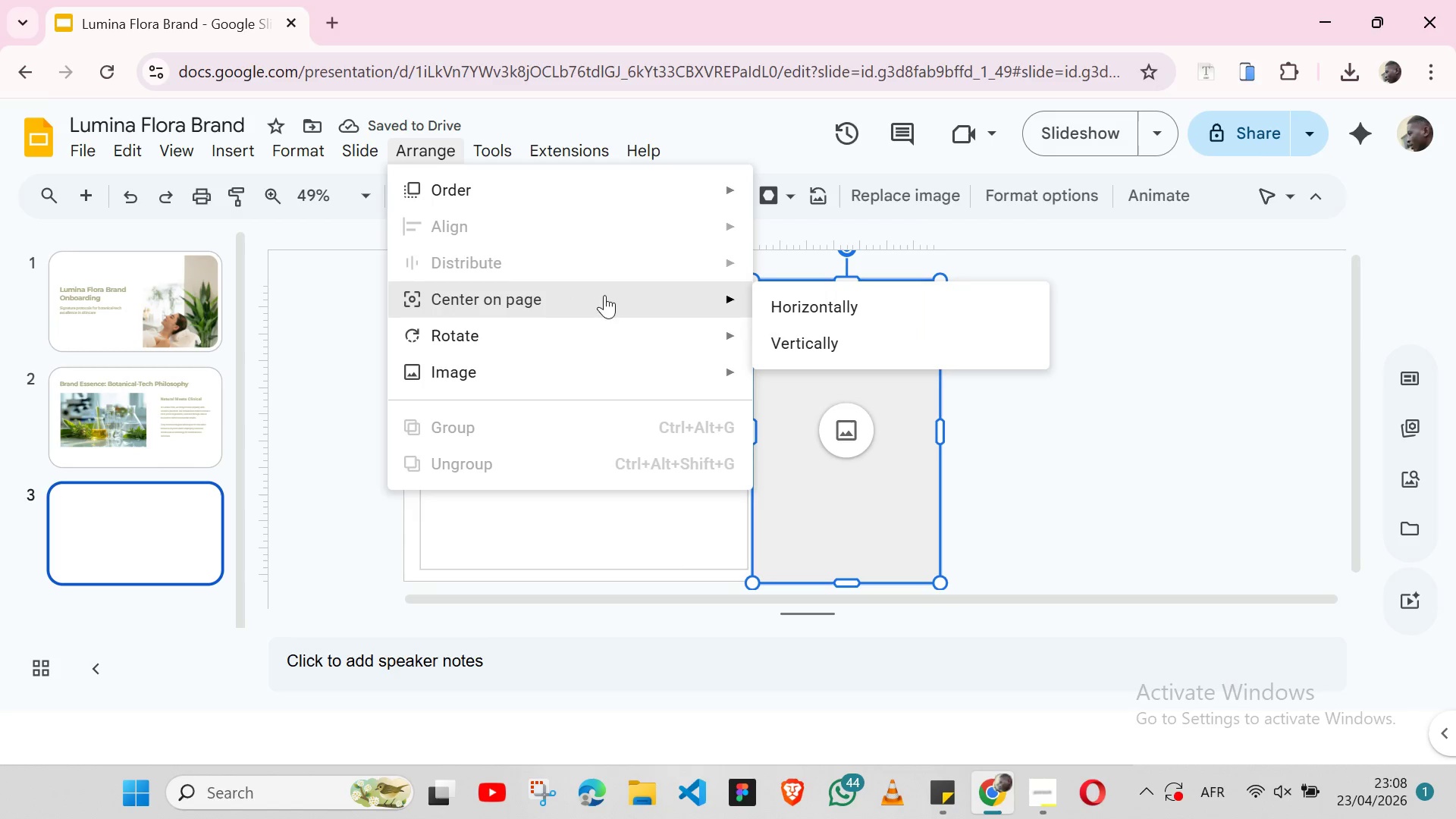 
left_click([792, 340])
 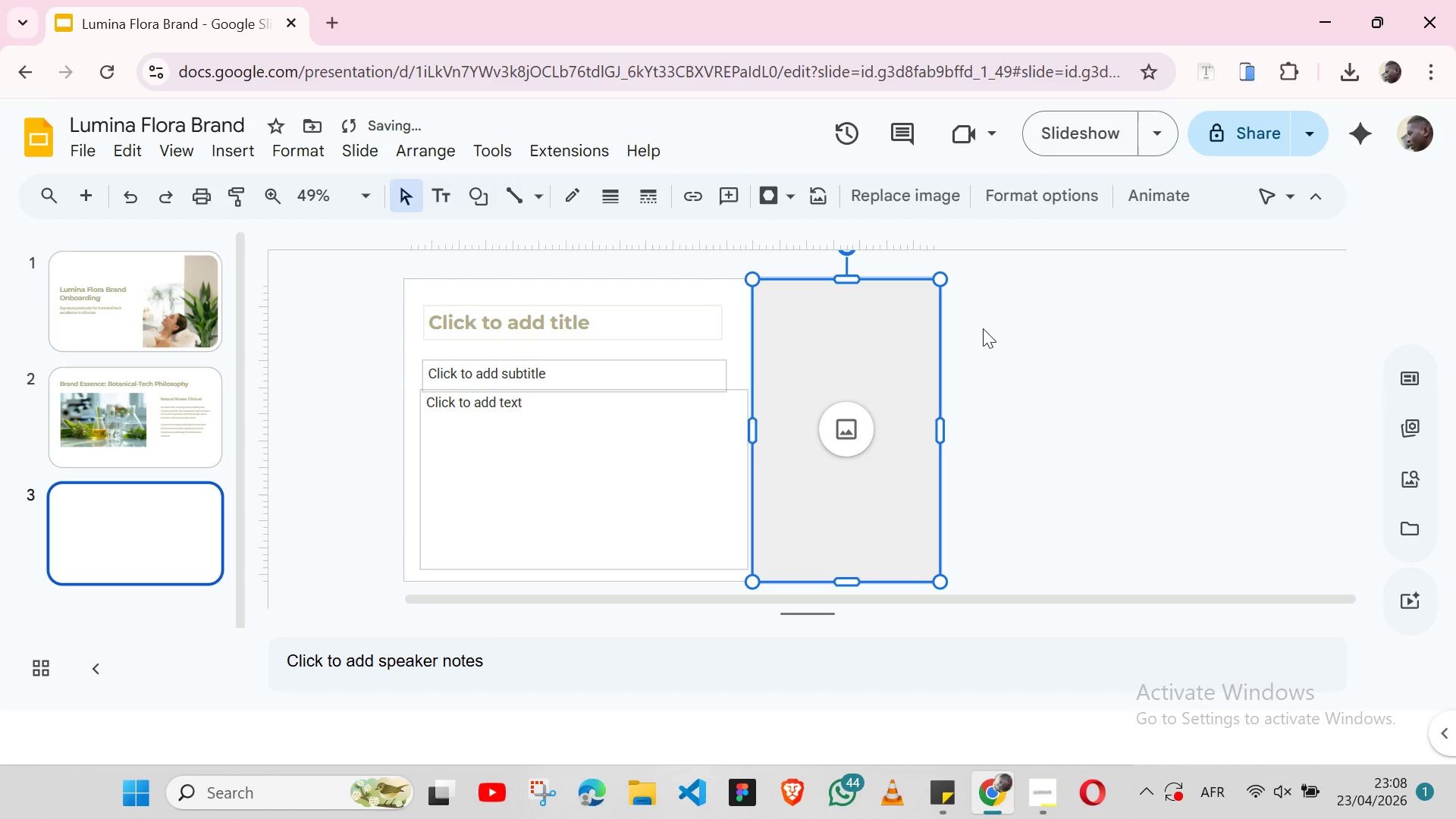 
left_click([983, 328])
 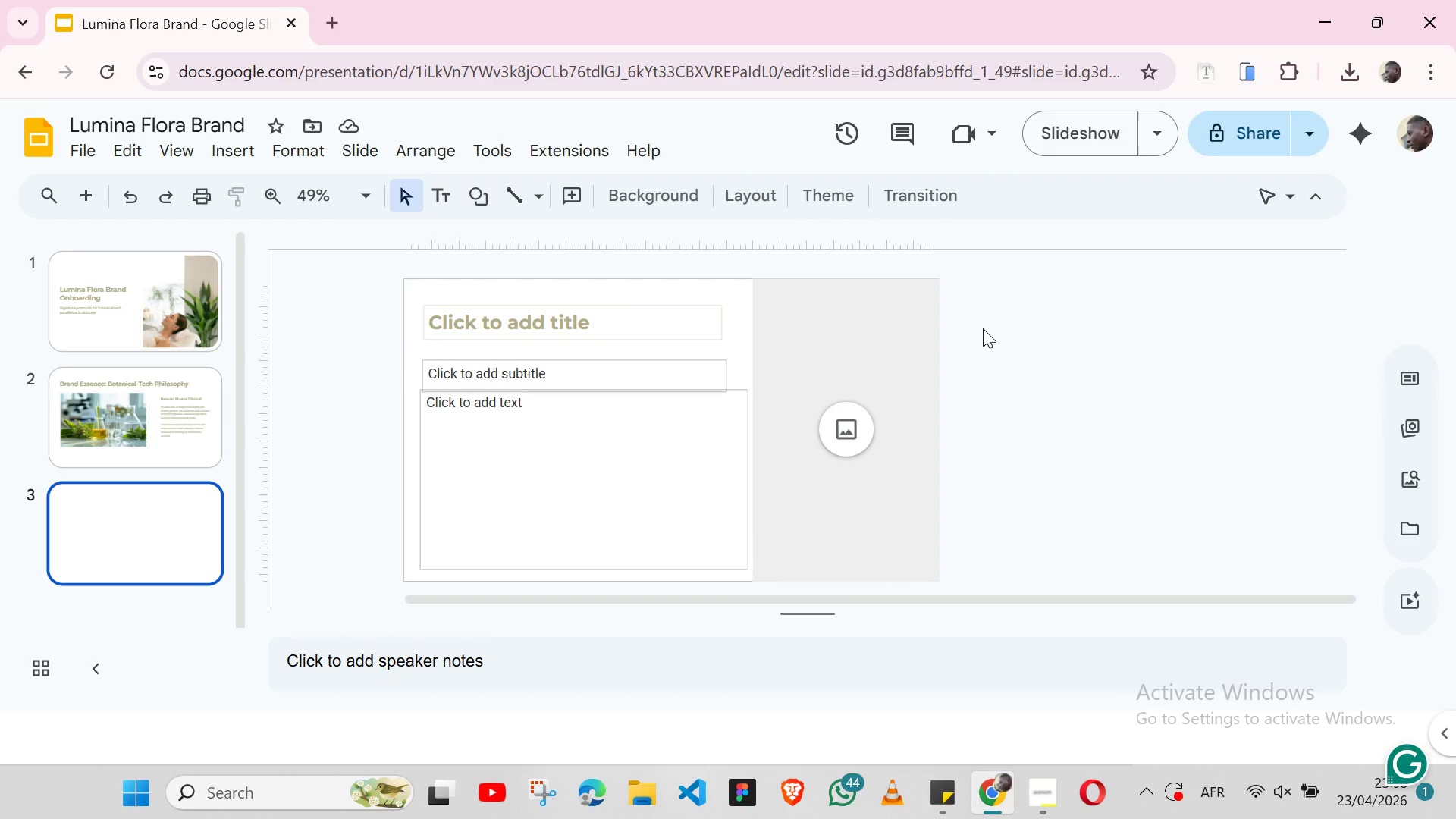 
wait(6.73)
 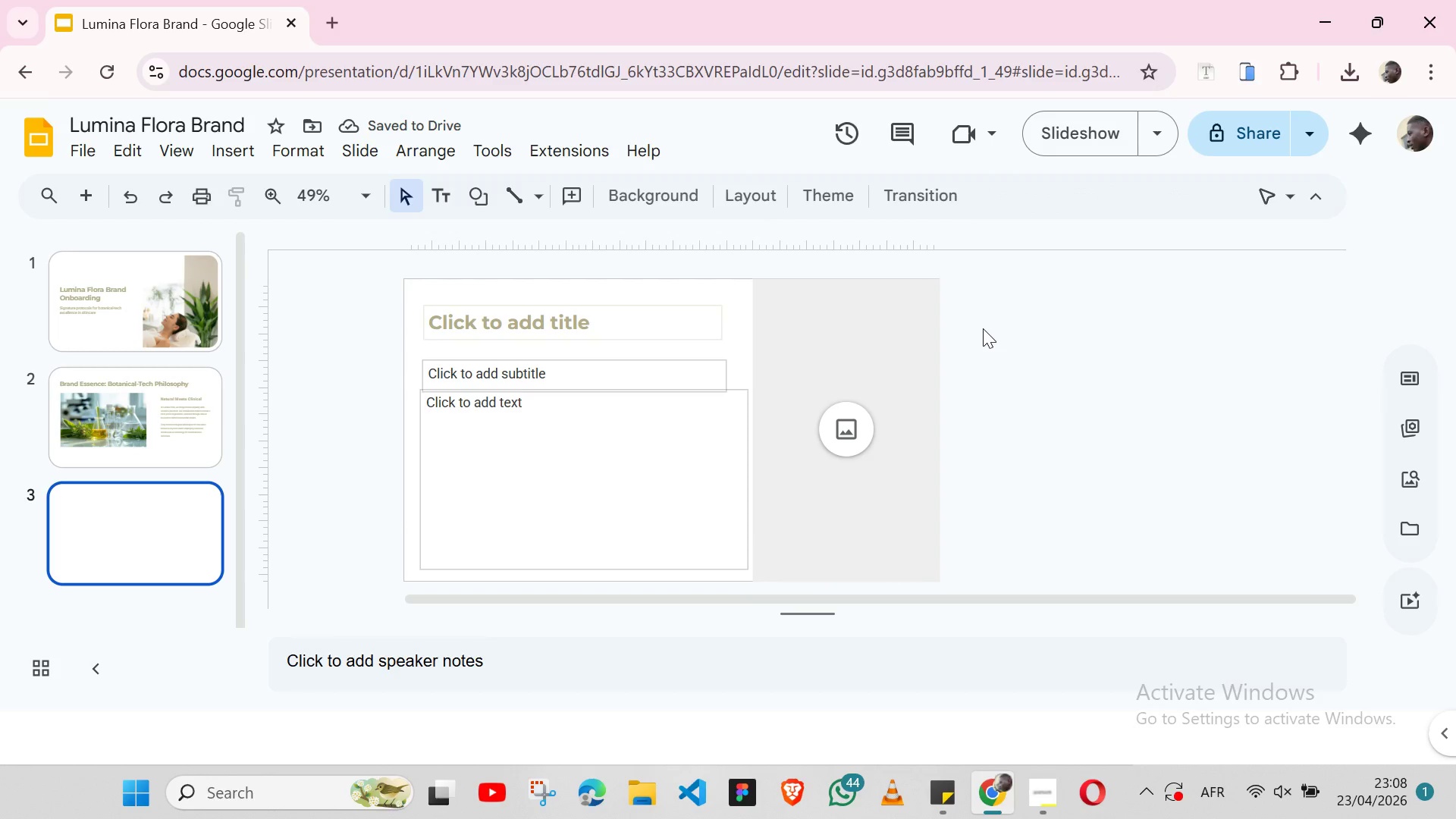 
left_click([855, 550])
 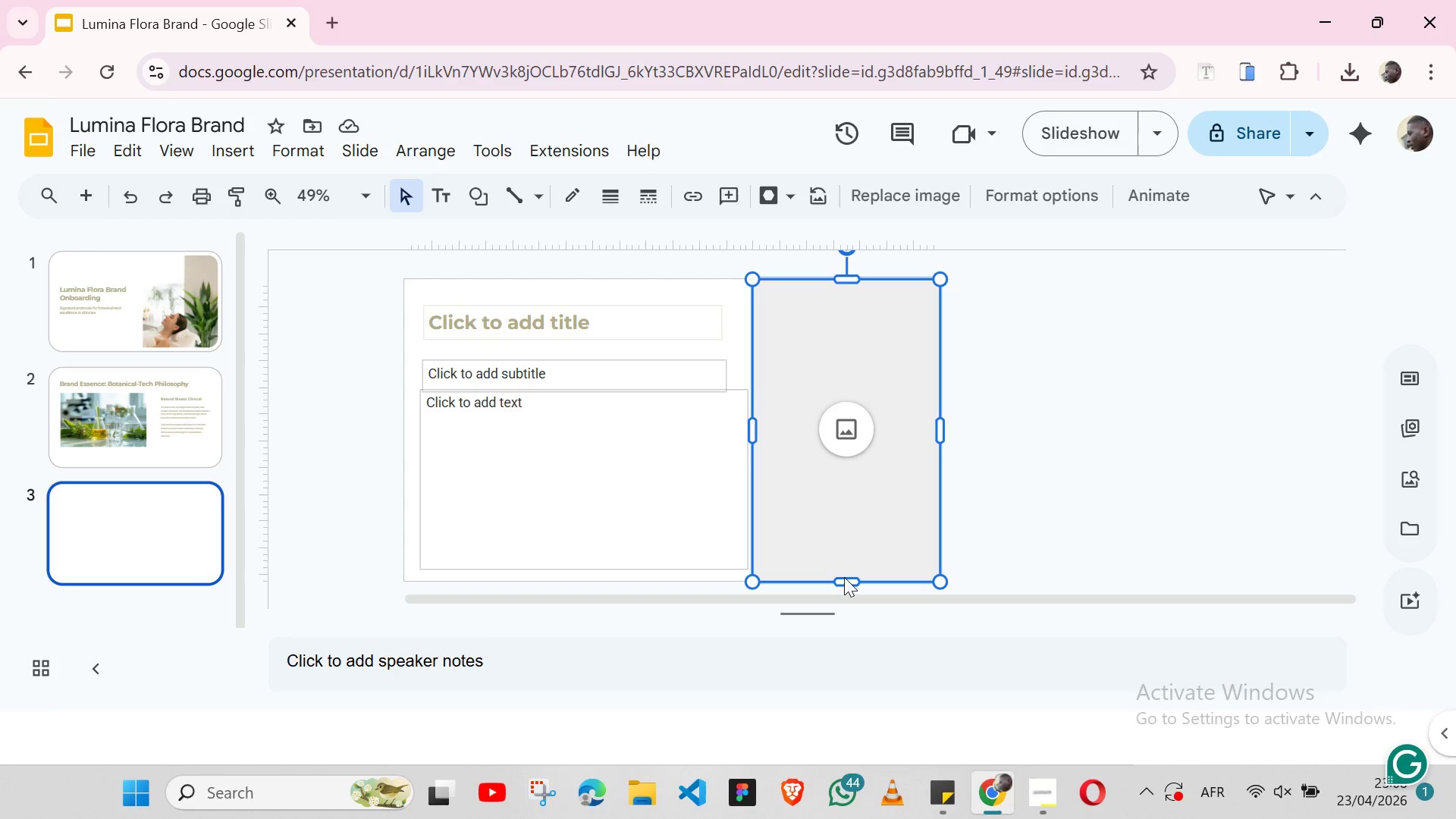 
wait(9.25)
 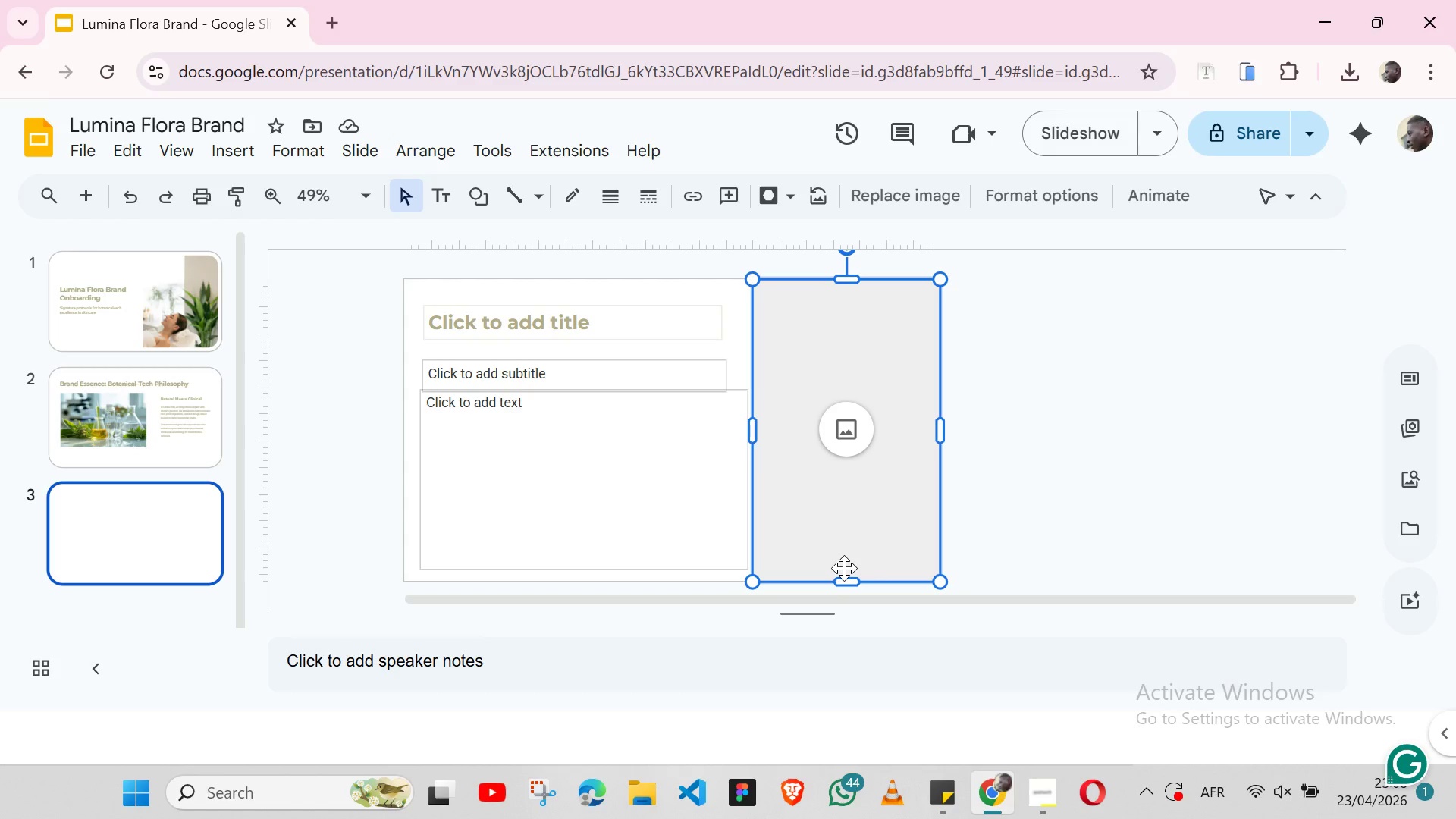 
key(Control+Z)
 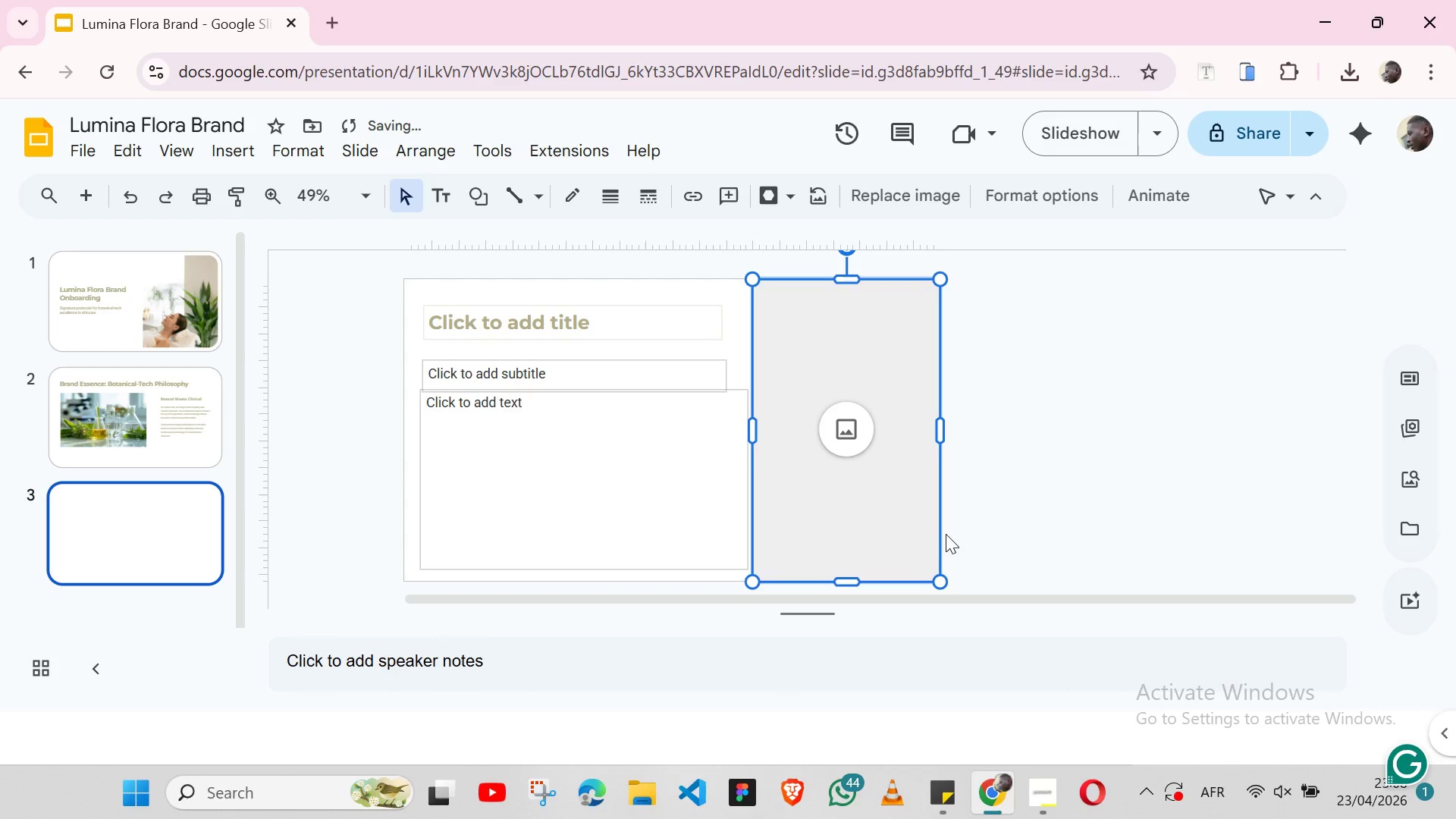 
left_click([946, 534])
 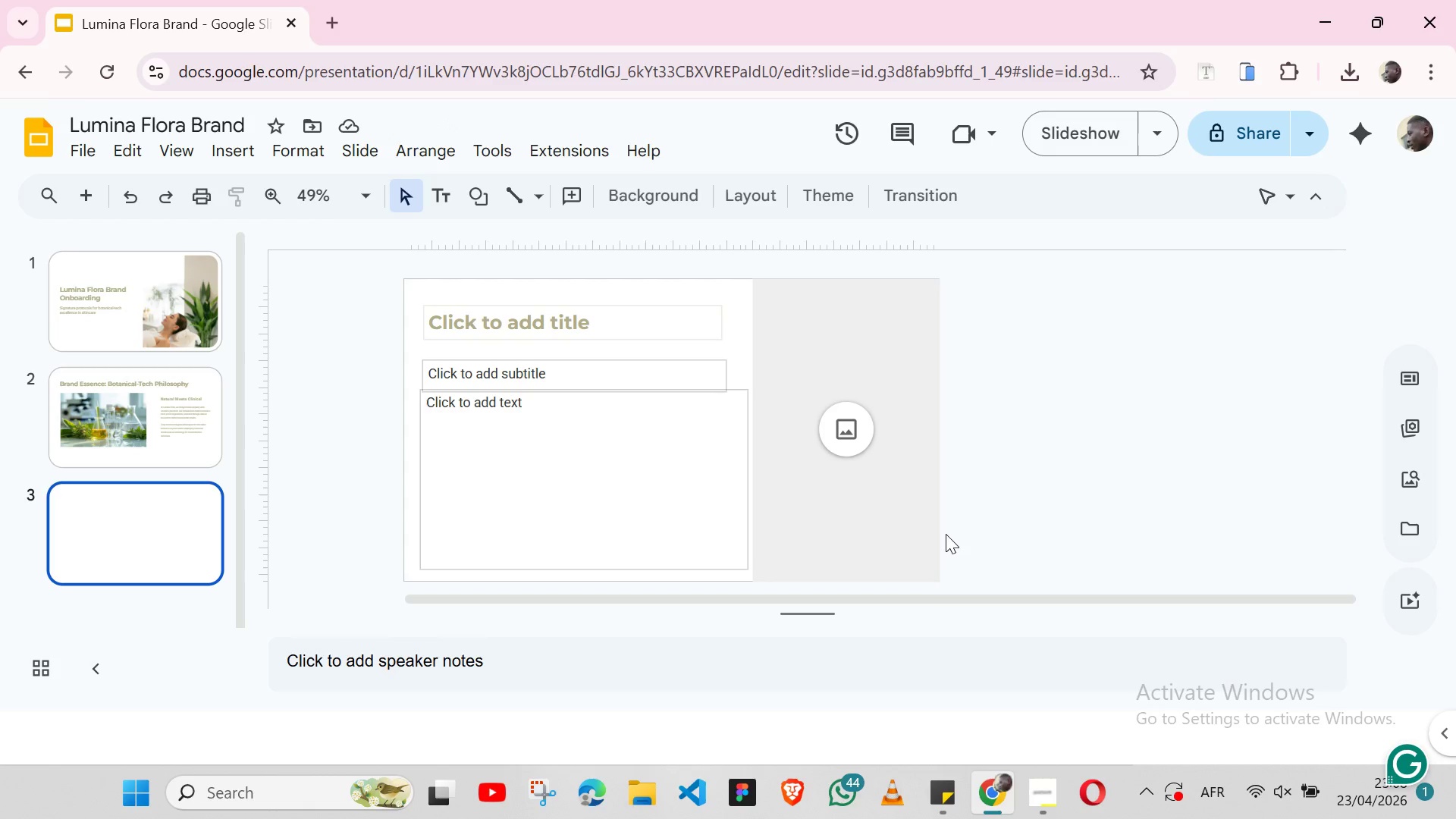 
wait(10.3)
 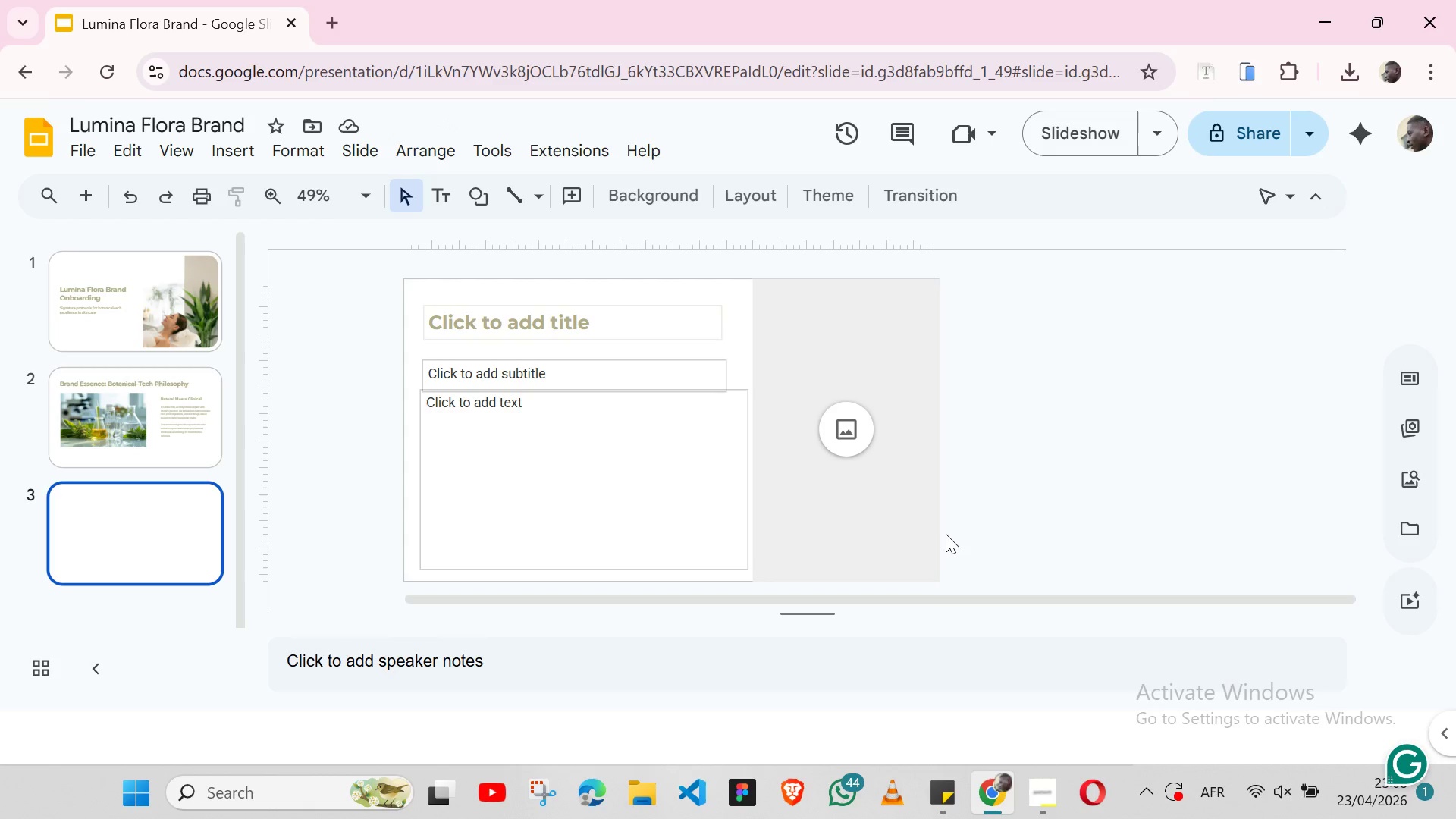 
left_click([627, 320])
 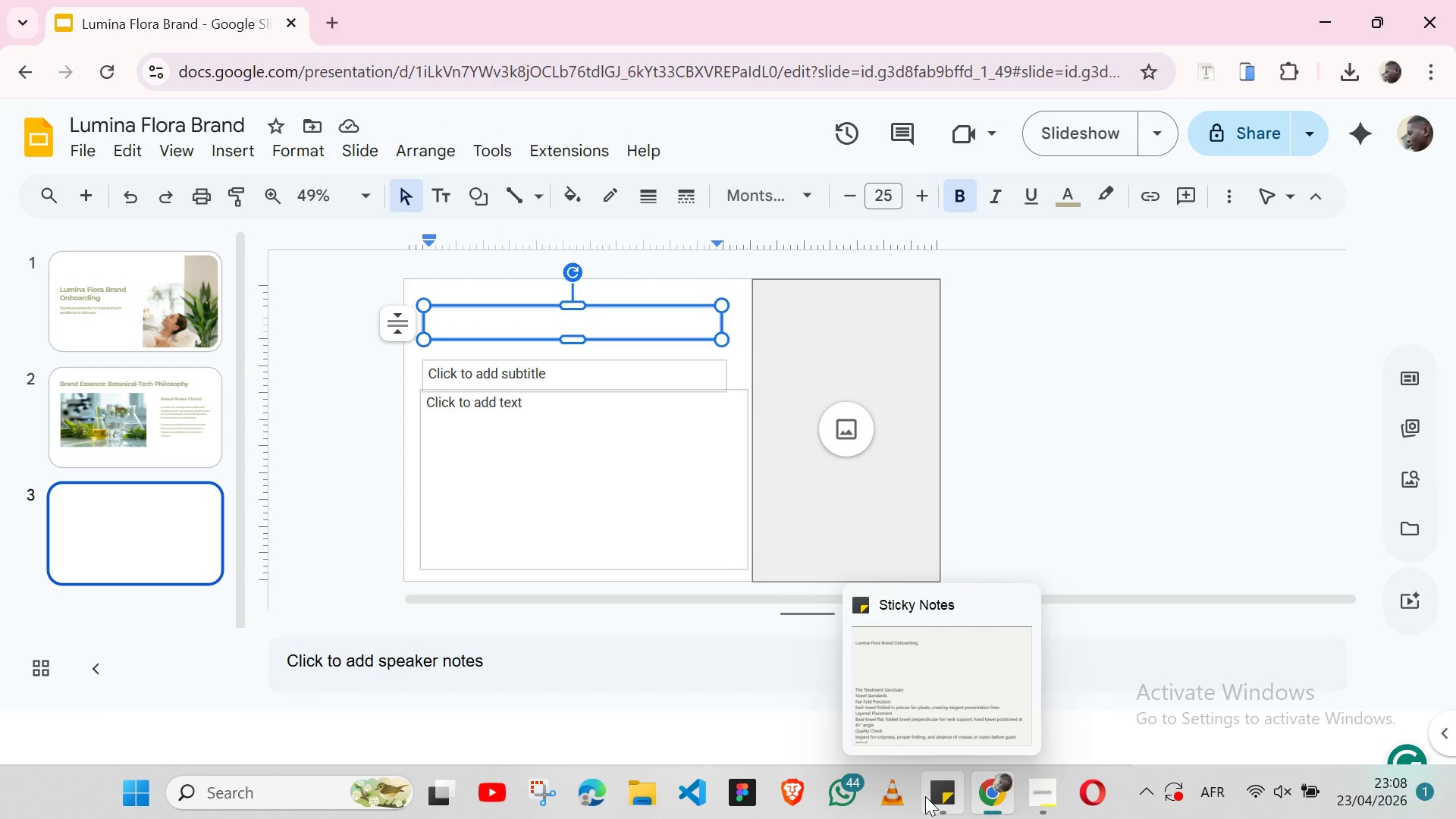 
left_click([925, 796])
 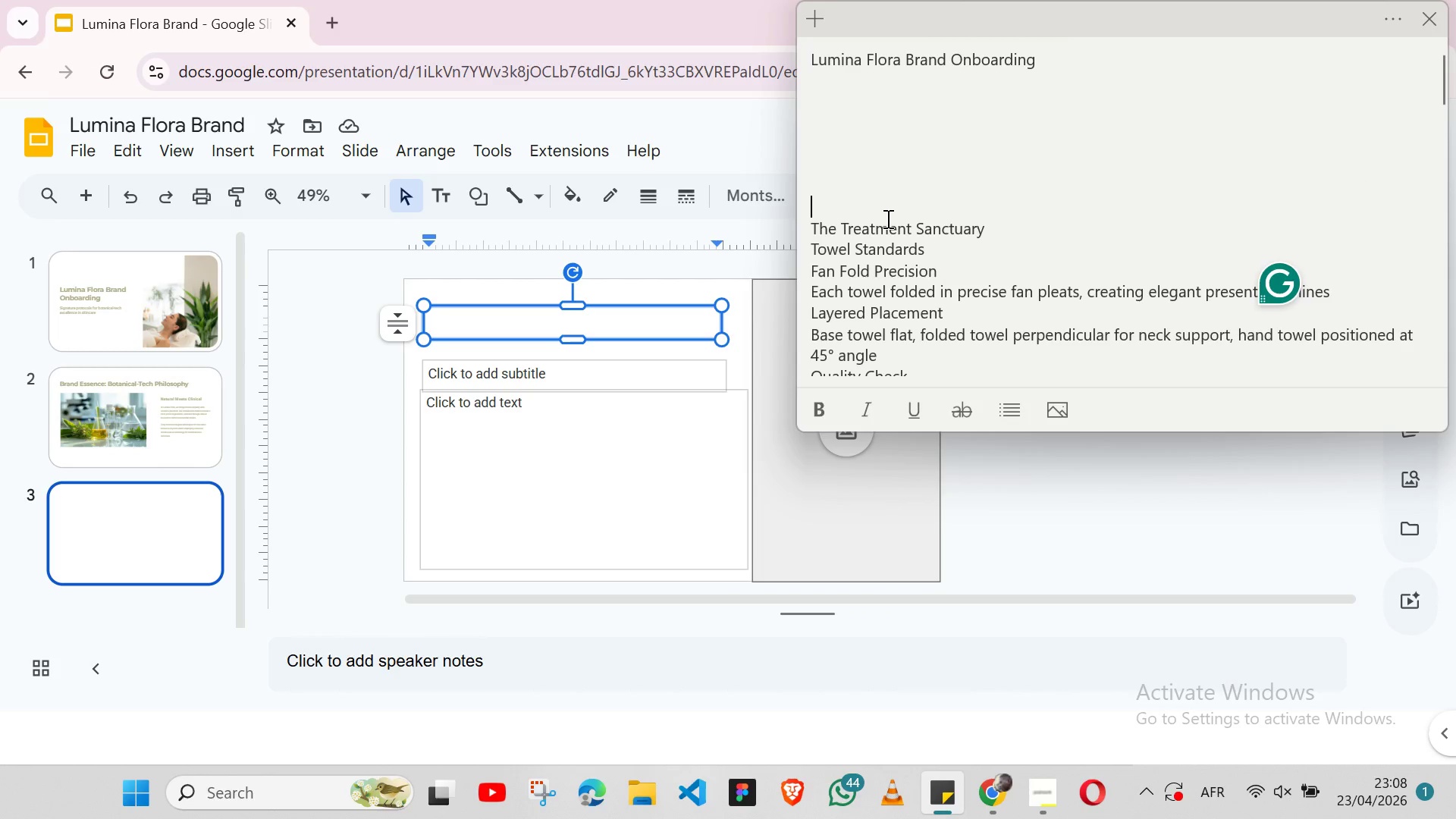 
double_click([885, 219])
 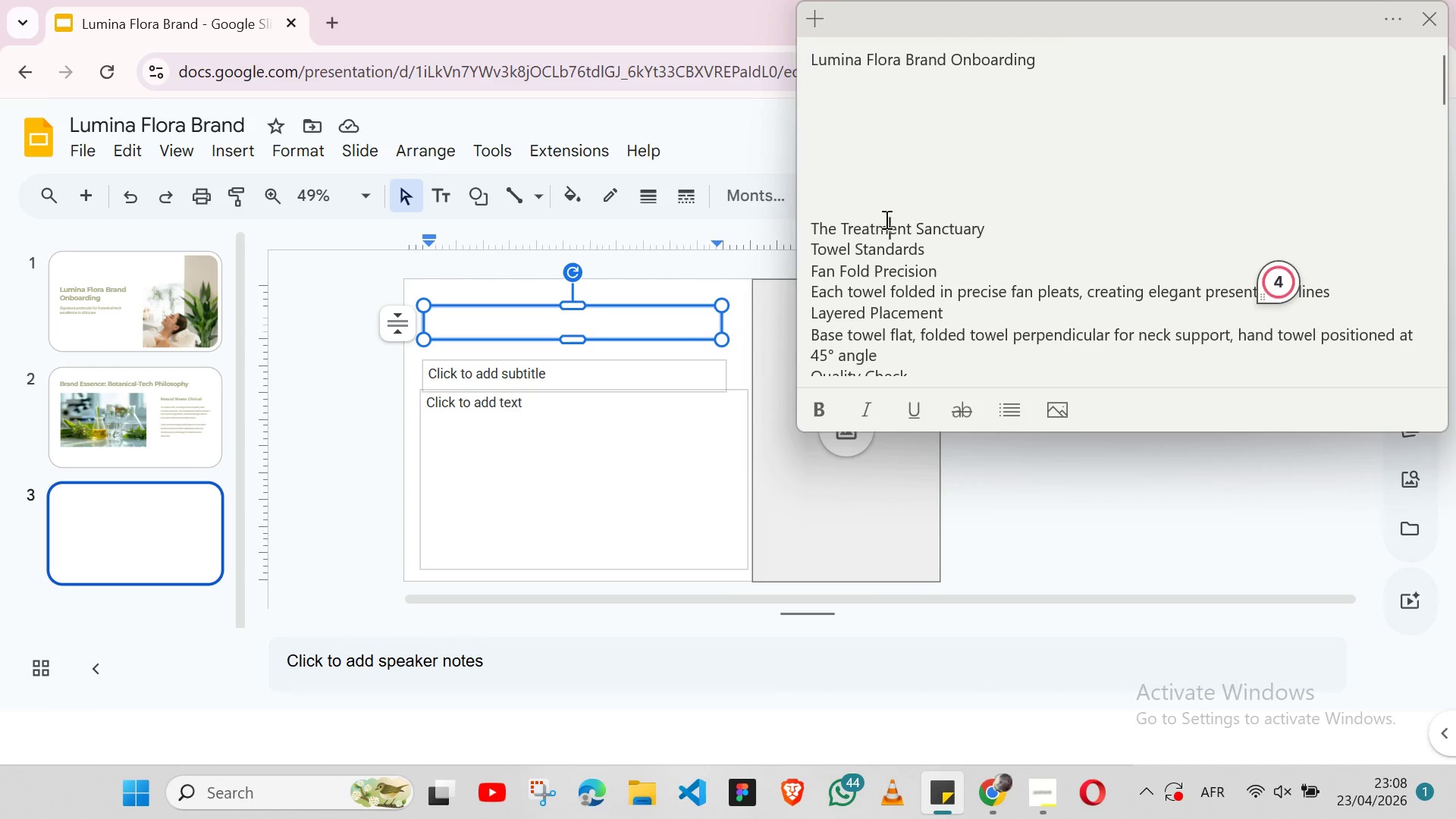 
left_click([885, 219])
 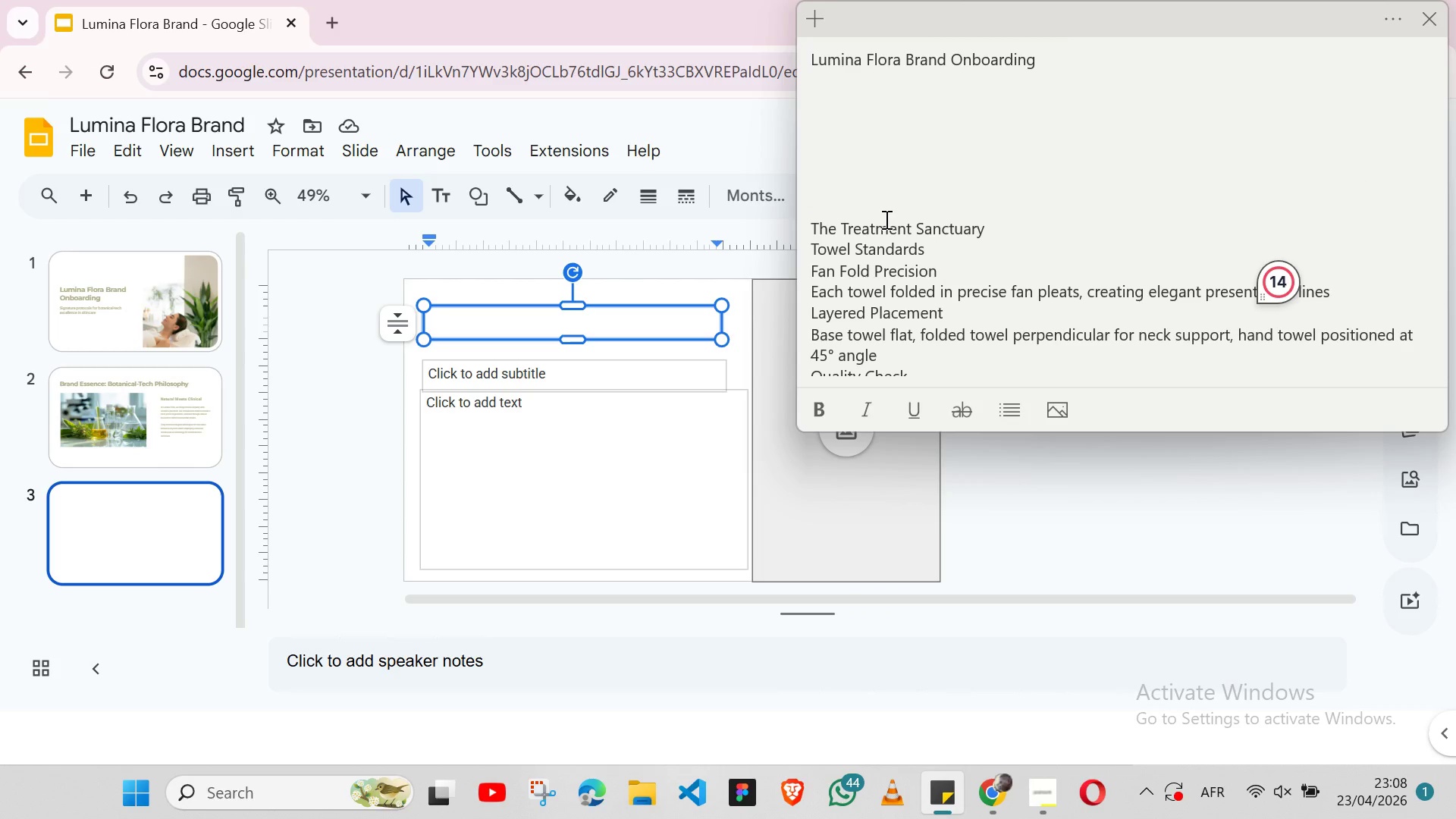 
double_click([885, 219])
 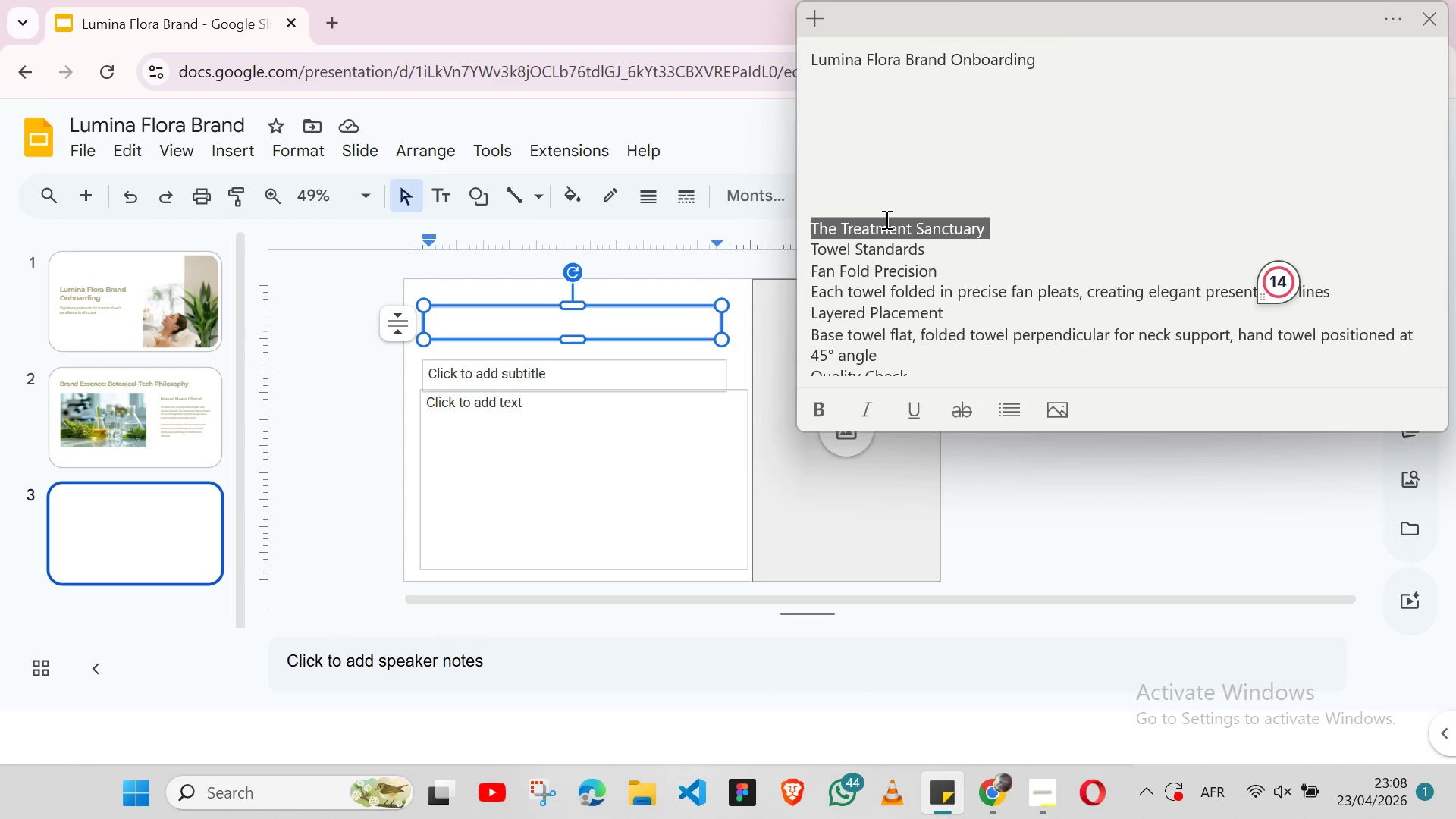 
triple_click([885, 219])
 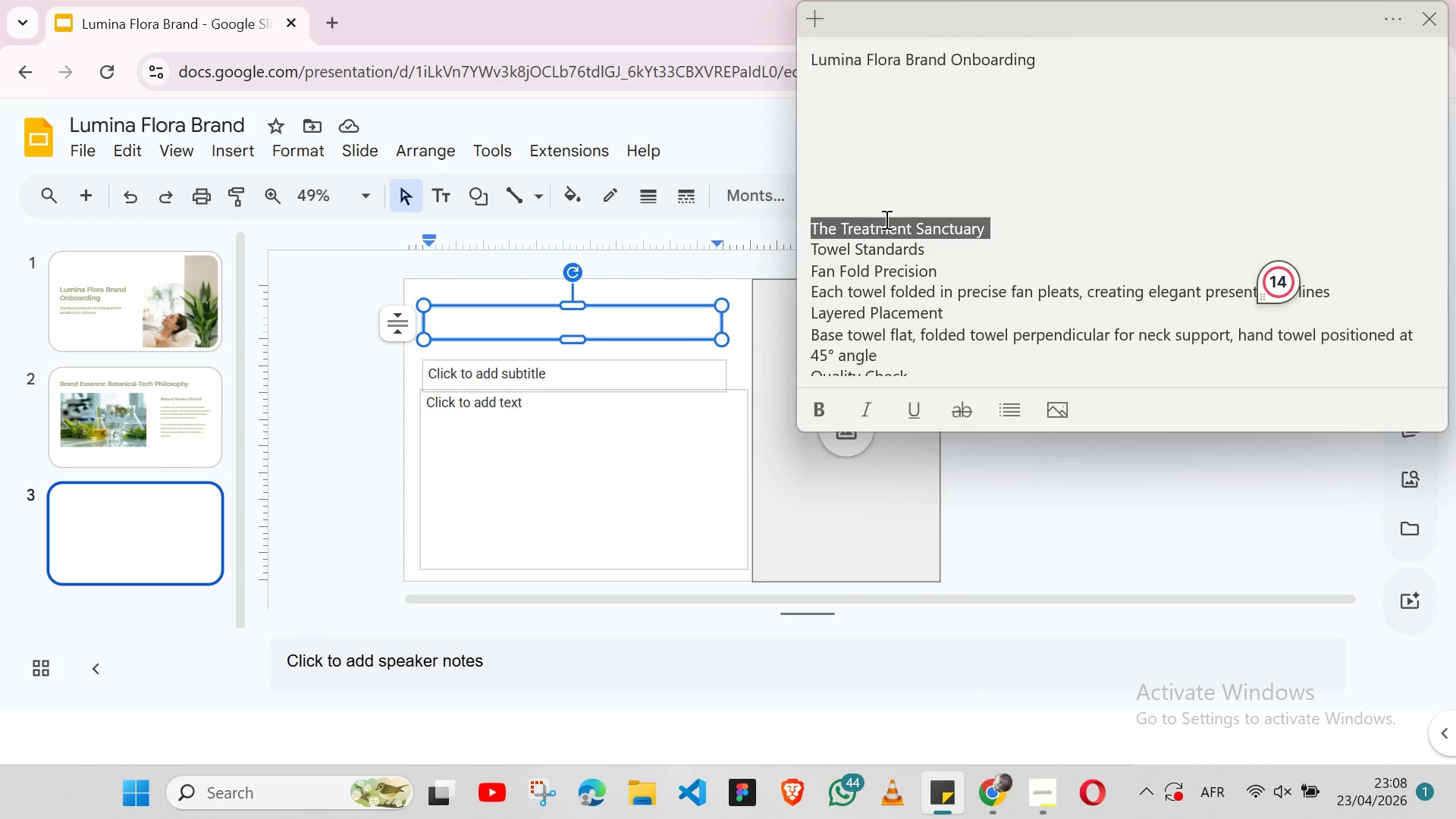 
key(Shift+ArrowLeft)
 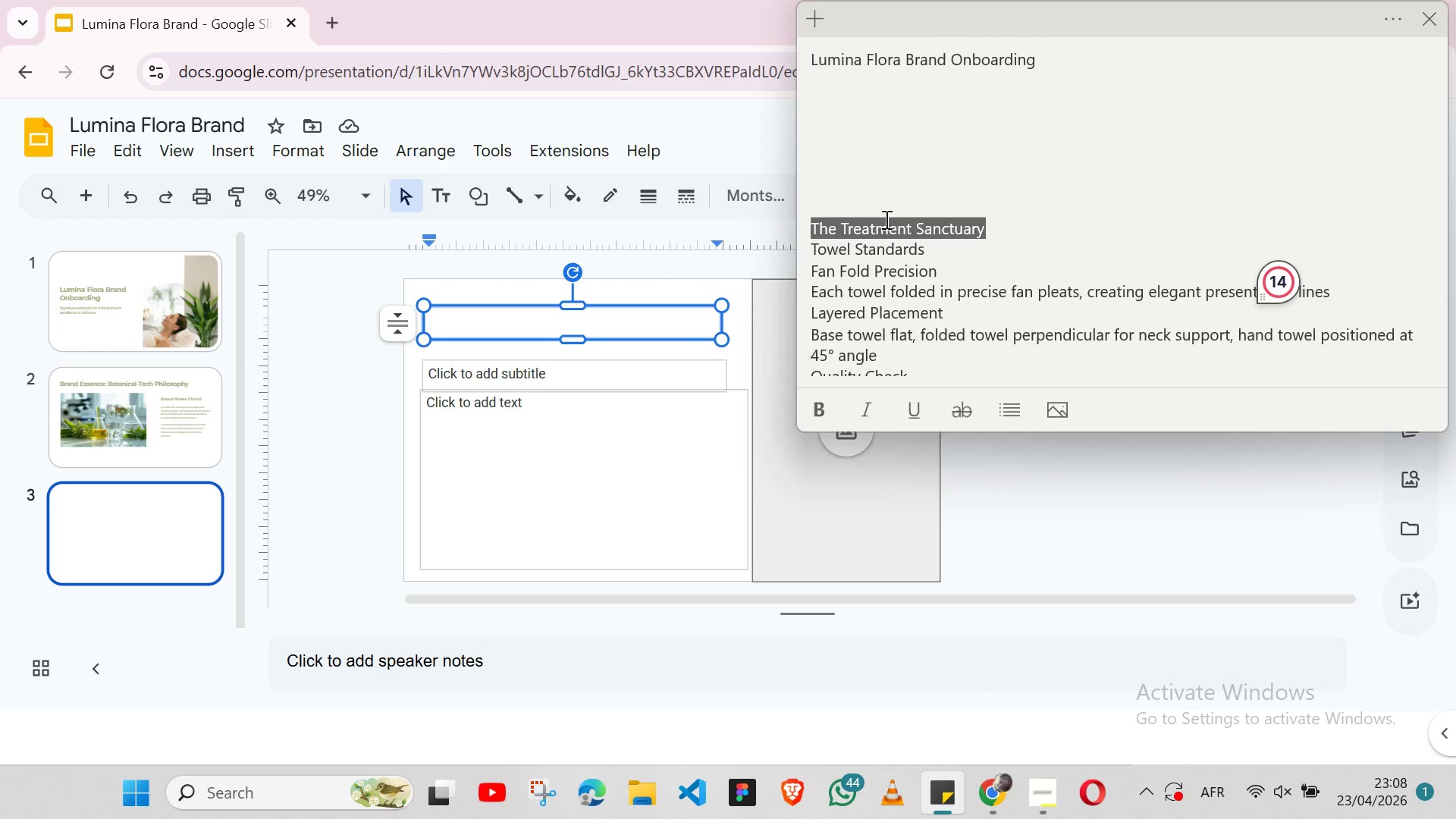 
key(Control+X)
 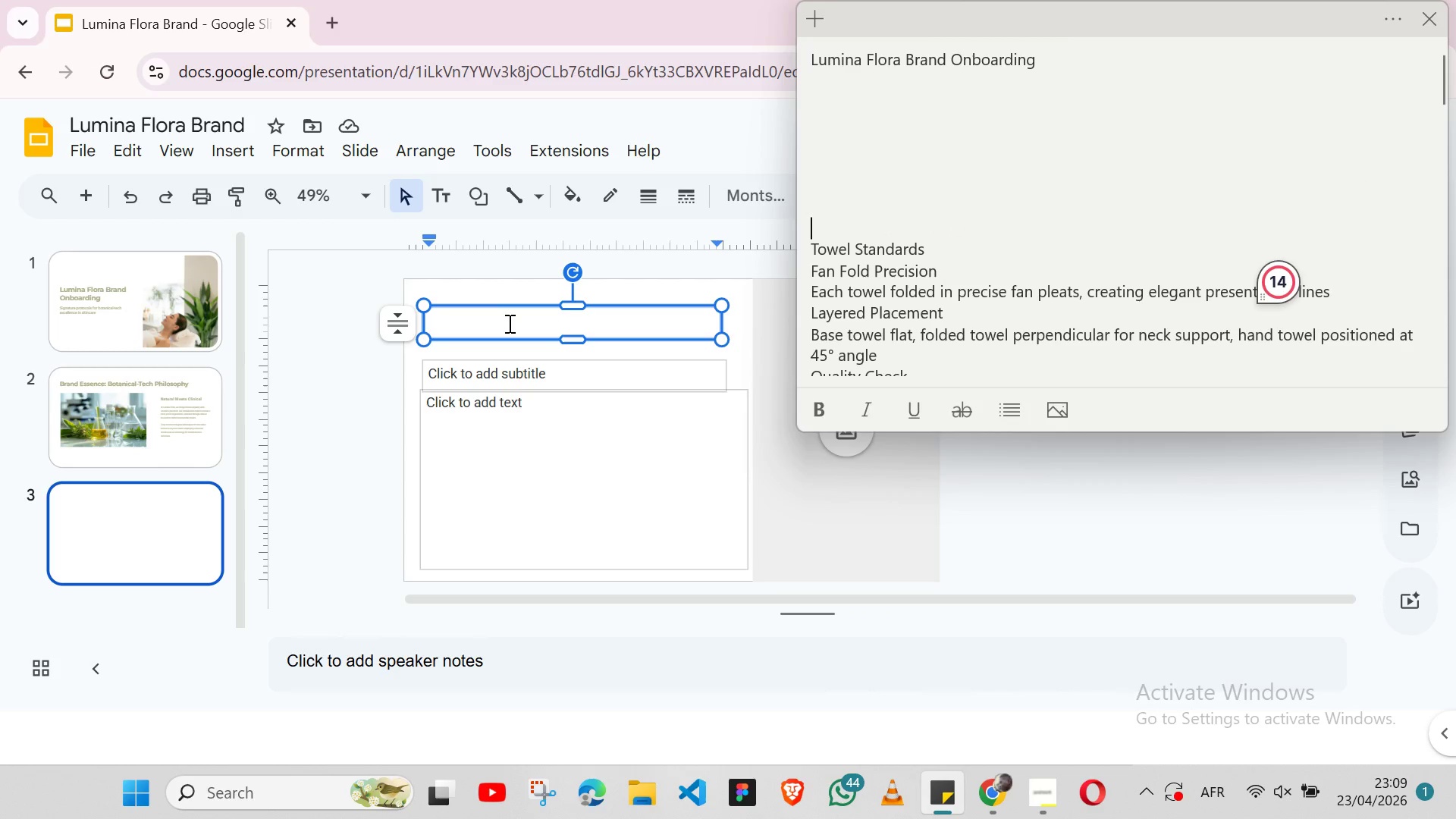 
left_click([508, 323])
 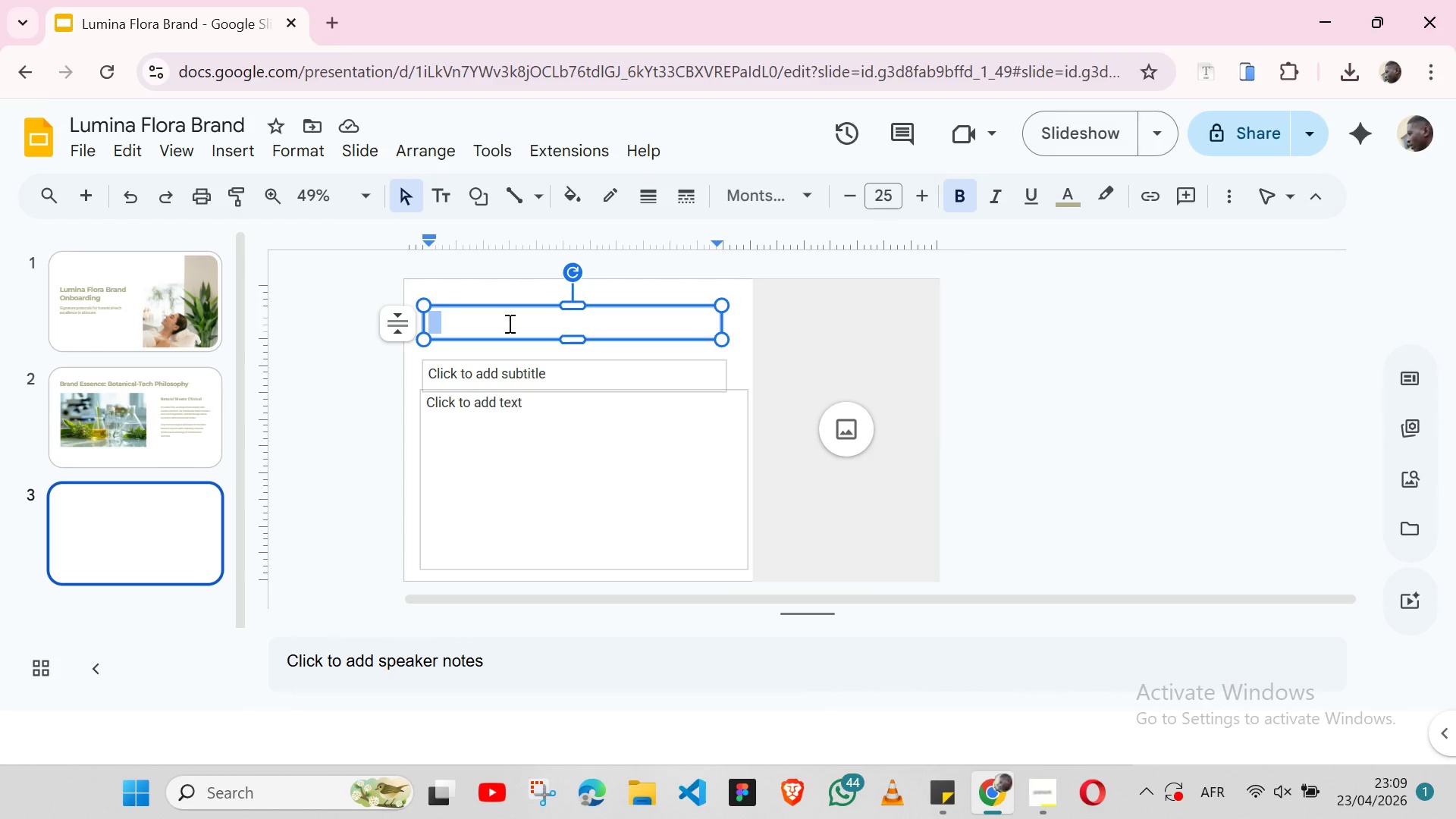 
key(Control+ControlLeft)
 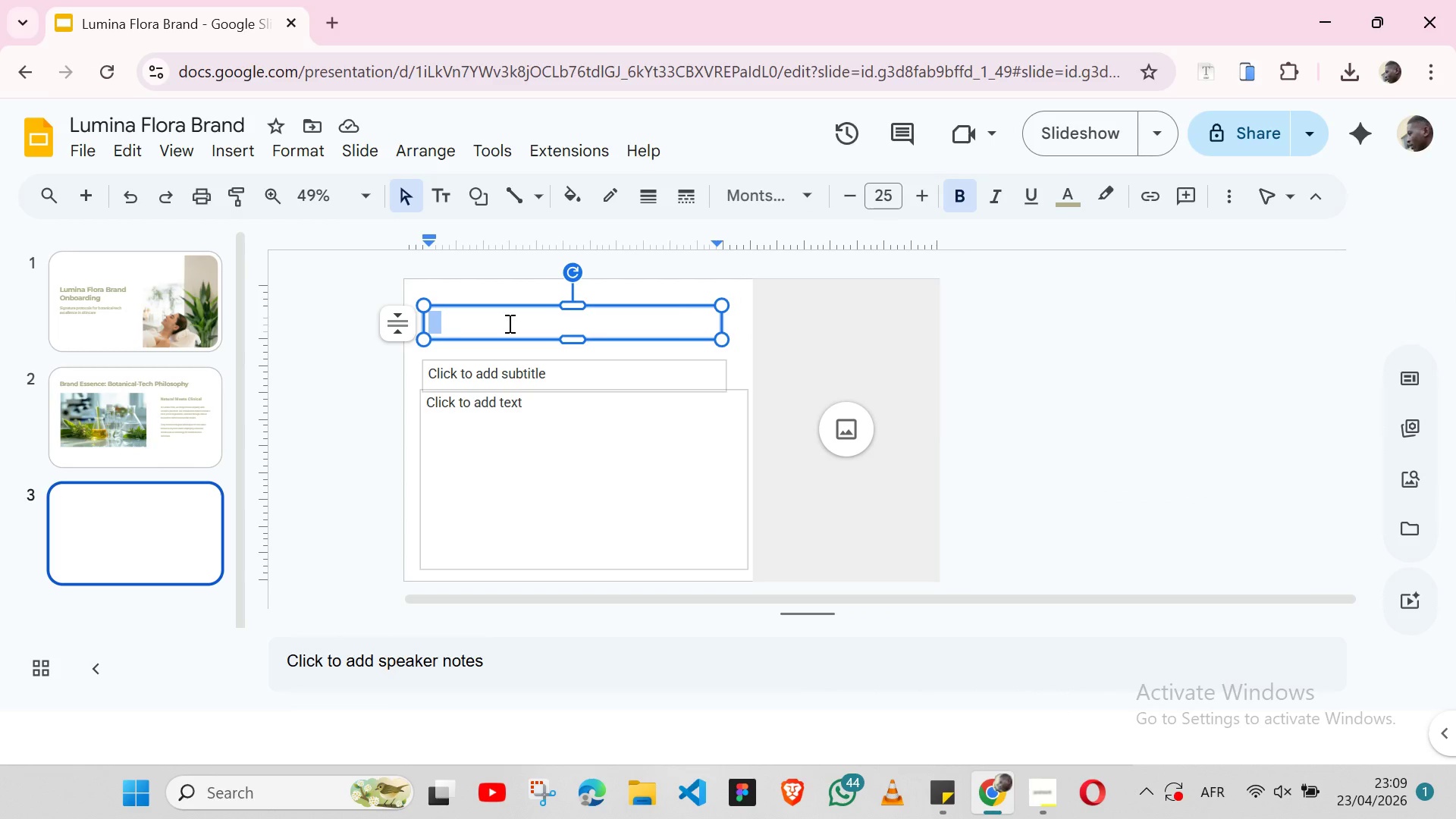 
key(Control+V)
 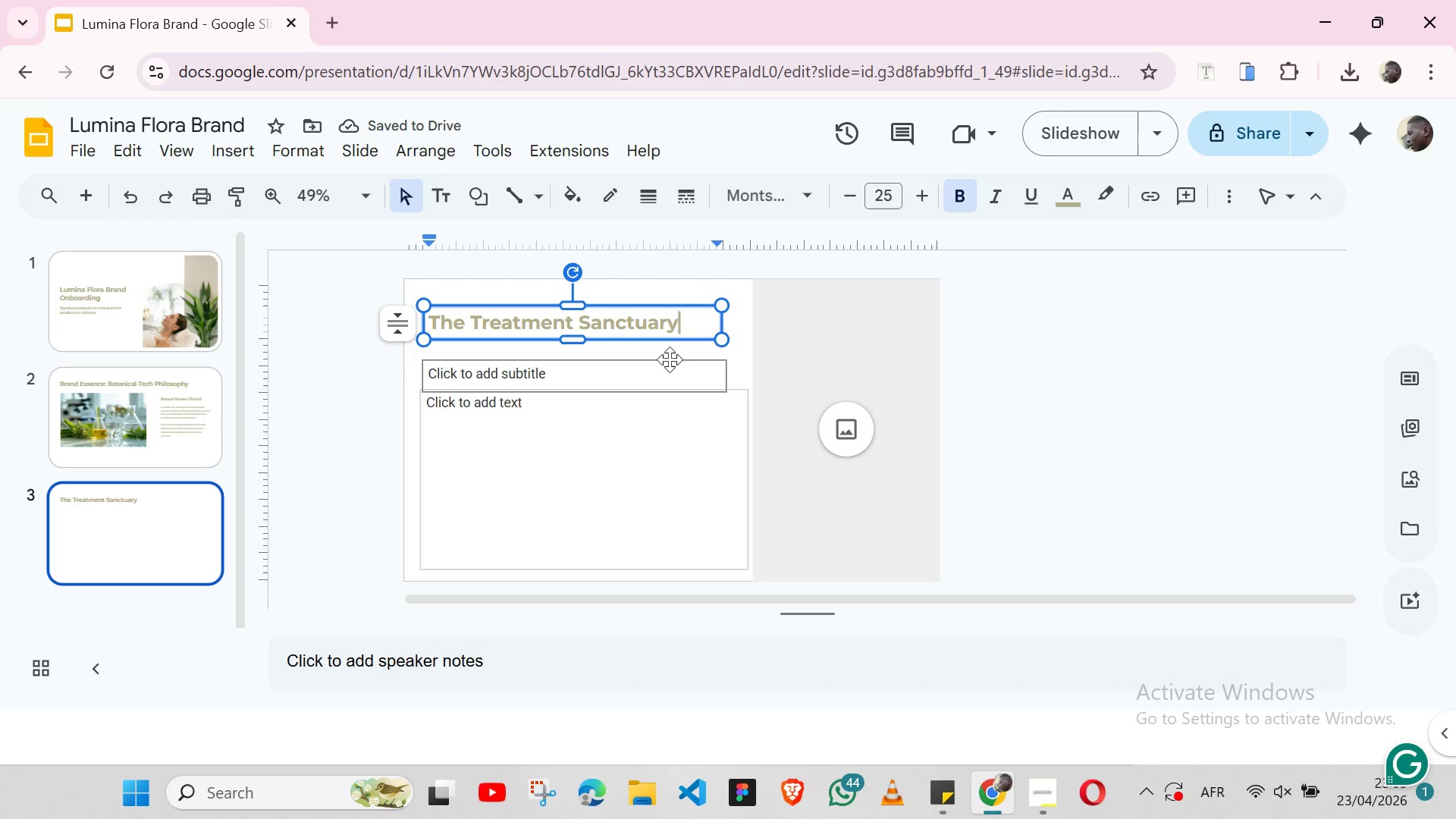 
wait(6.69)
 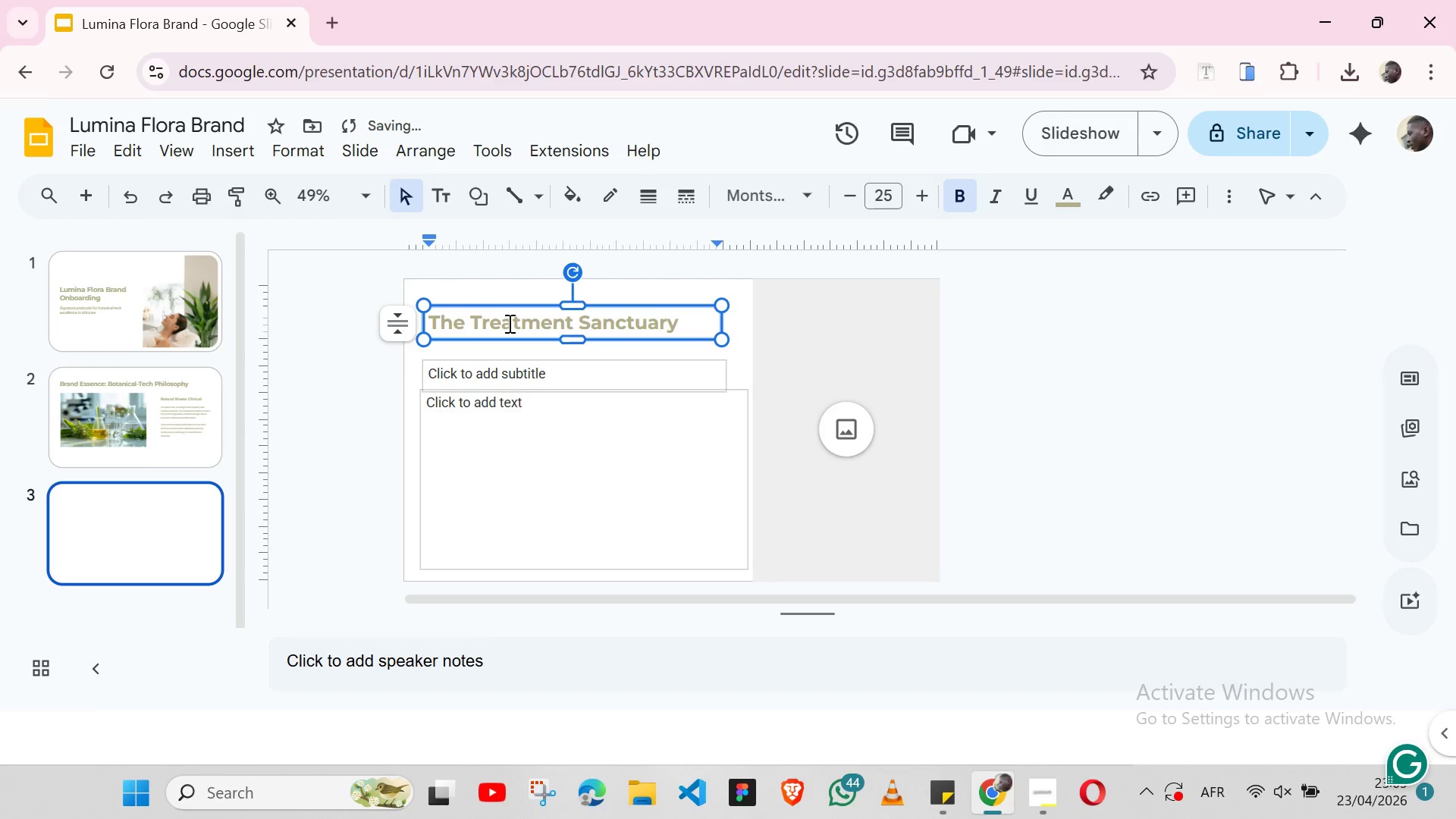 
left_click([682, 359])
 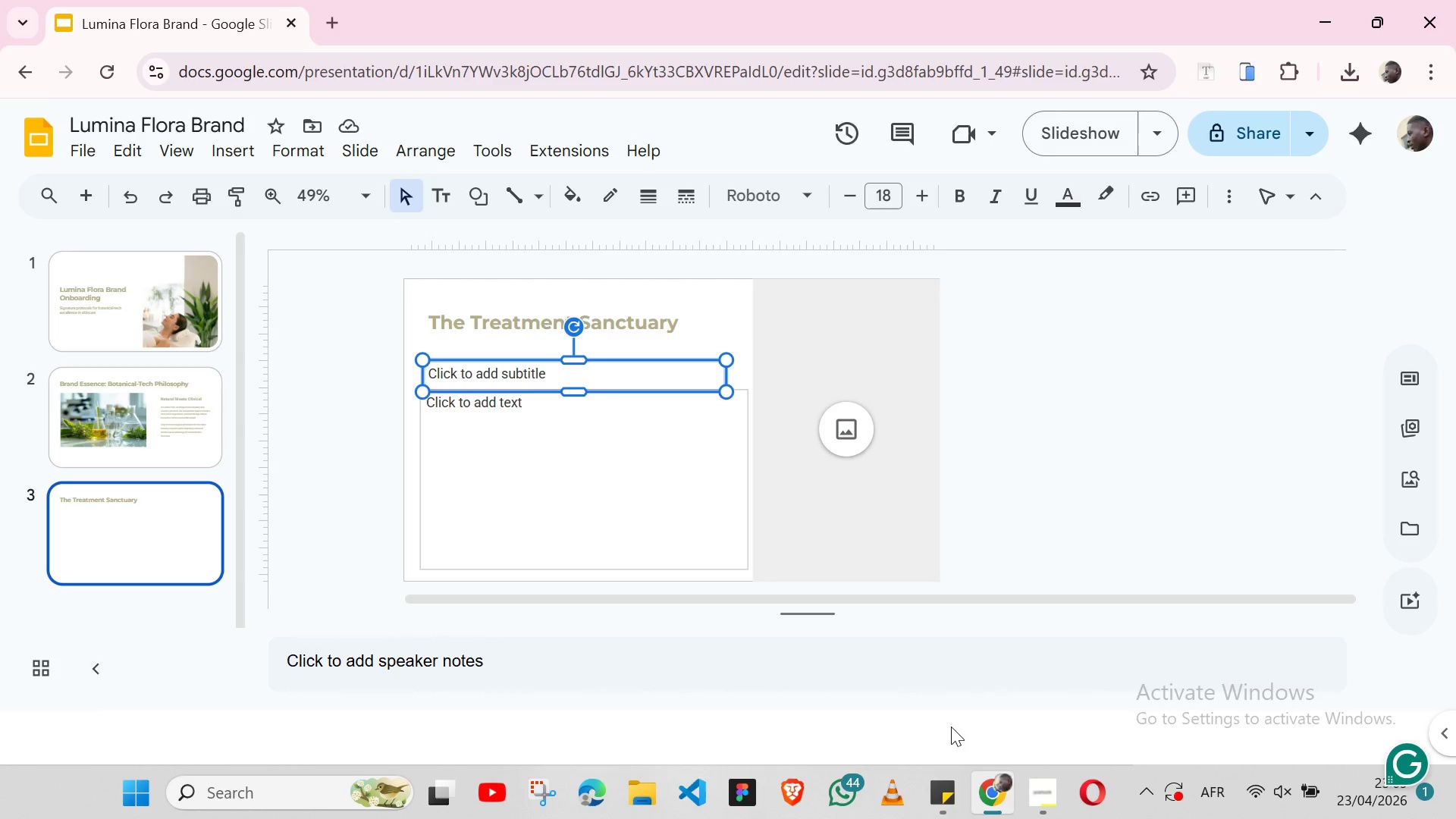 
left_click([933, 786])
 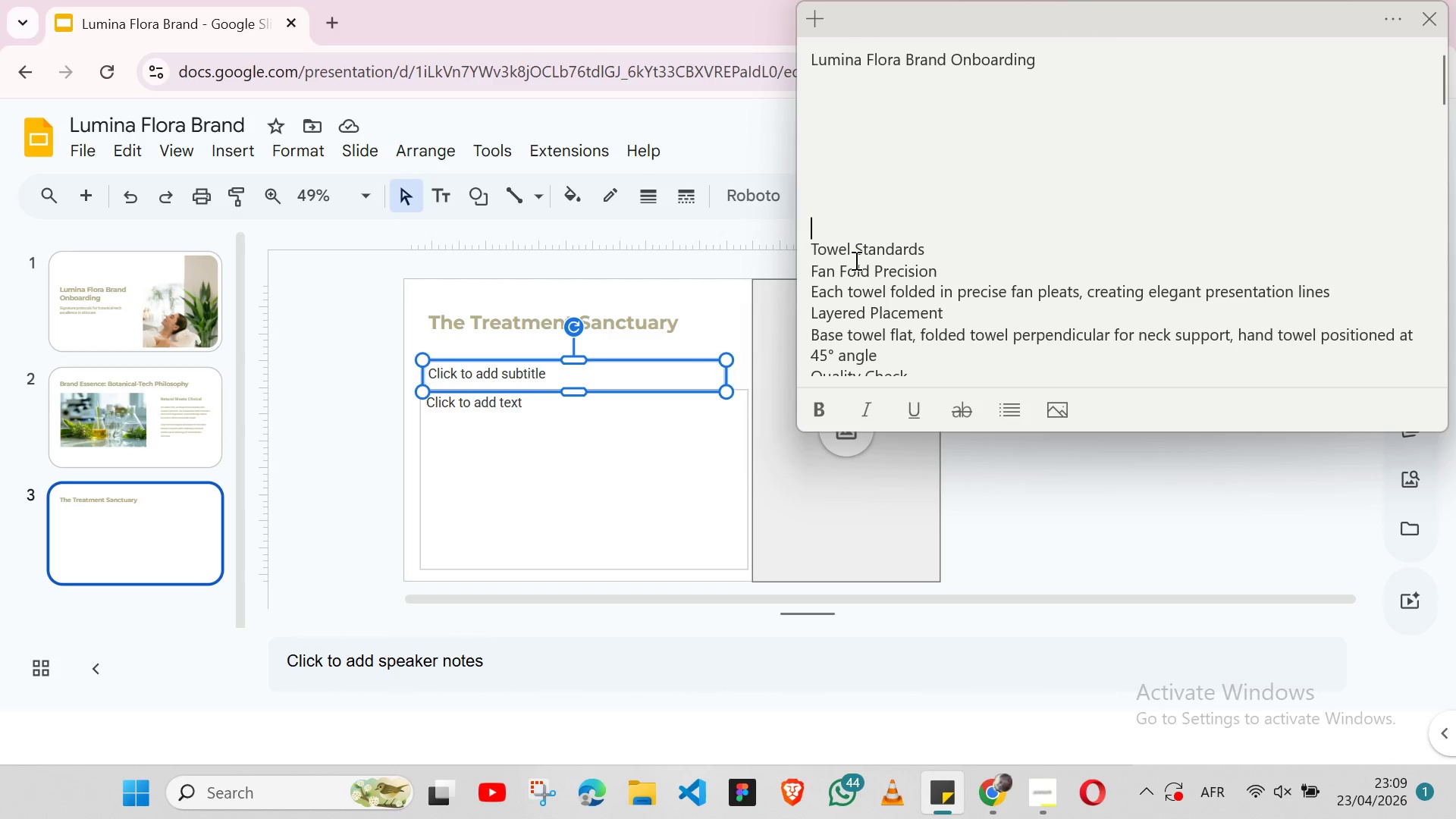 
double_click([855, 260])
 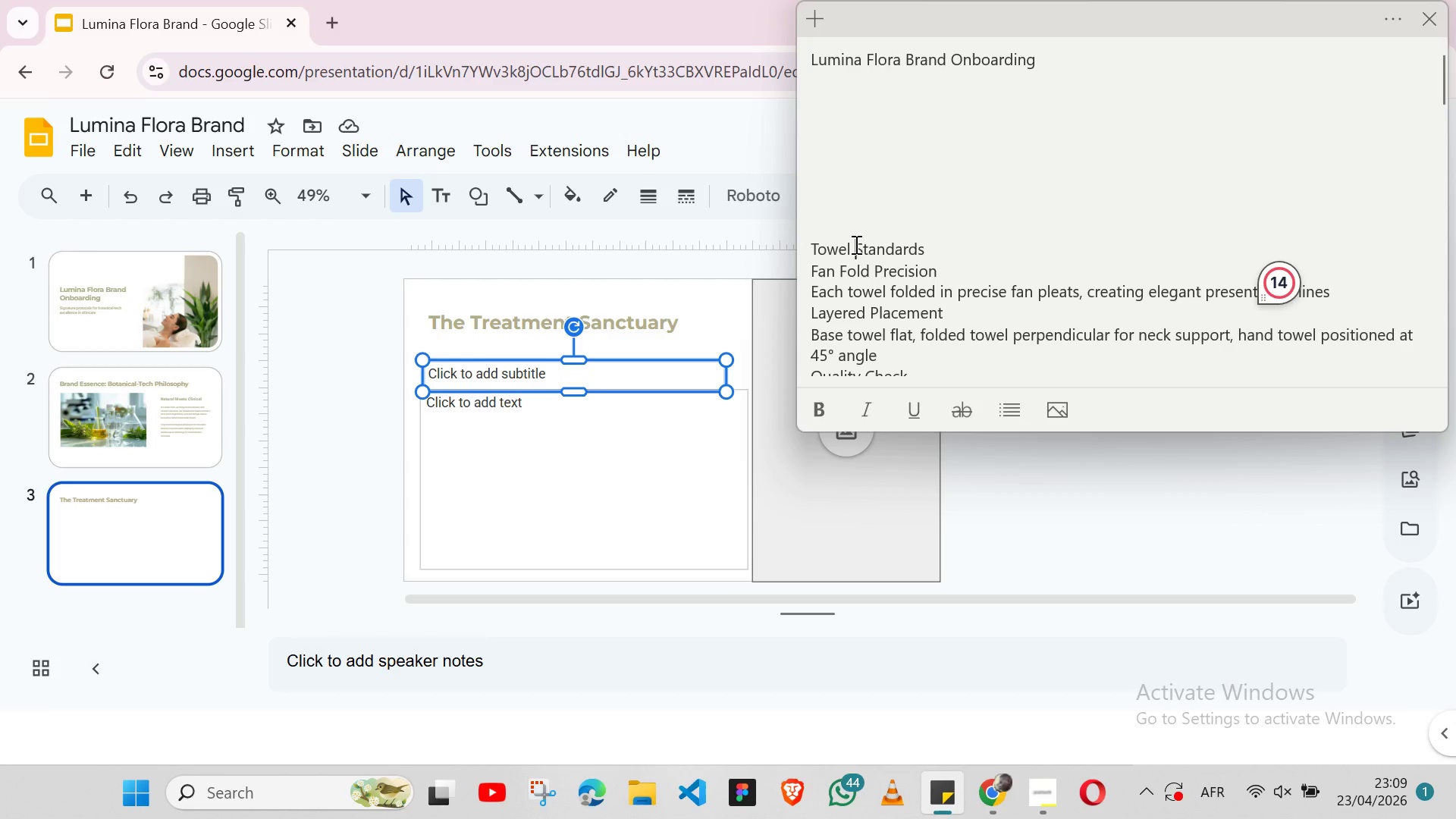 
double_click([855, 244])
 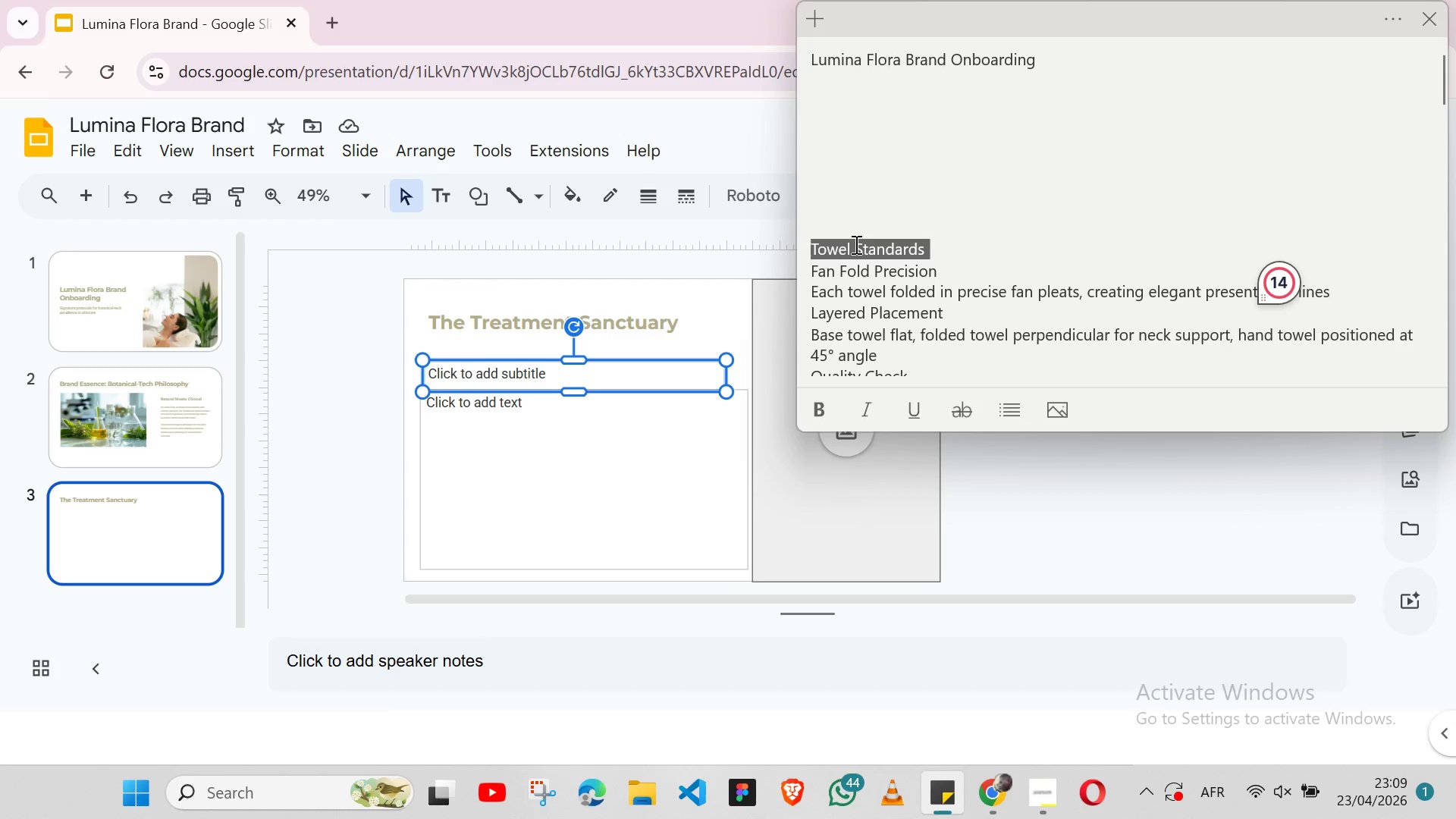 
triple_click([855, 244])
 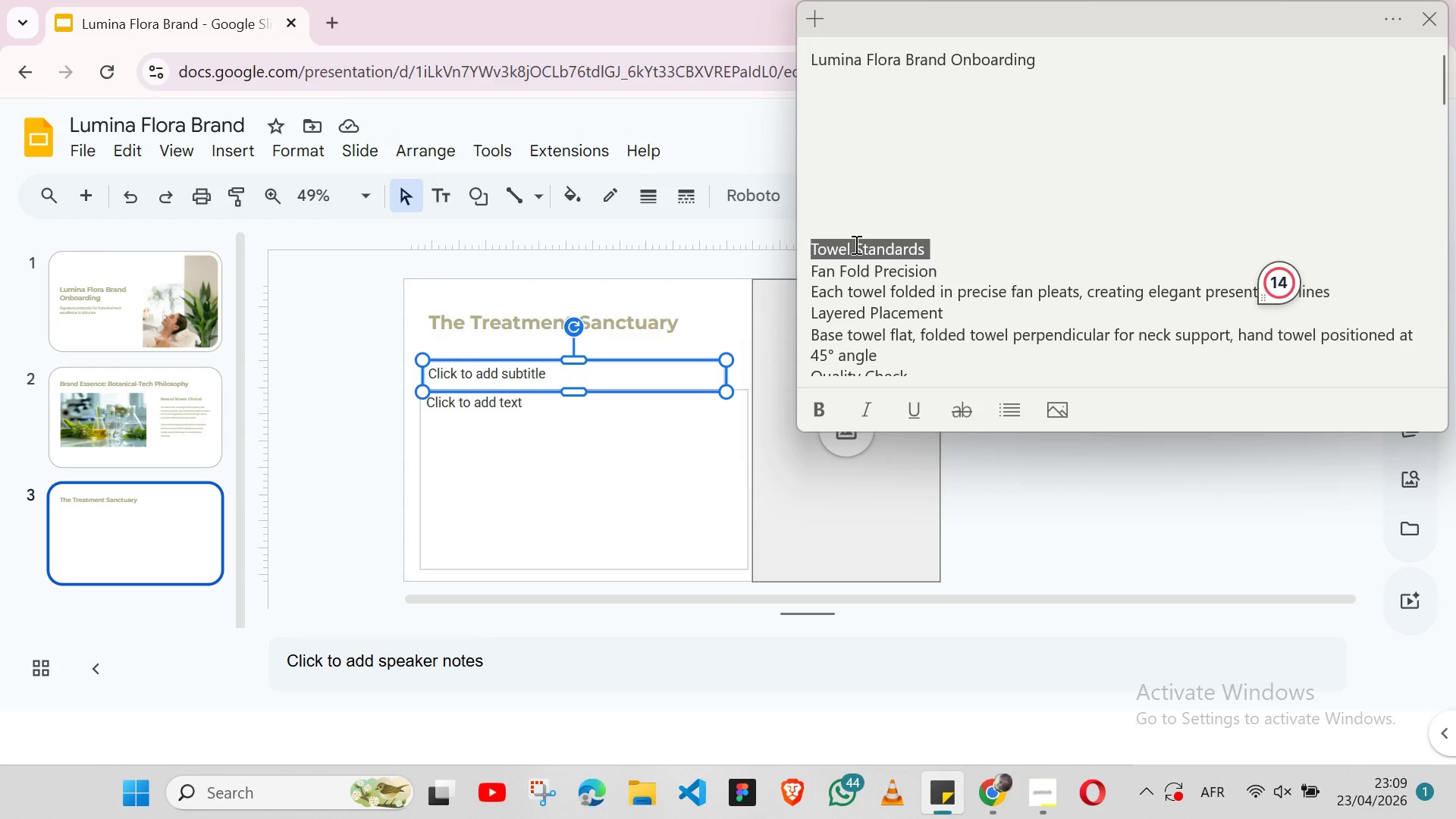 
key(Shift+ArrowLeft)
 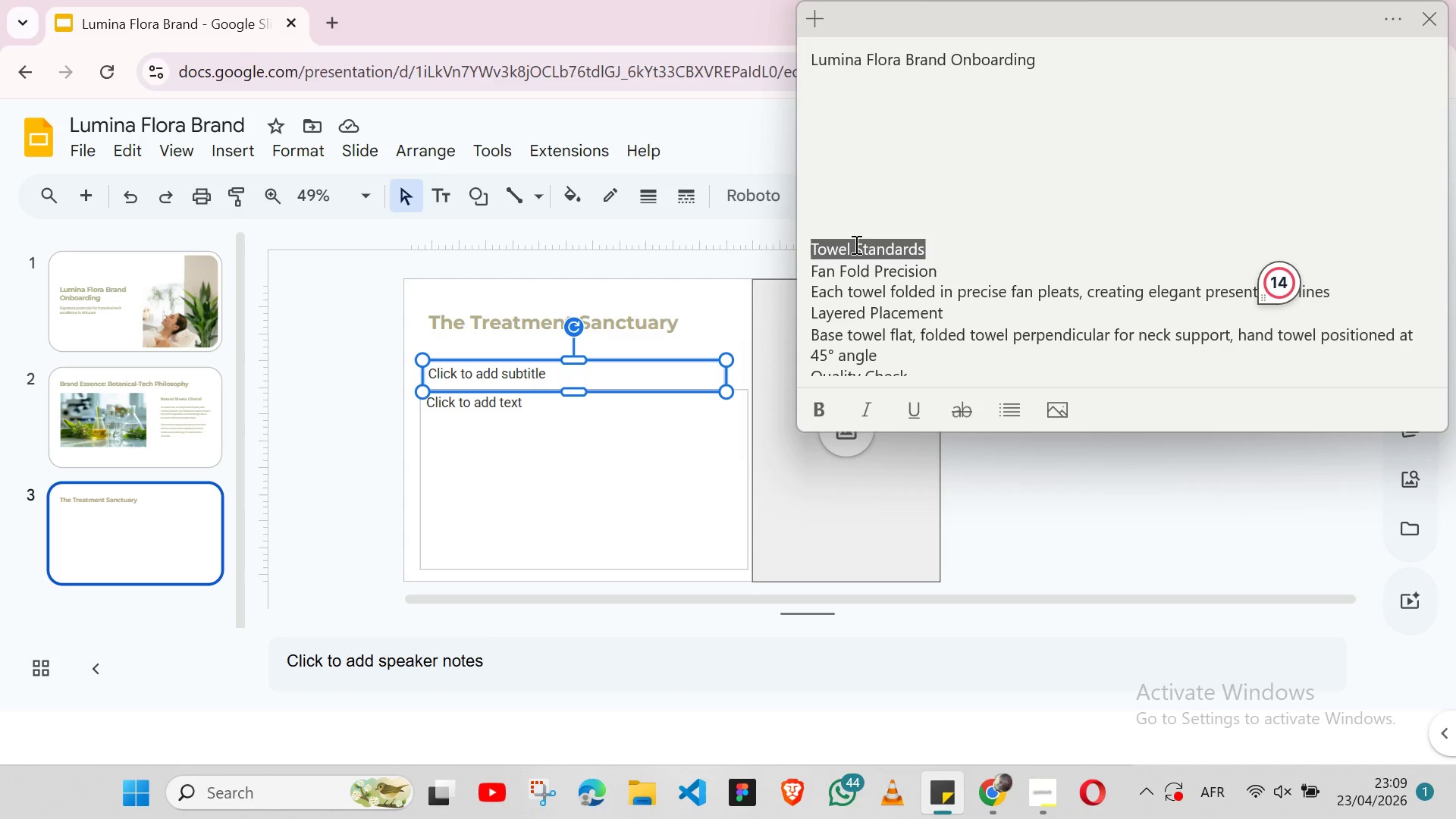 
key(Control+X)
 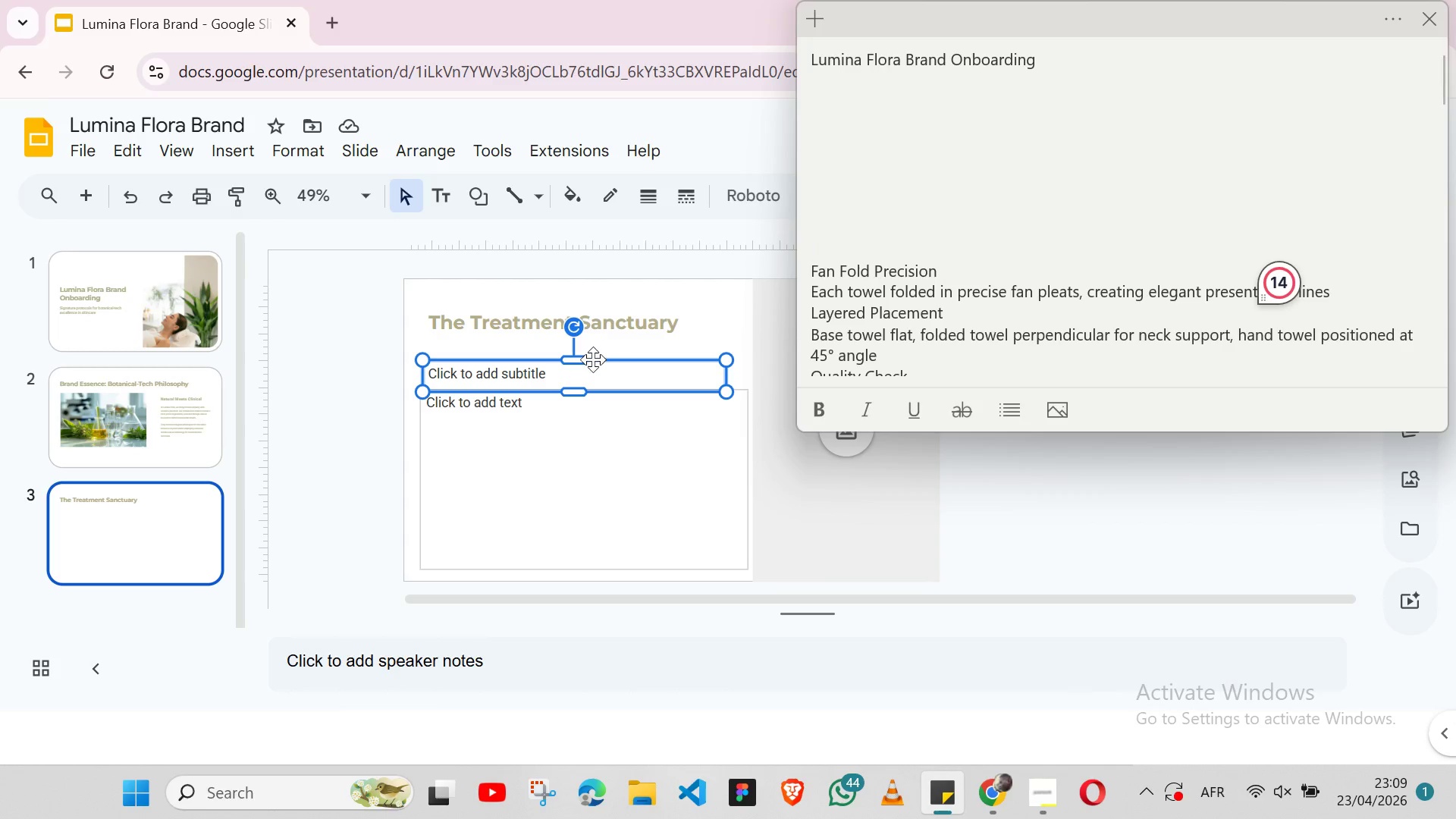 
left_click([554, 377])
 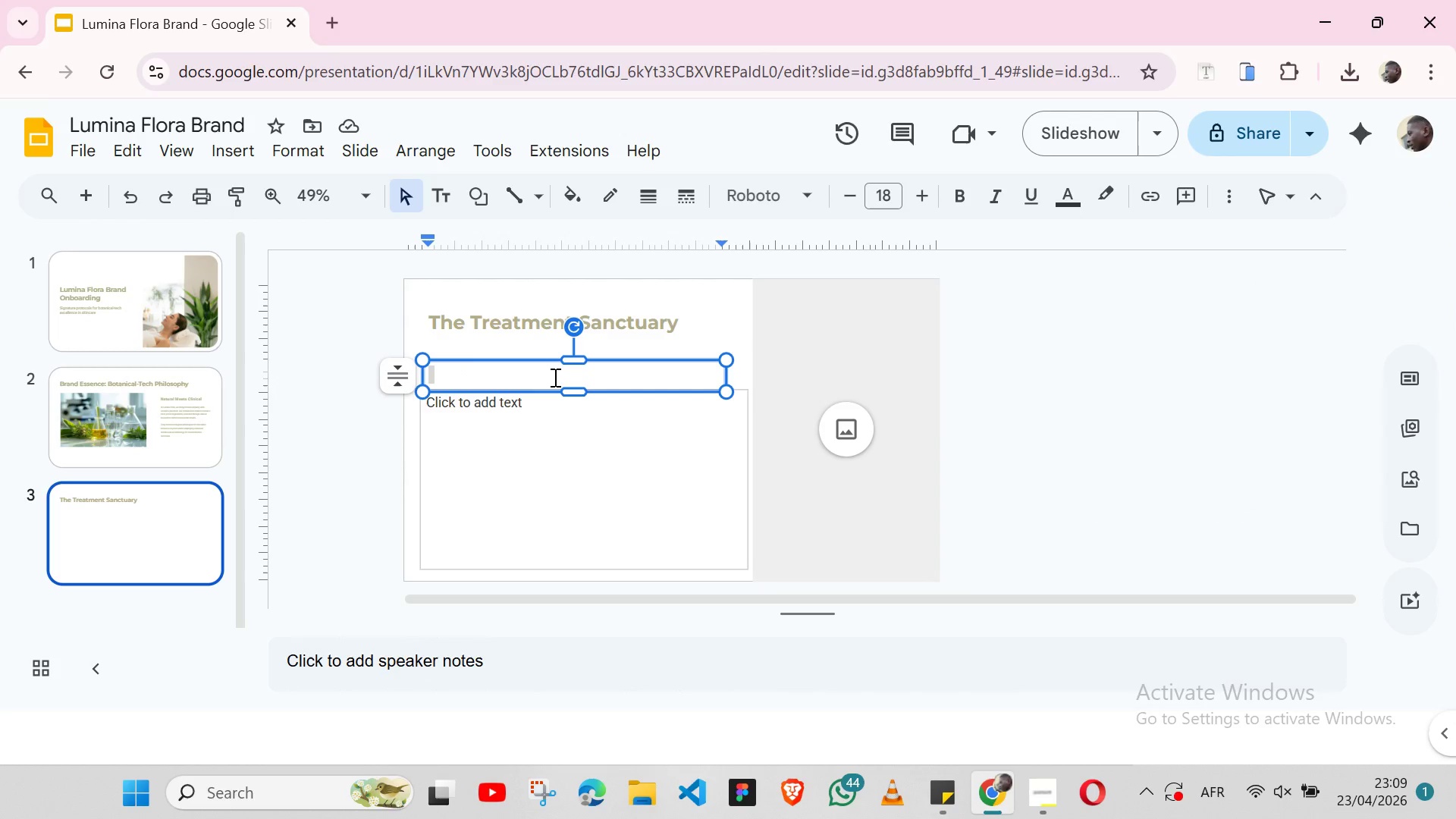 
key(Control+V)
 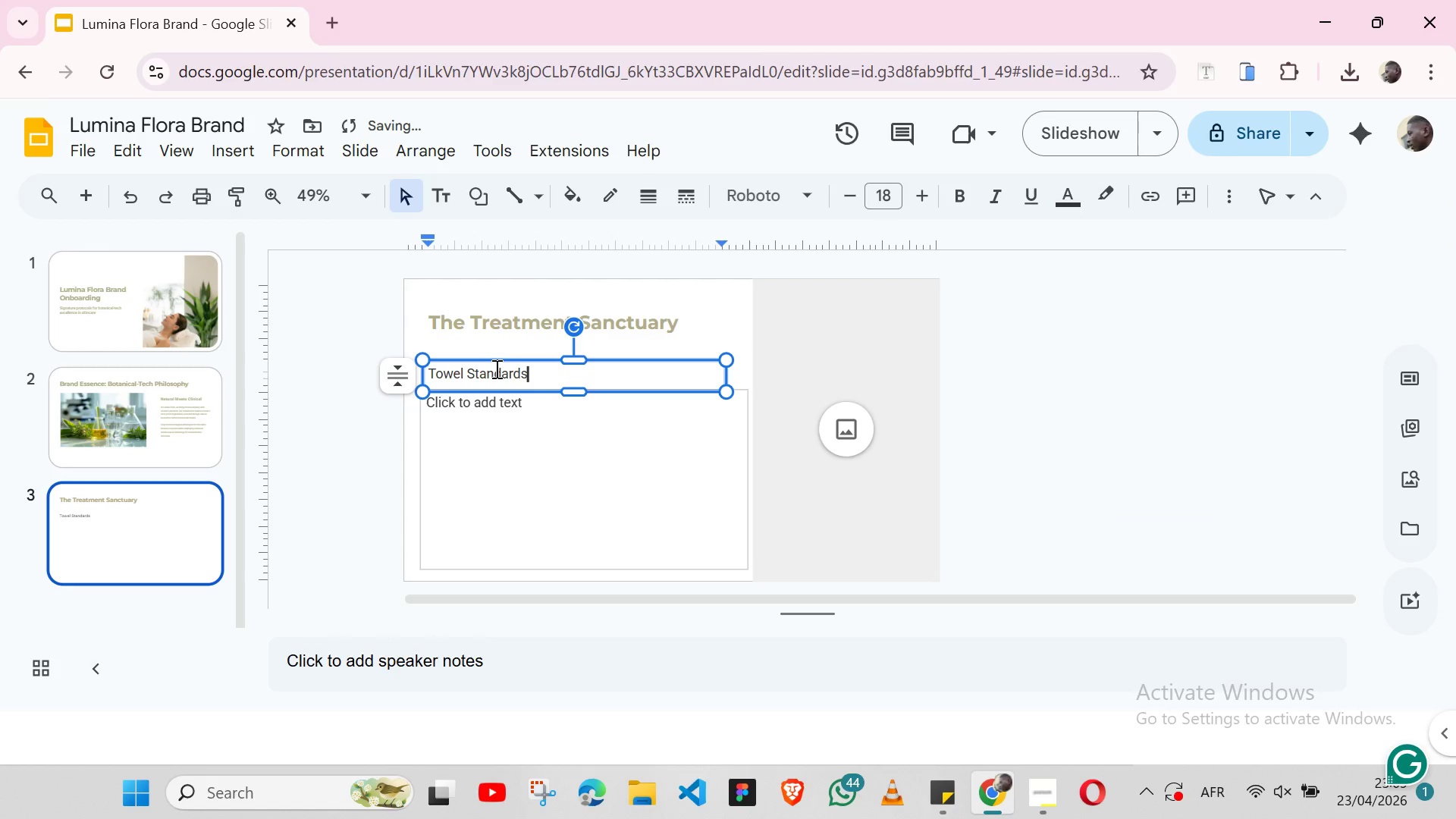 
double_click([495, 369])
 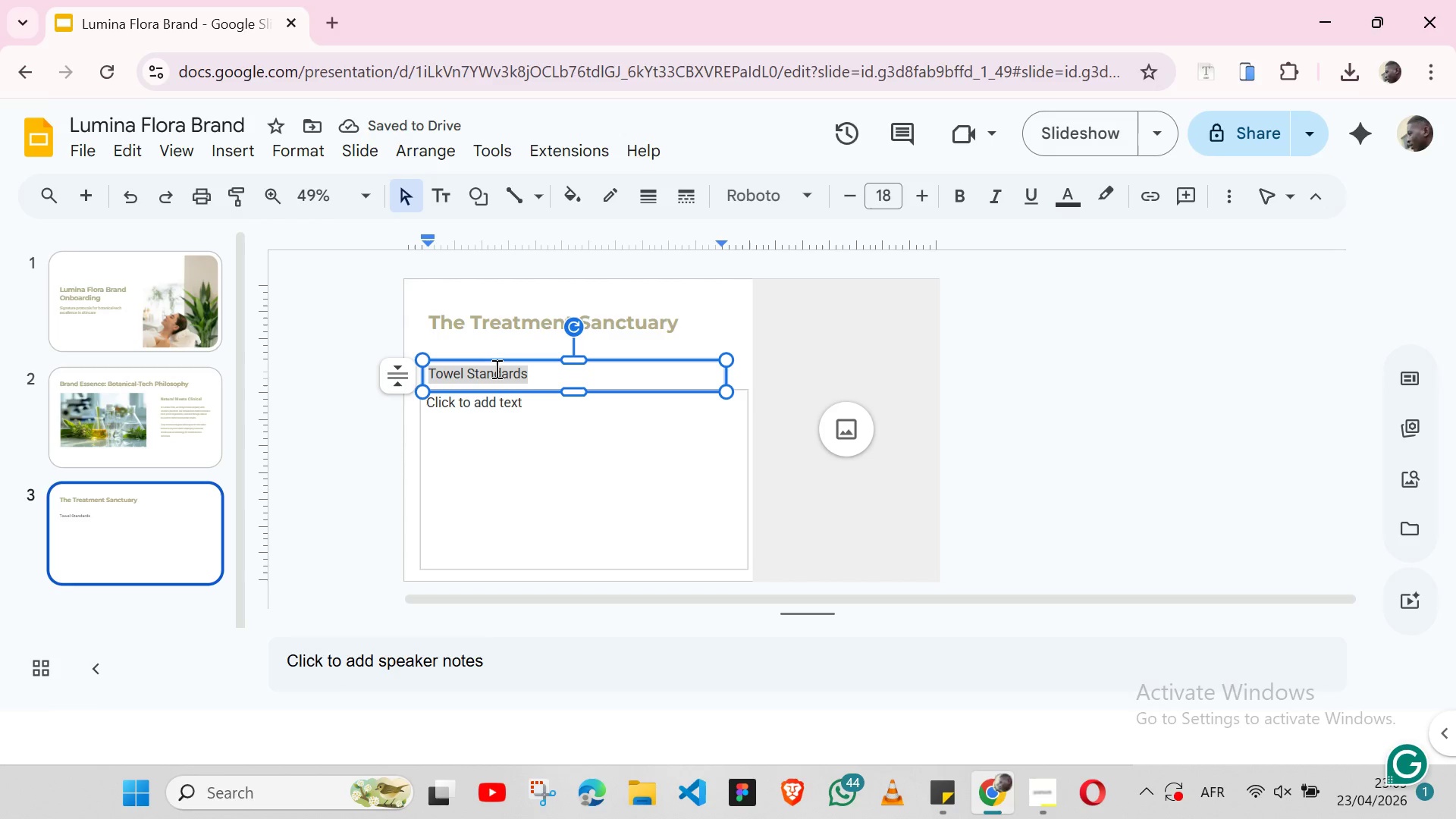 
triple_click([495, 369])
 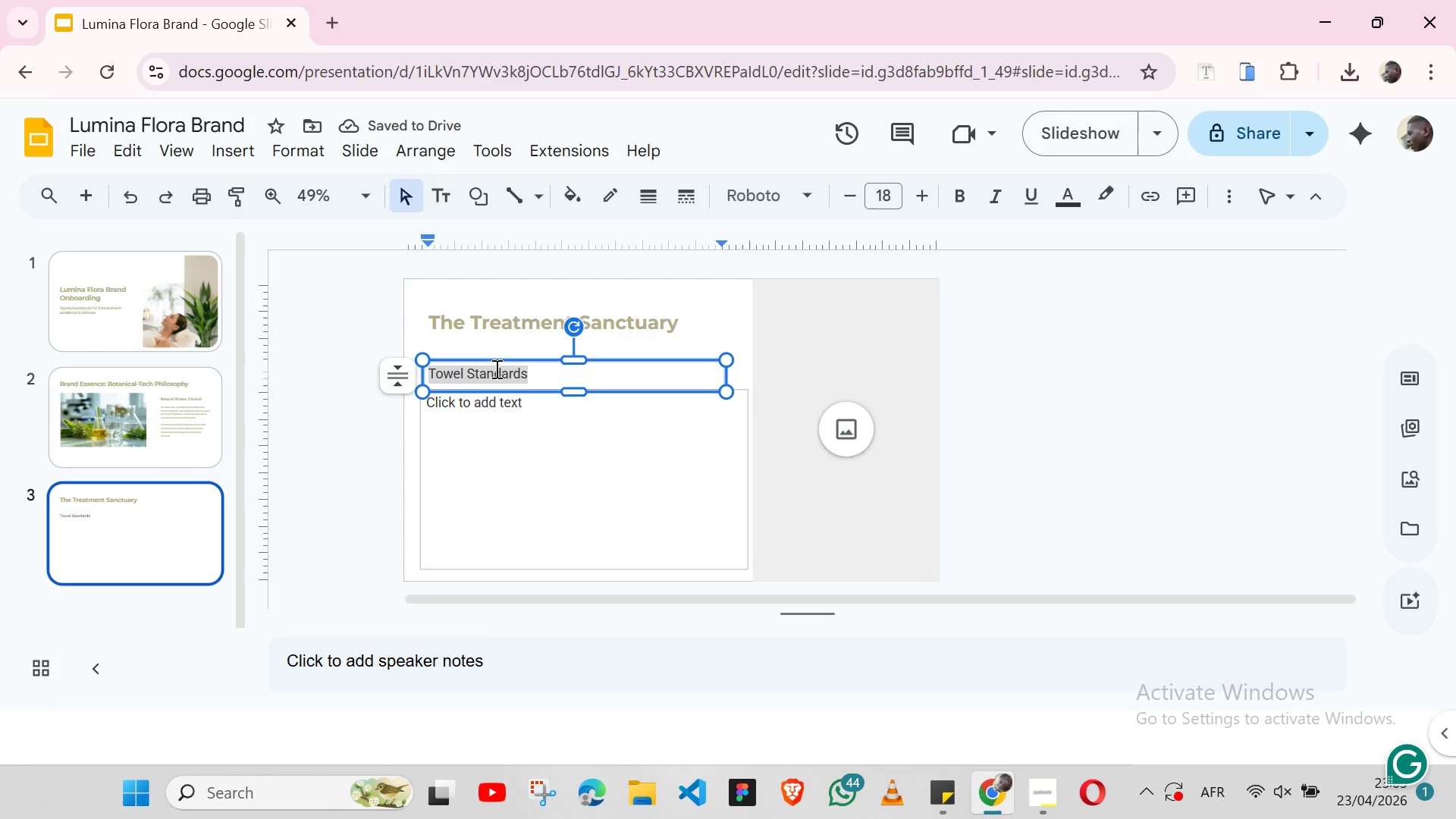 
key(Control+B)
 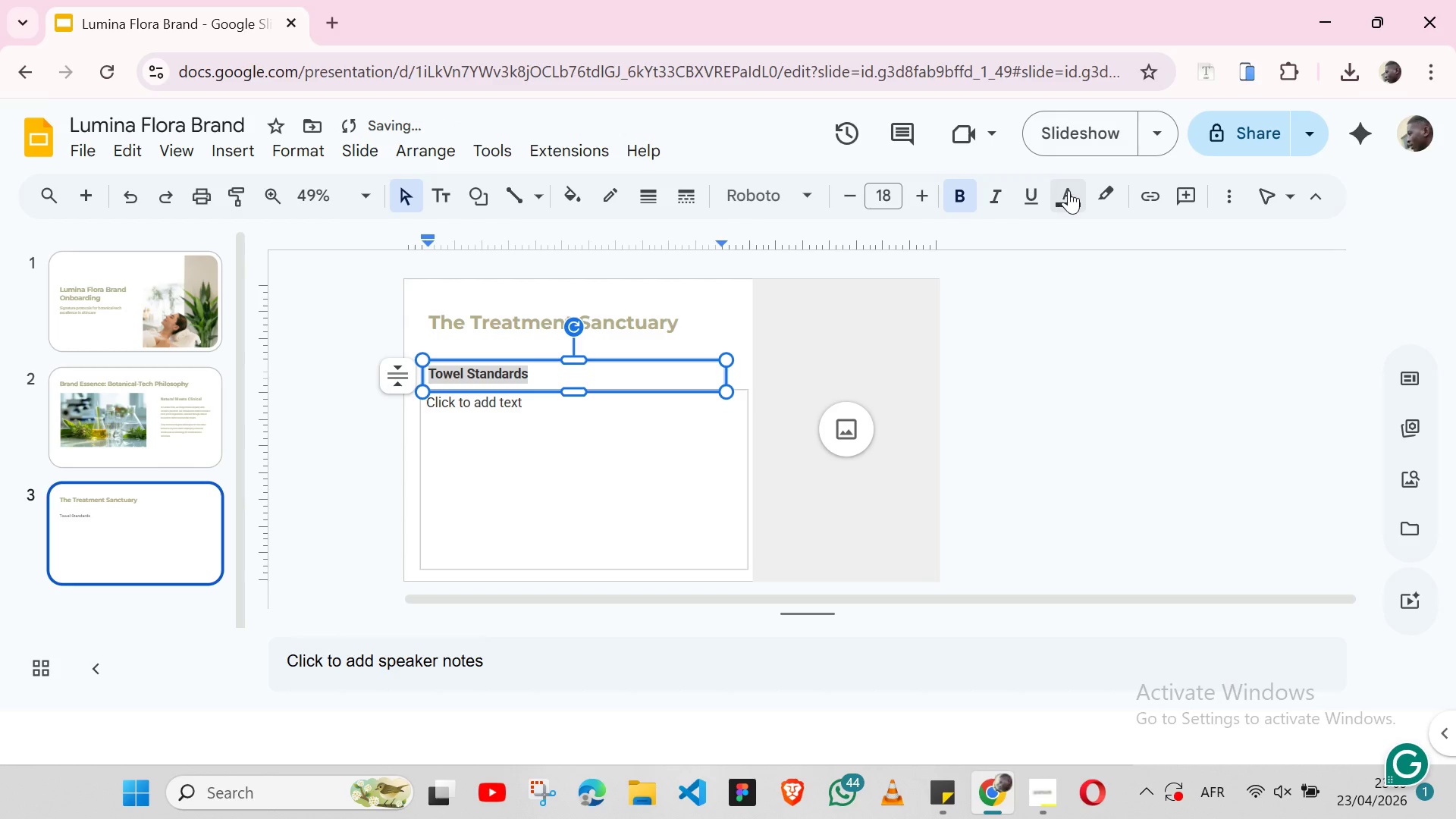 
left_click([1068, 190])
 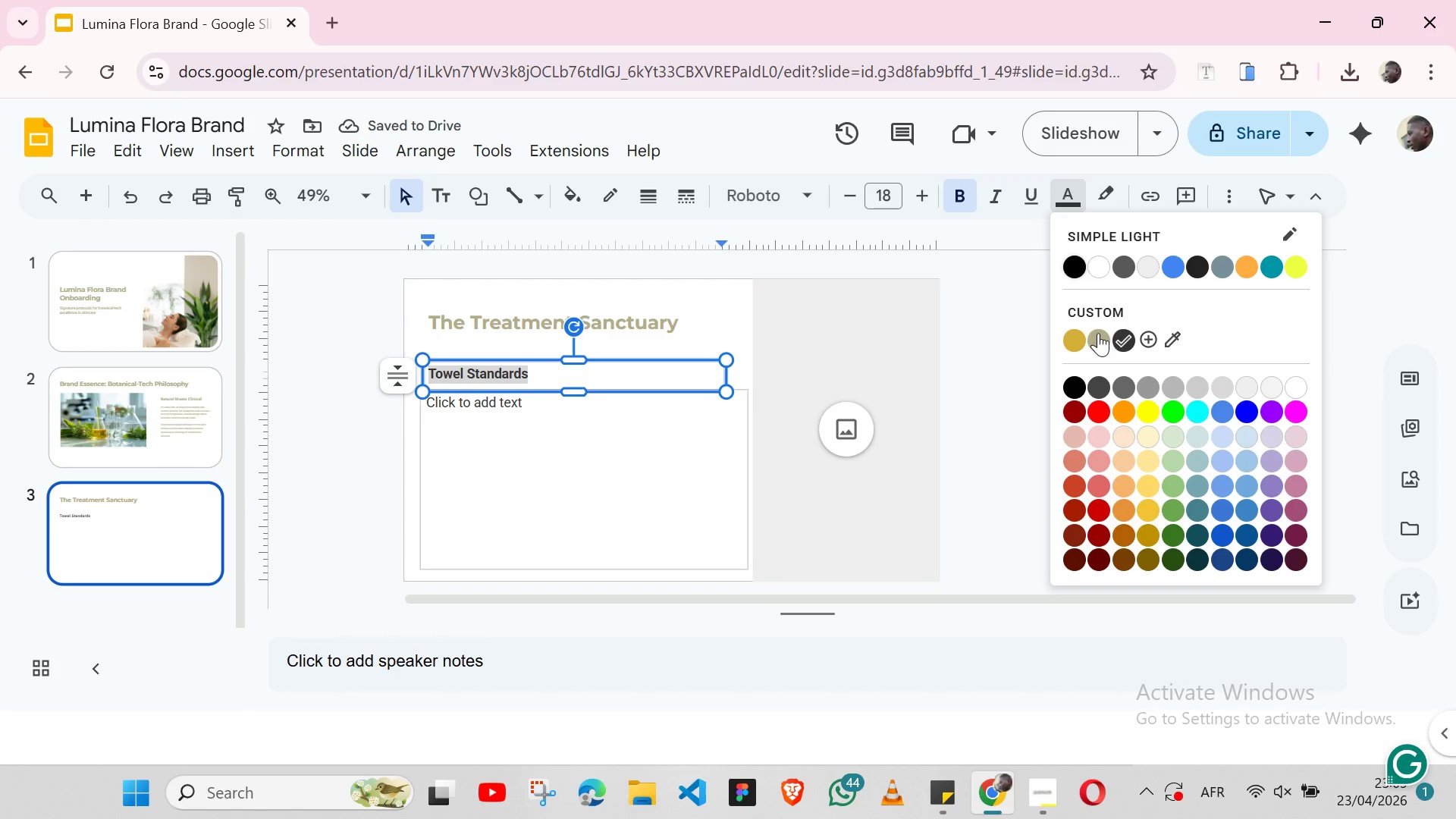 
left_click([1098, 333])
 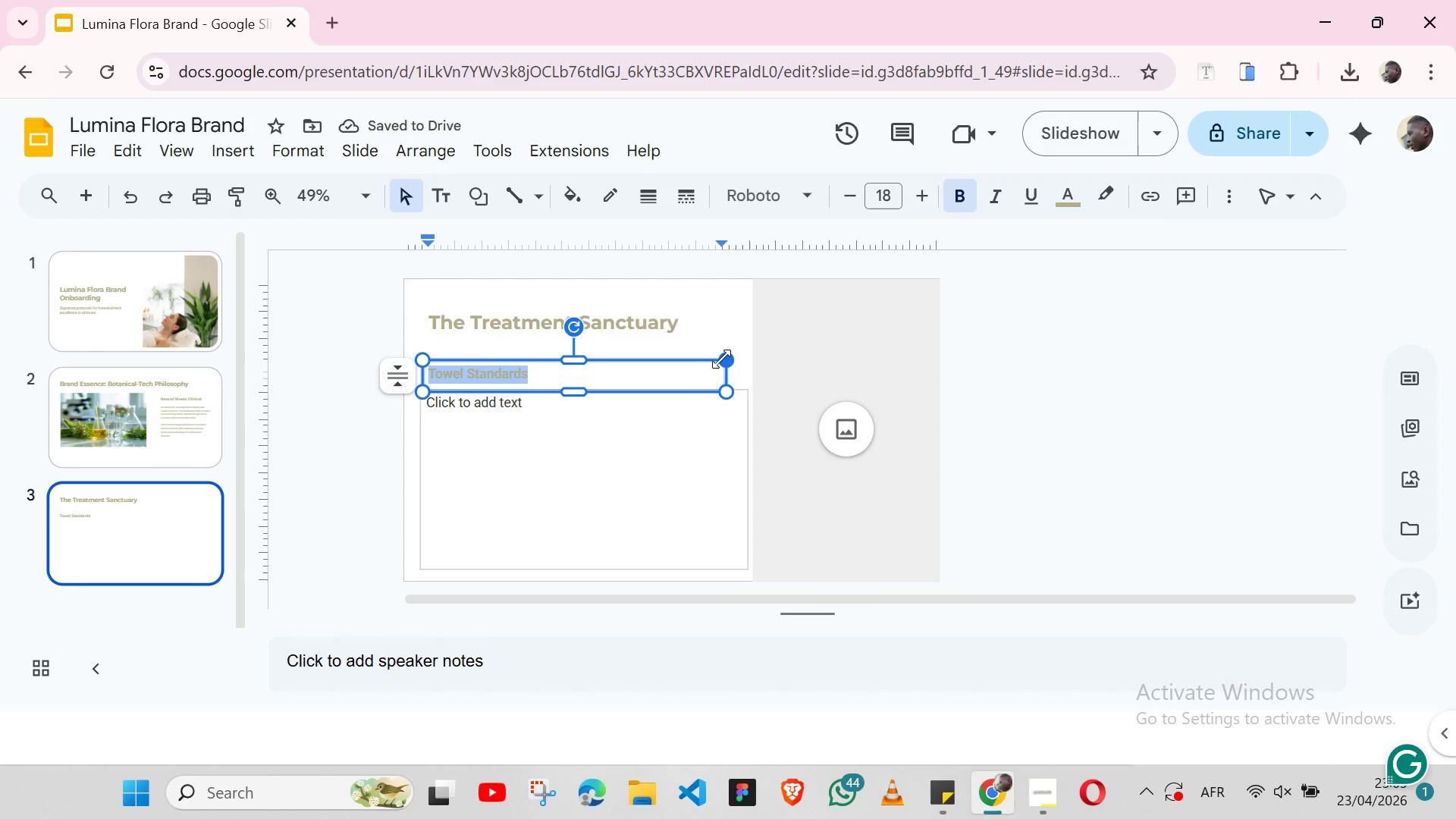 
wait(5.11)
 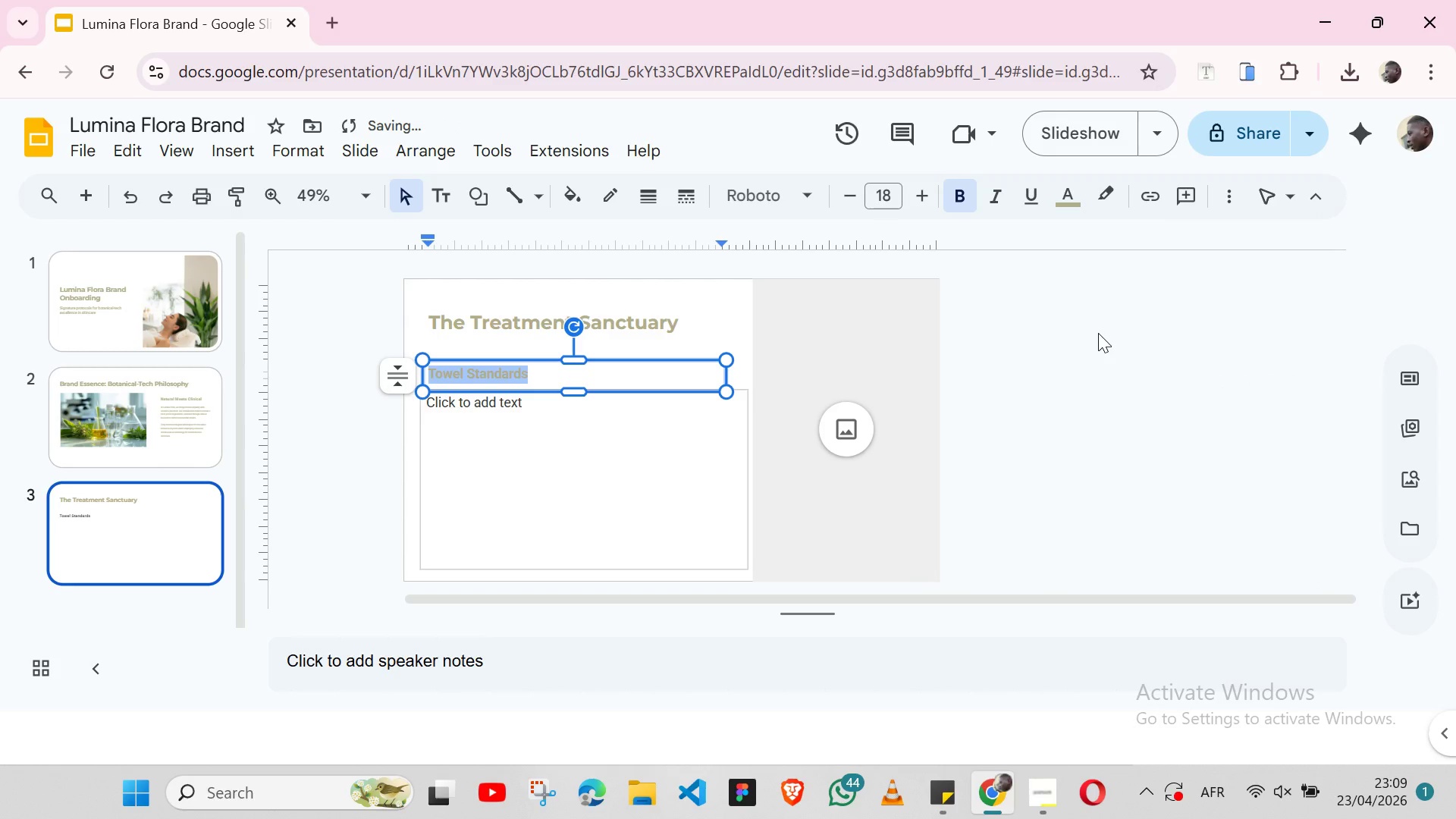 
hold_key(key=ShiftLeft, duration=0.5)
 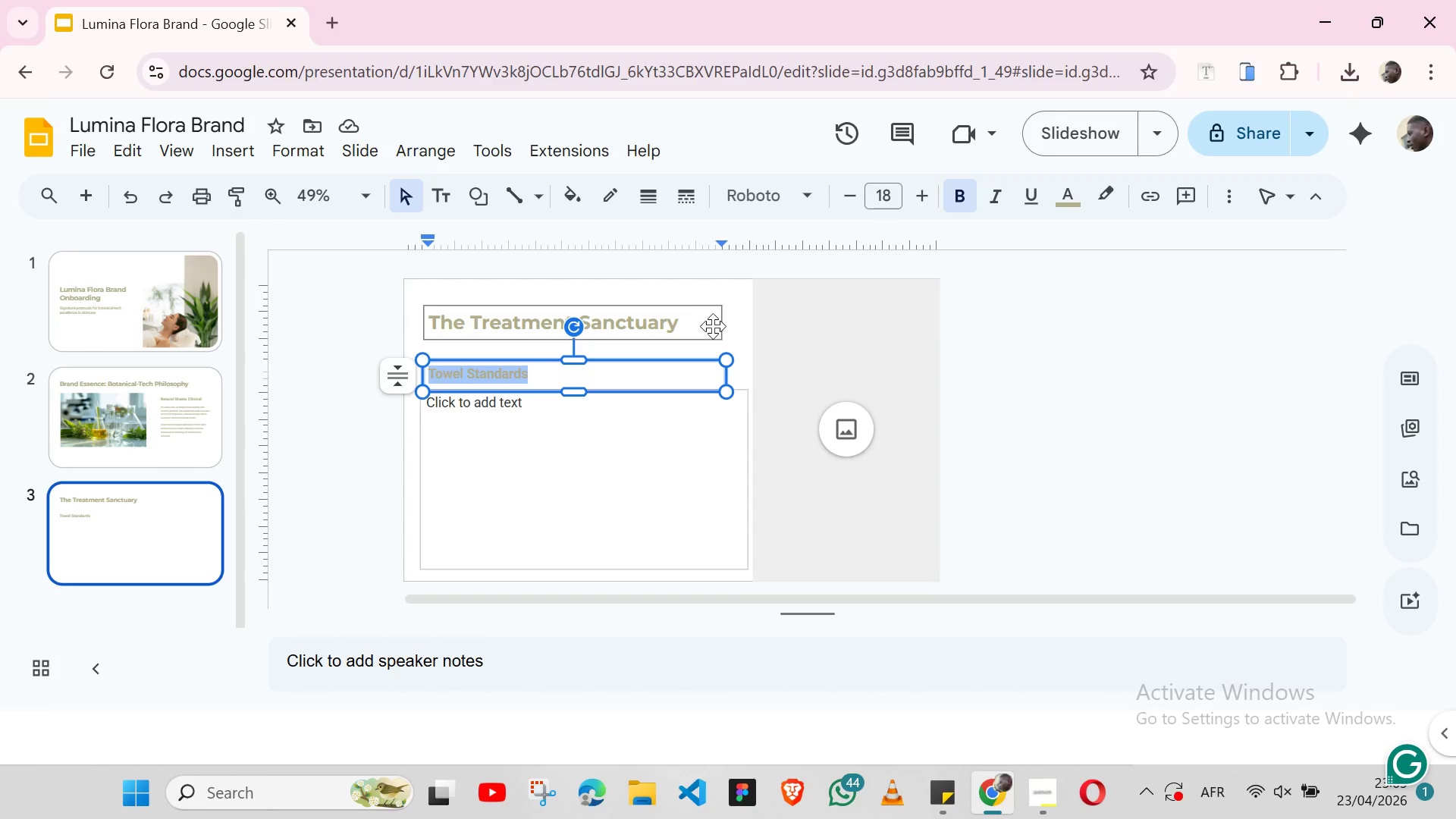 
hold_key(key=ShiftLeft, duration=3.8)
left_click([708, 357])
 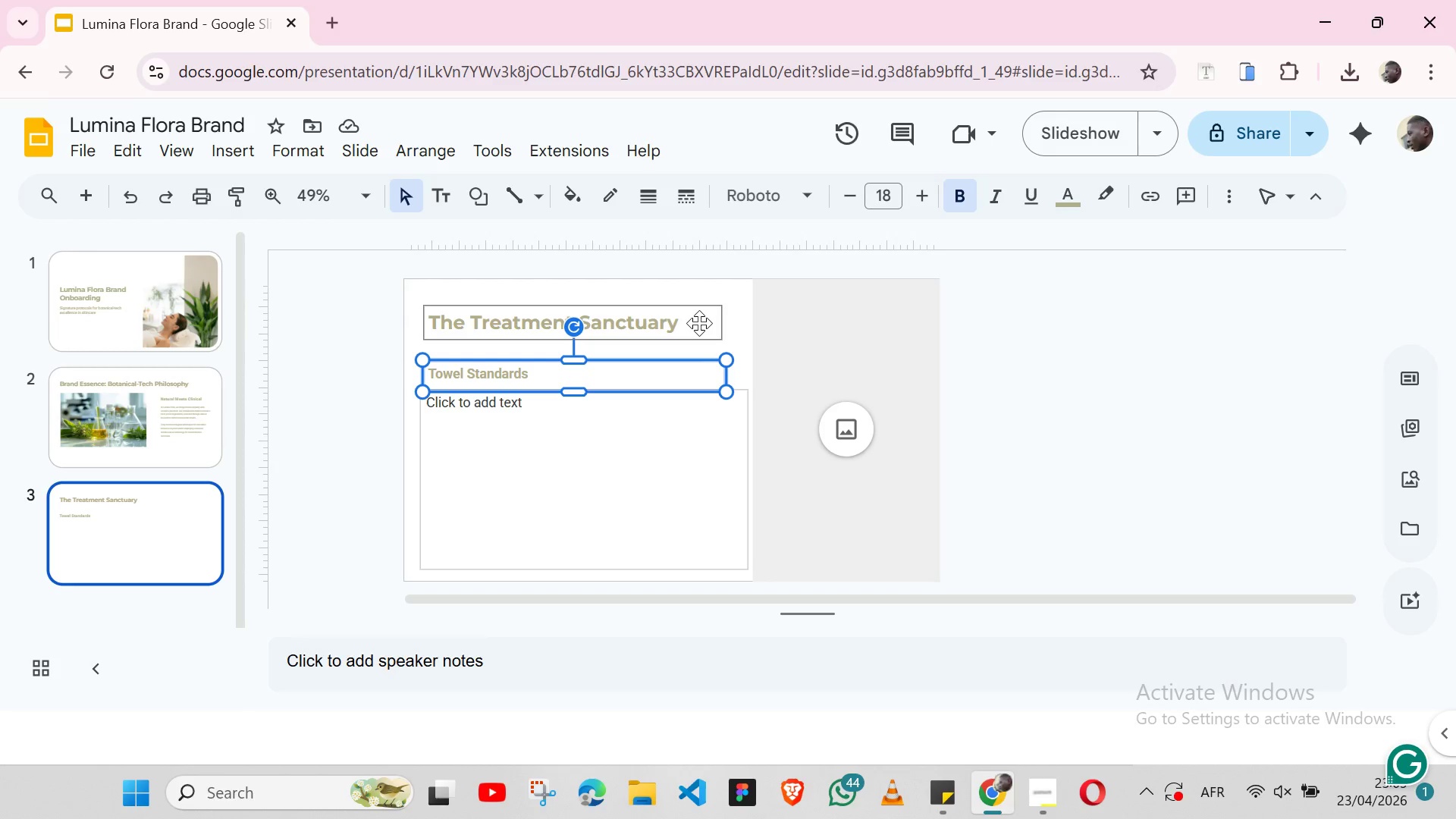 
key(Shift+ArrowUp)
 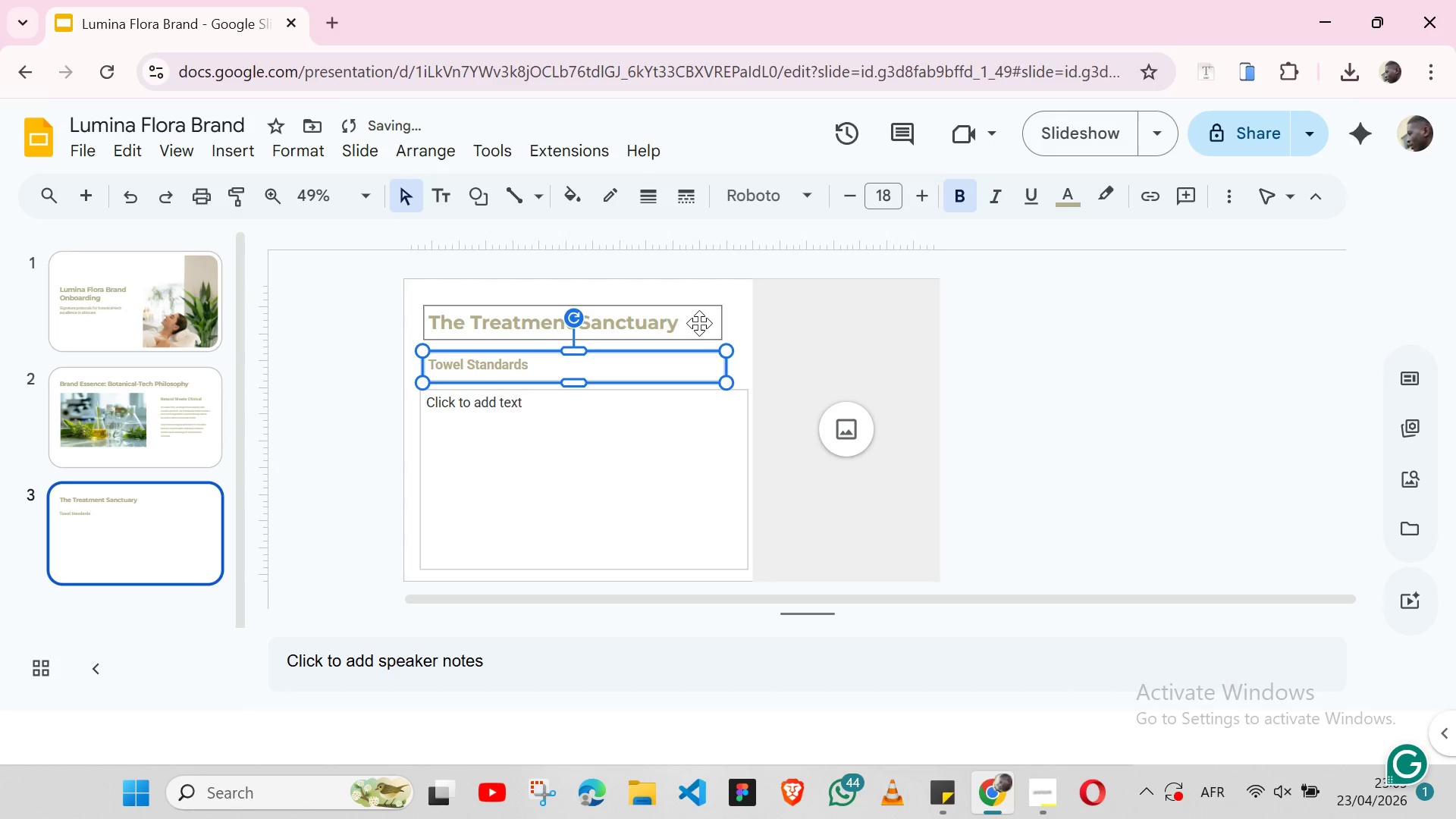 
key(Shift+ArrowUp)
 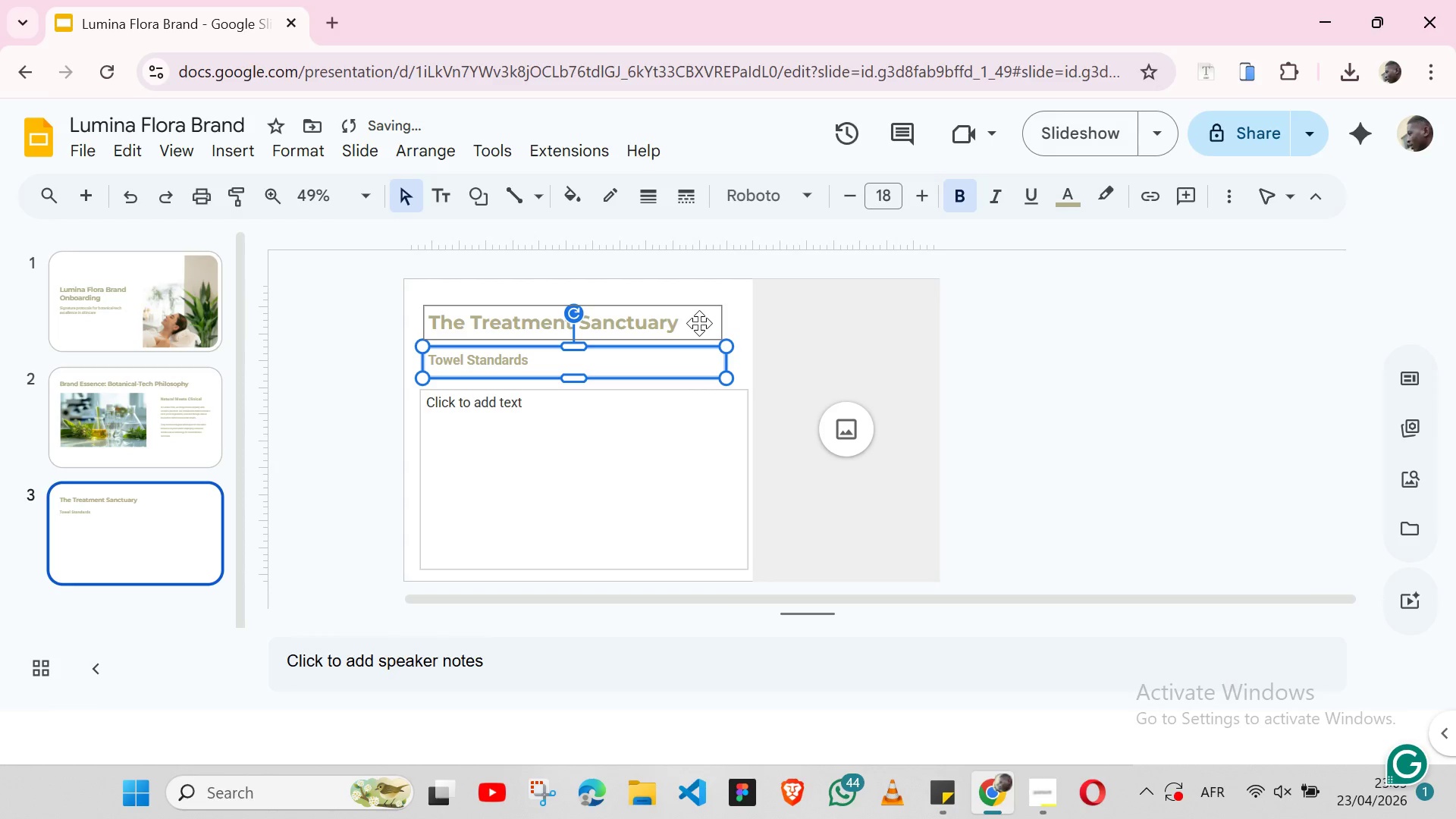 
key(Shift+ArrowUp)
 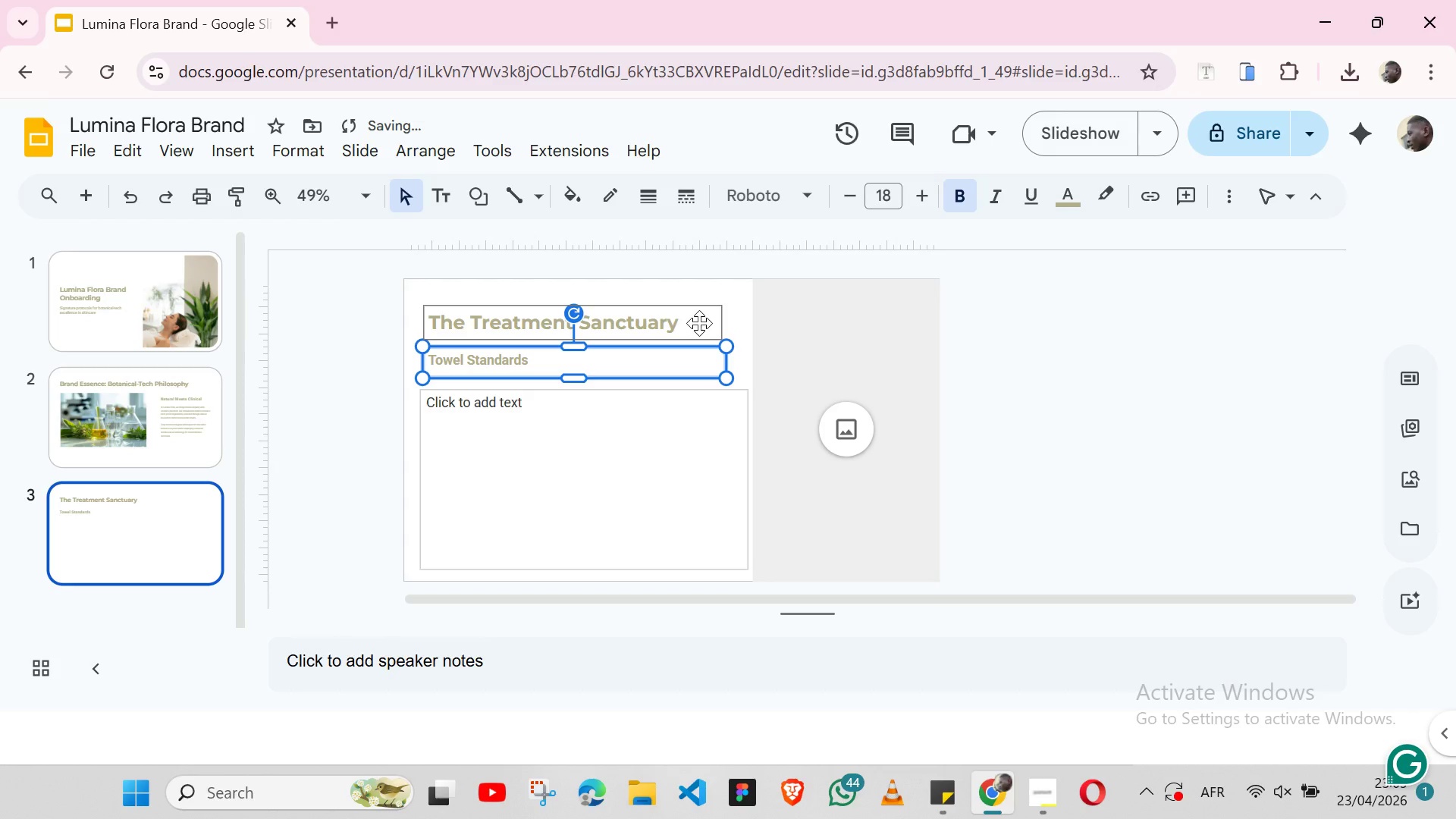 
key(Shift+ArrowUp)
 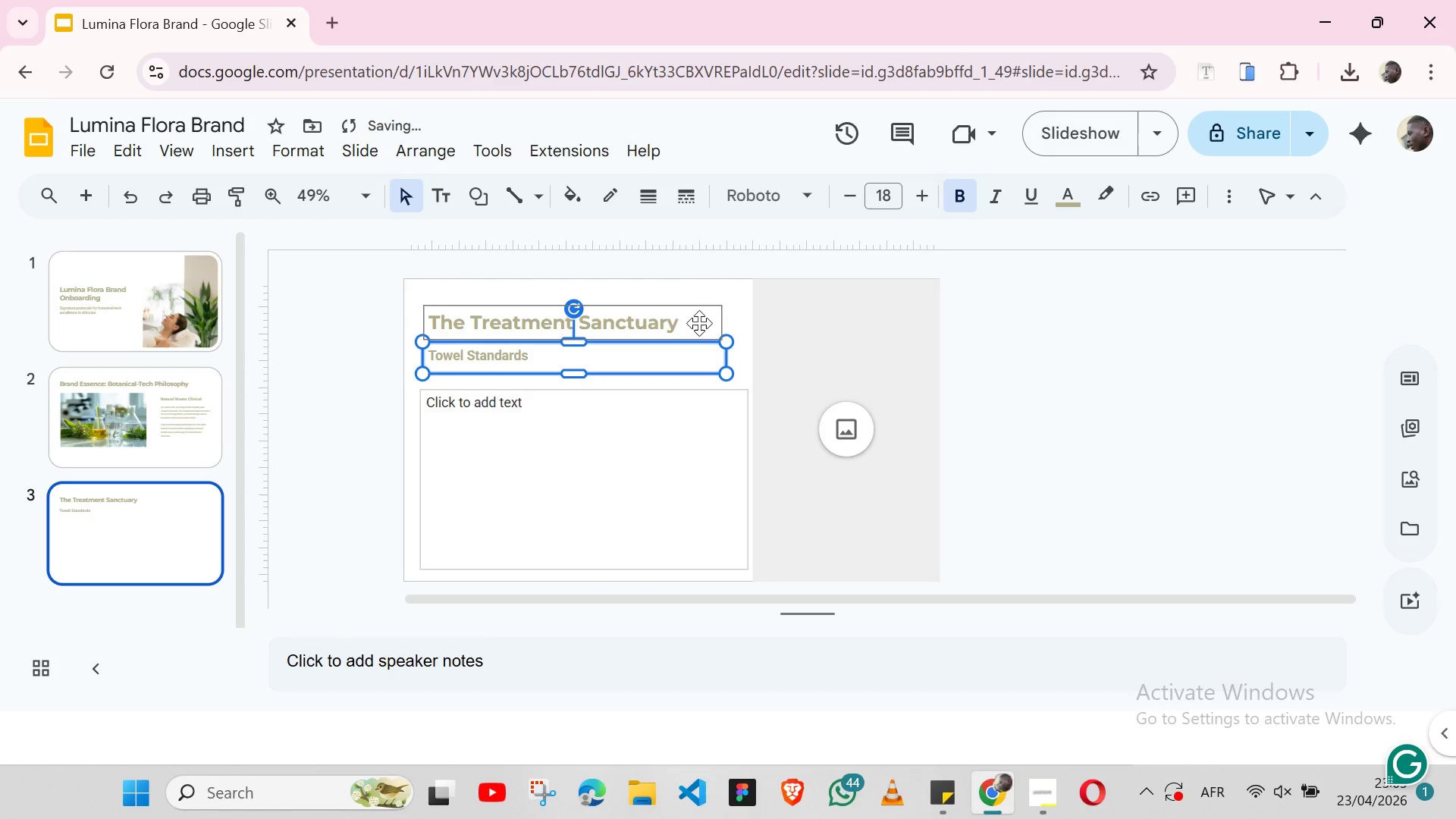 
key(ArrowUp)
 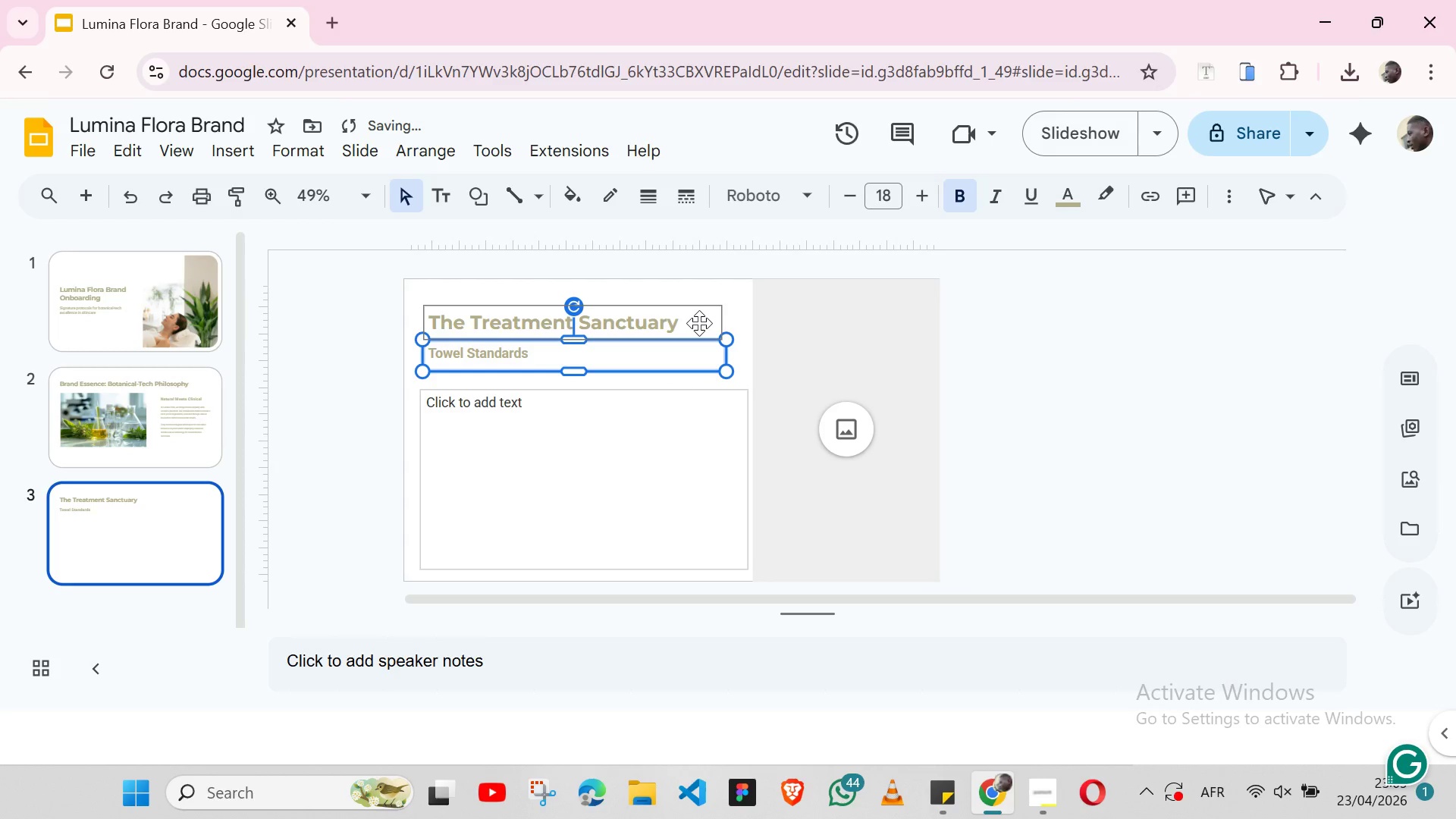 
key(ArrowUp)
 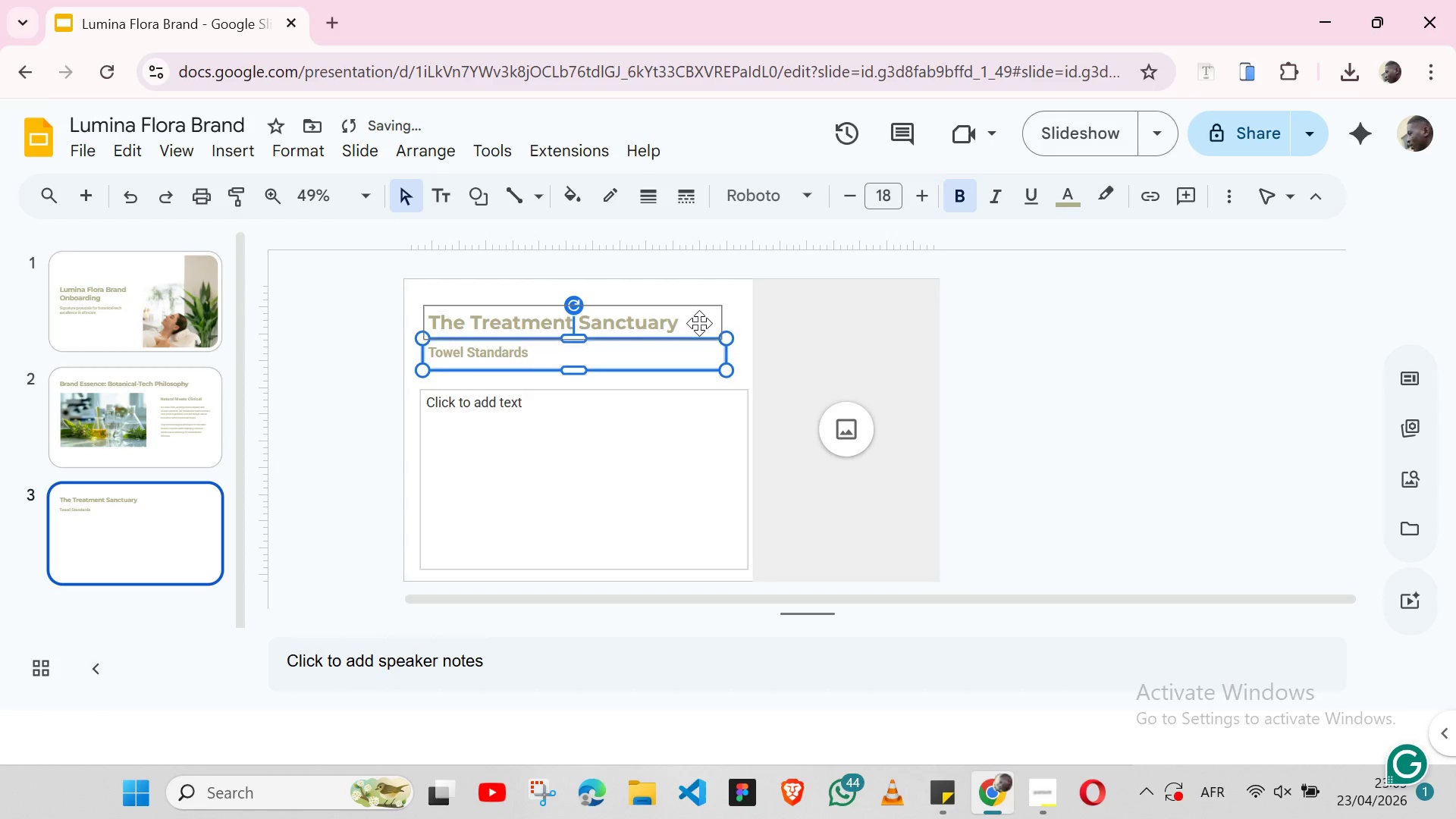 
key(ArrowUp)
 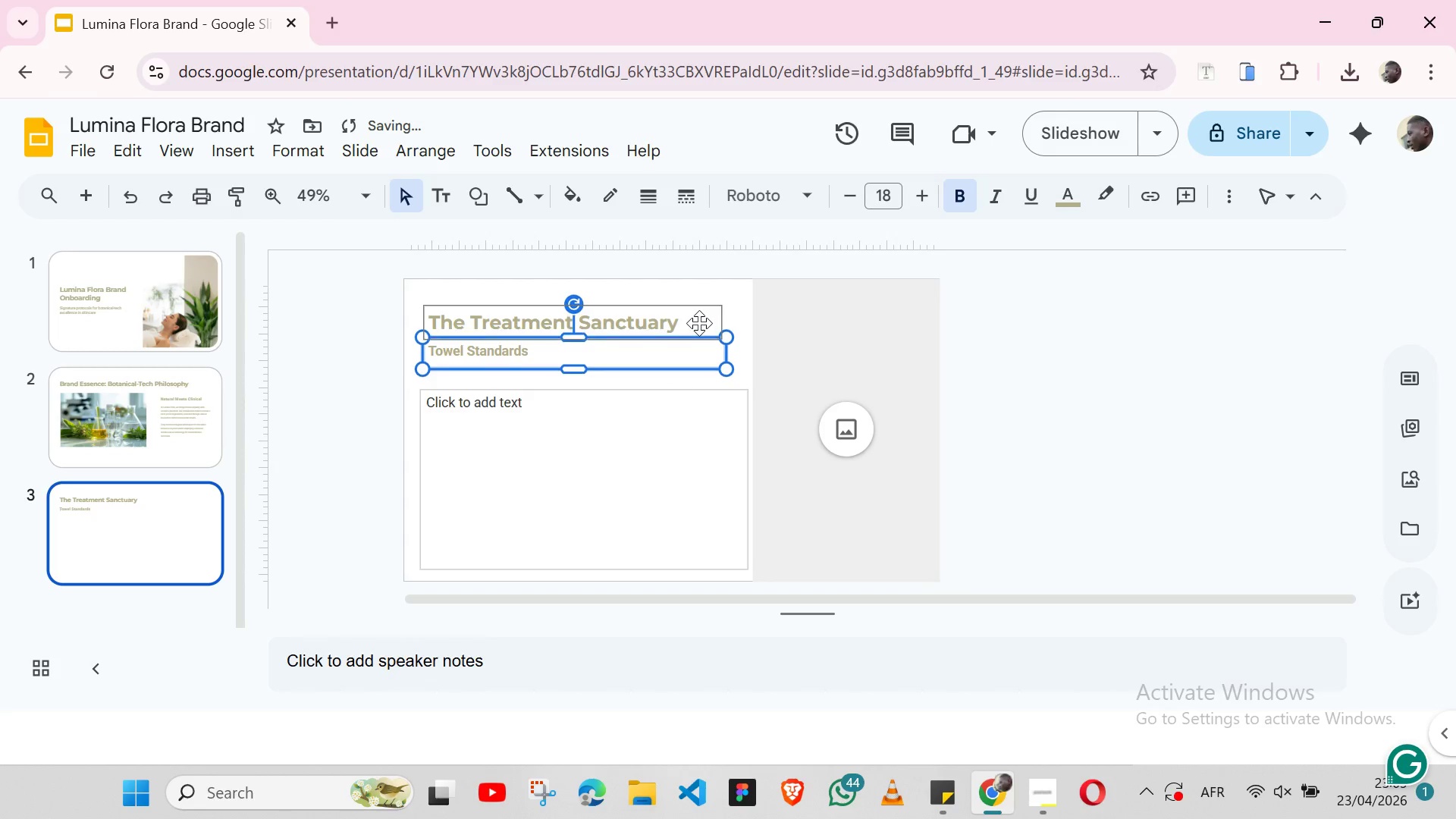 
key(ArrowUp)
 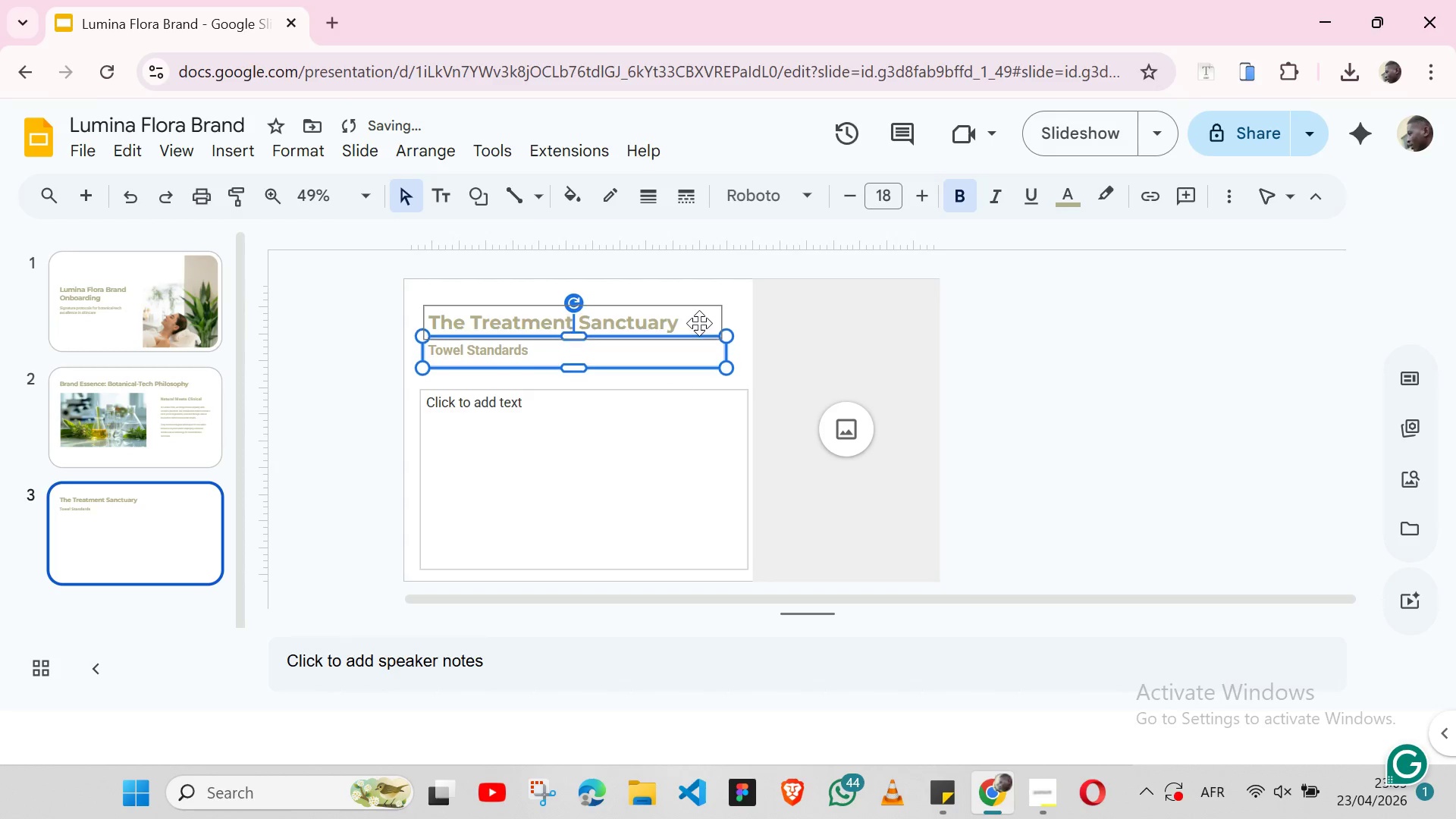 
key(ArrowUp)
 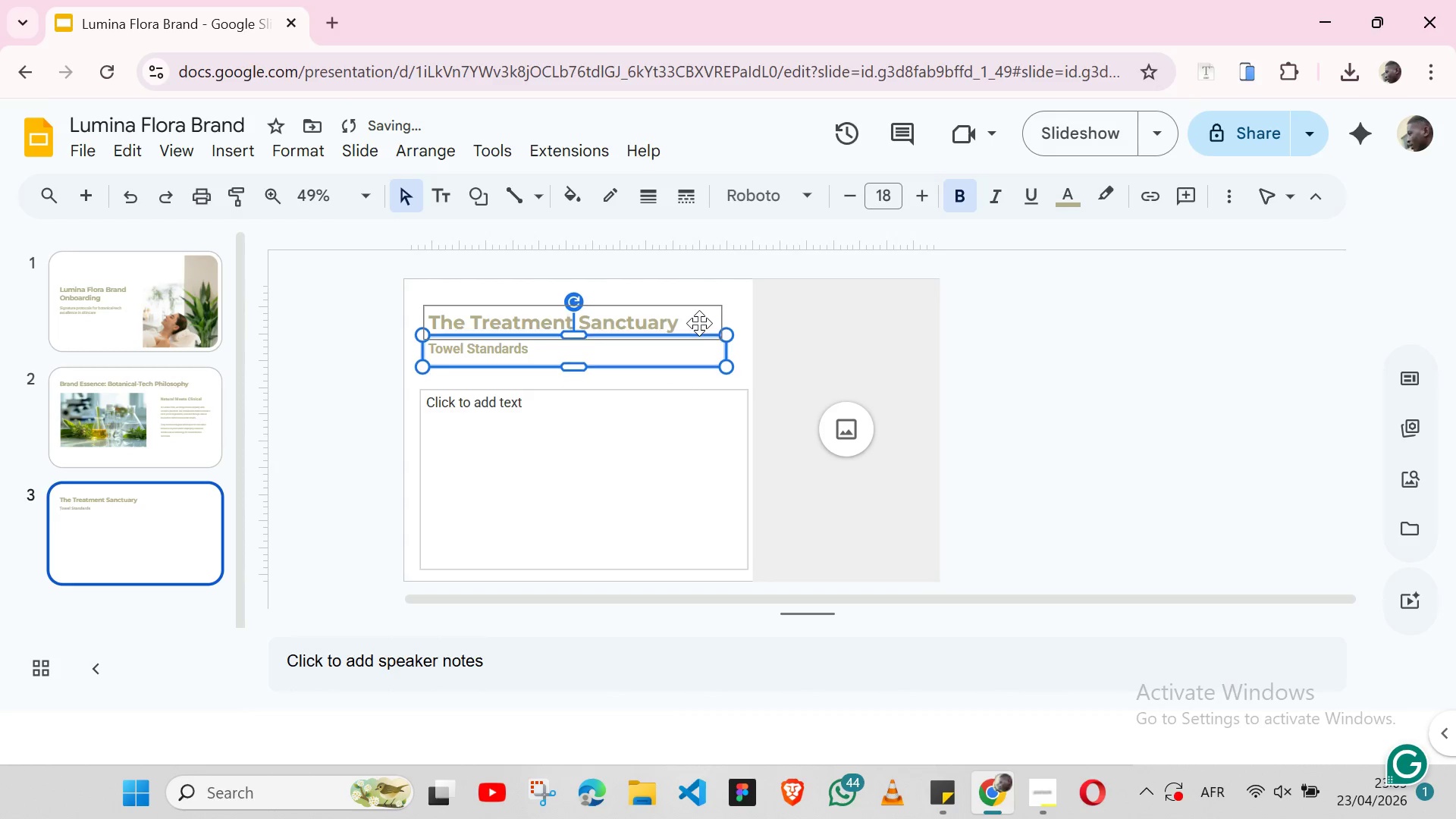 
key(ArrowUp)
 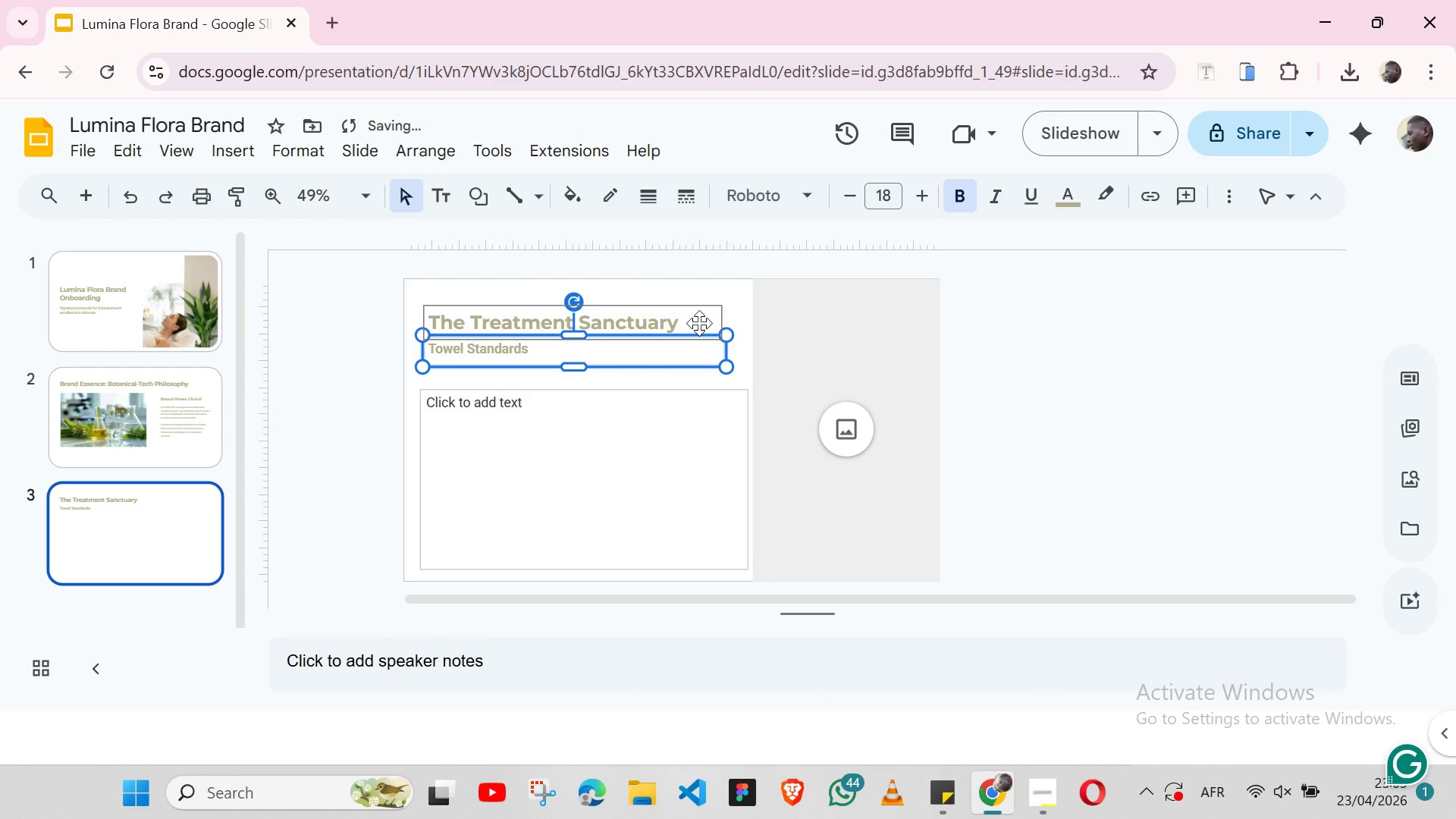 
key(ArrowUp)
 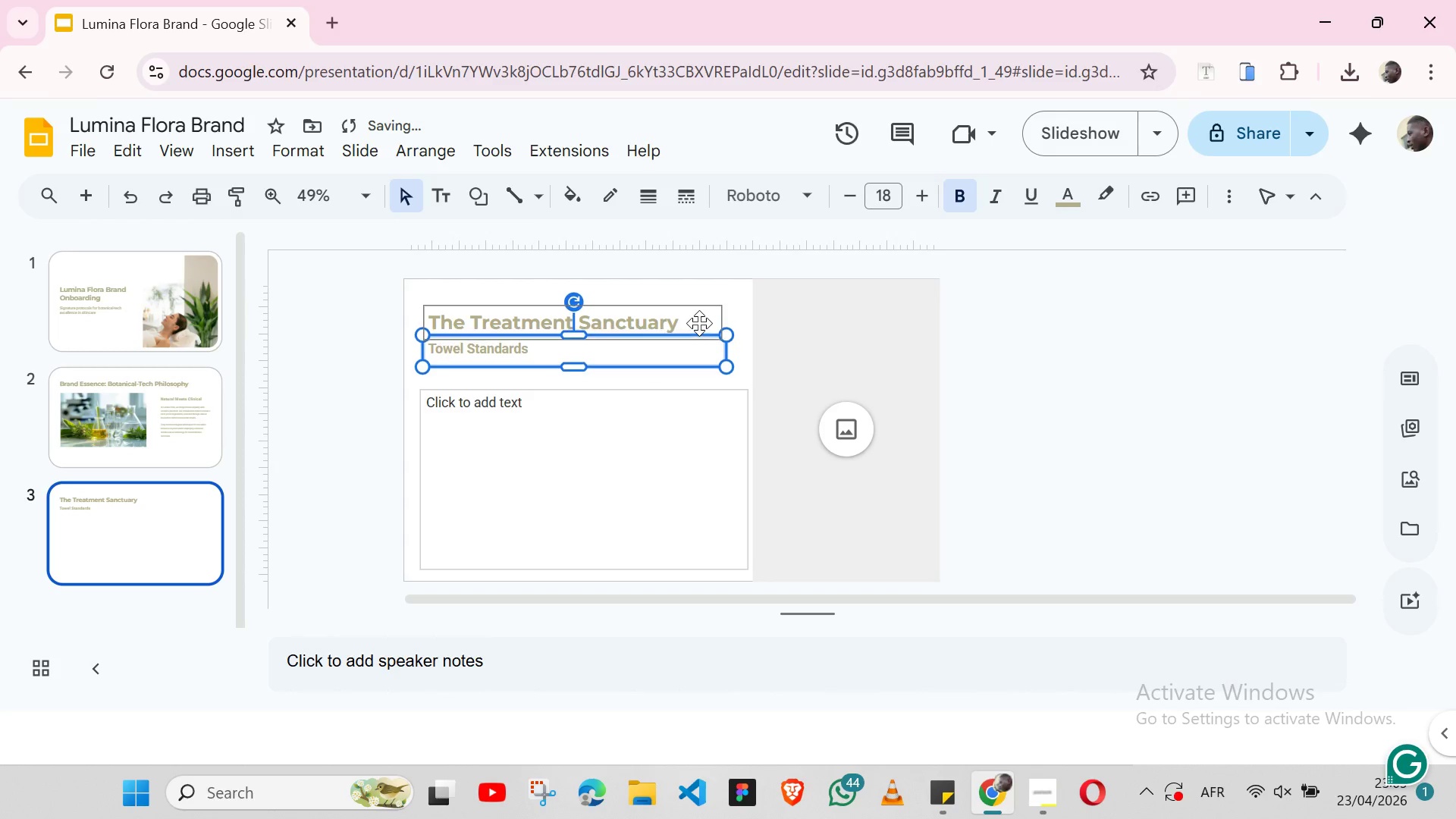 
key(ArrowDown)
 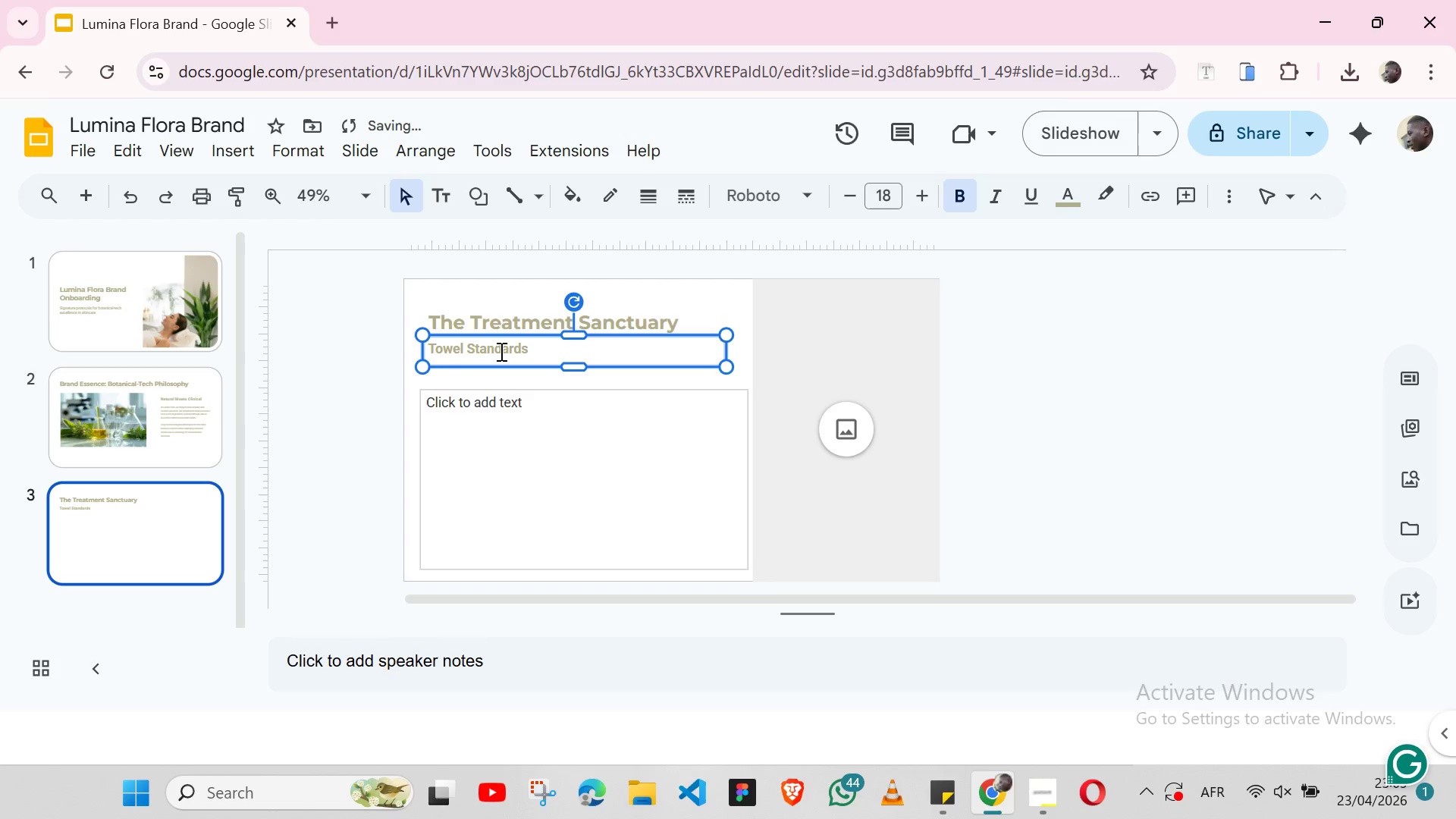 
double_click([500, 351])
 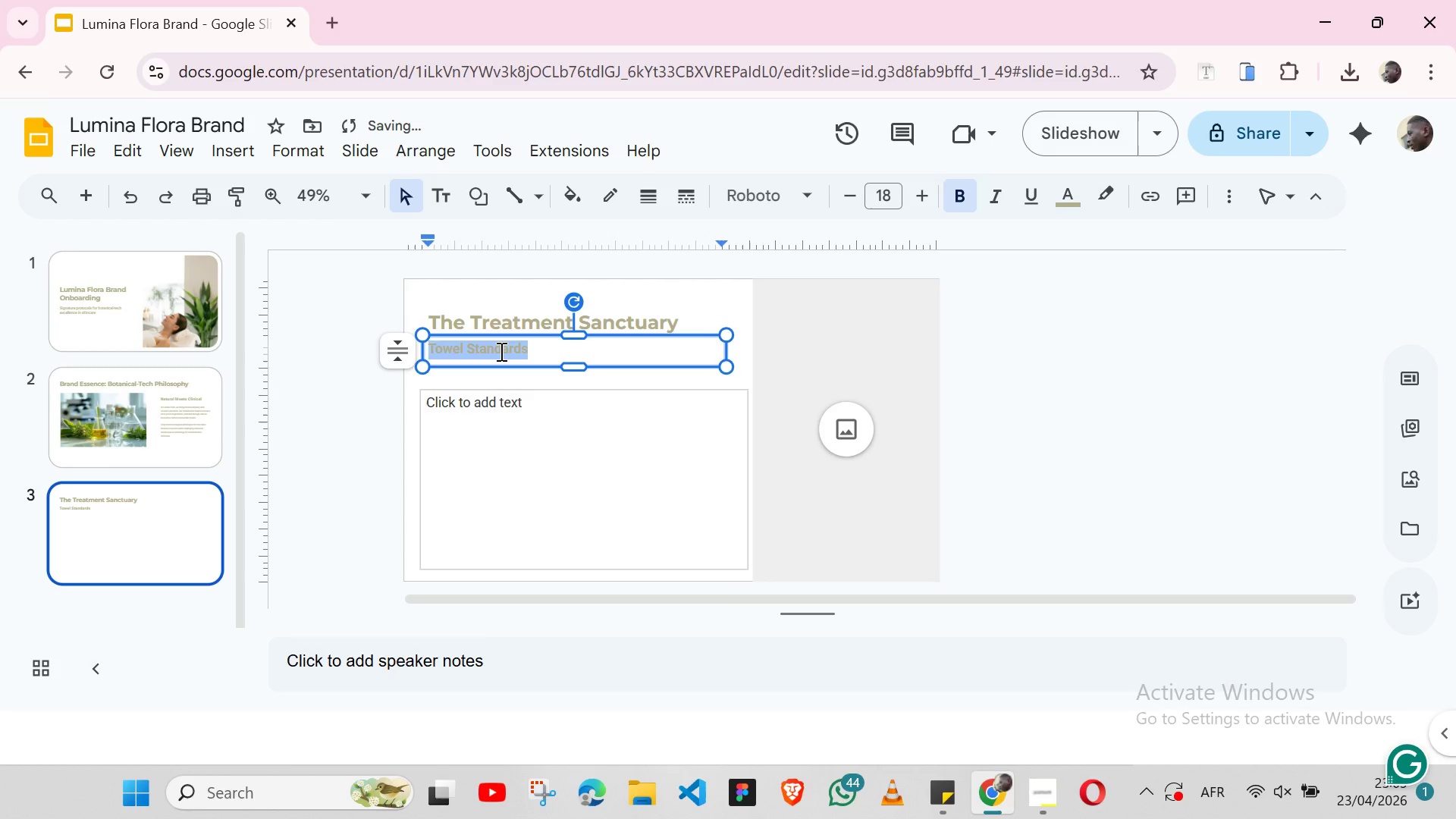 
triple_click([500, 351])
 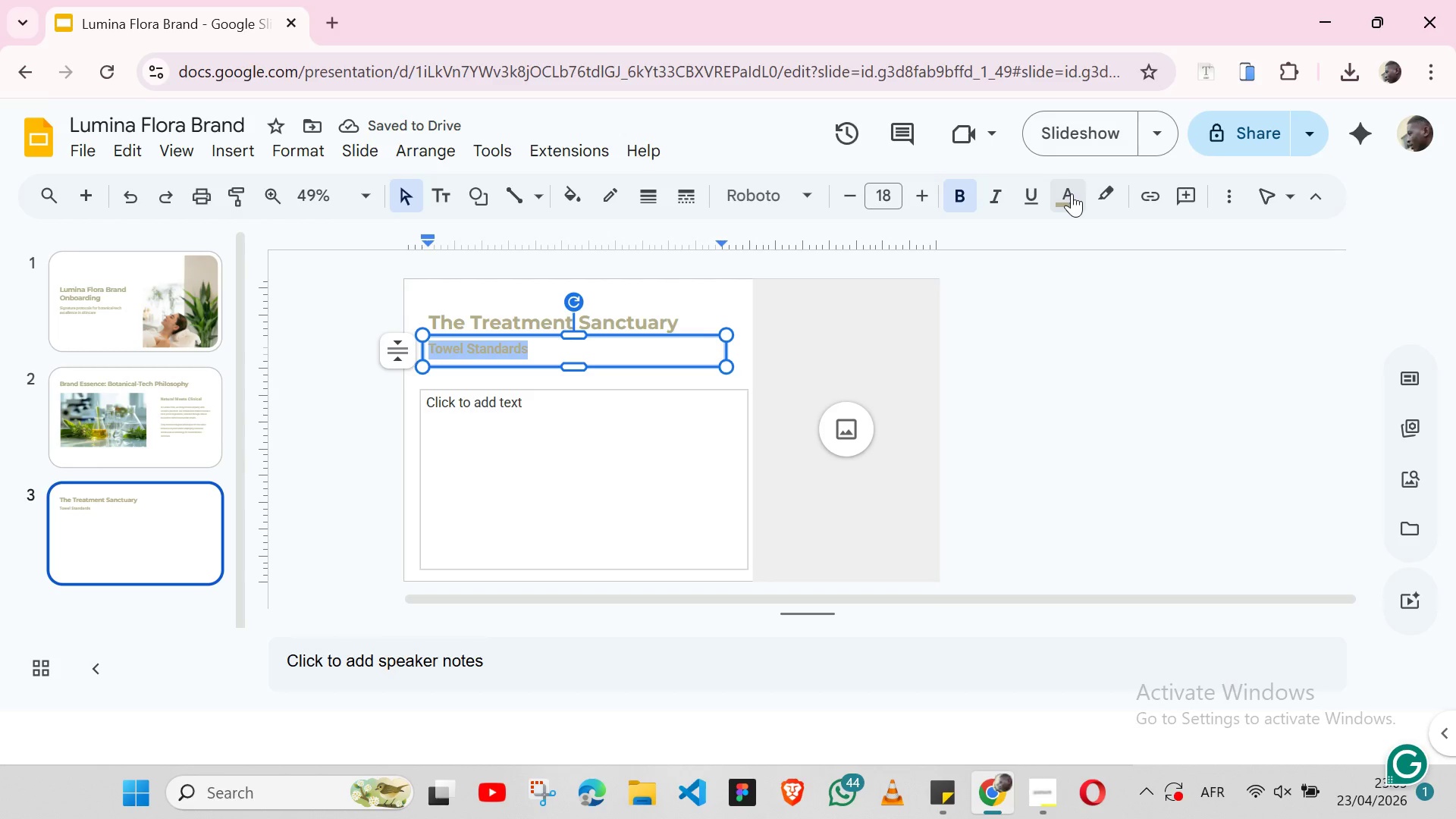 
left_click([1072, 193])
 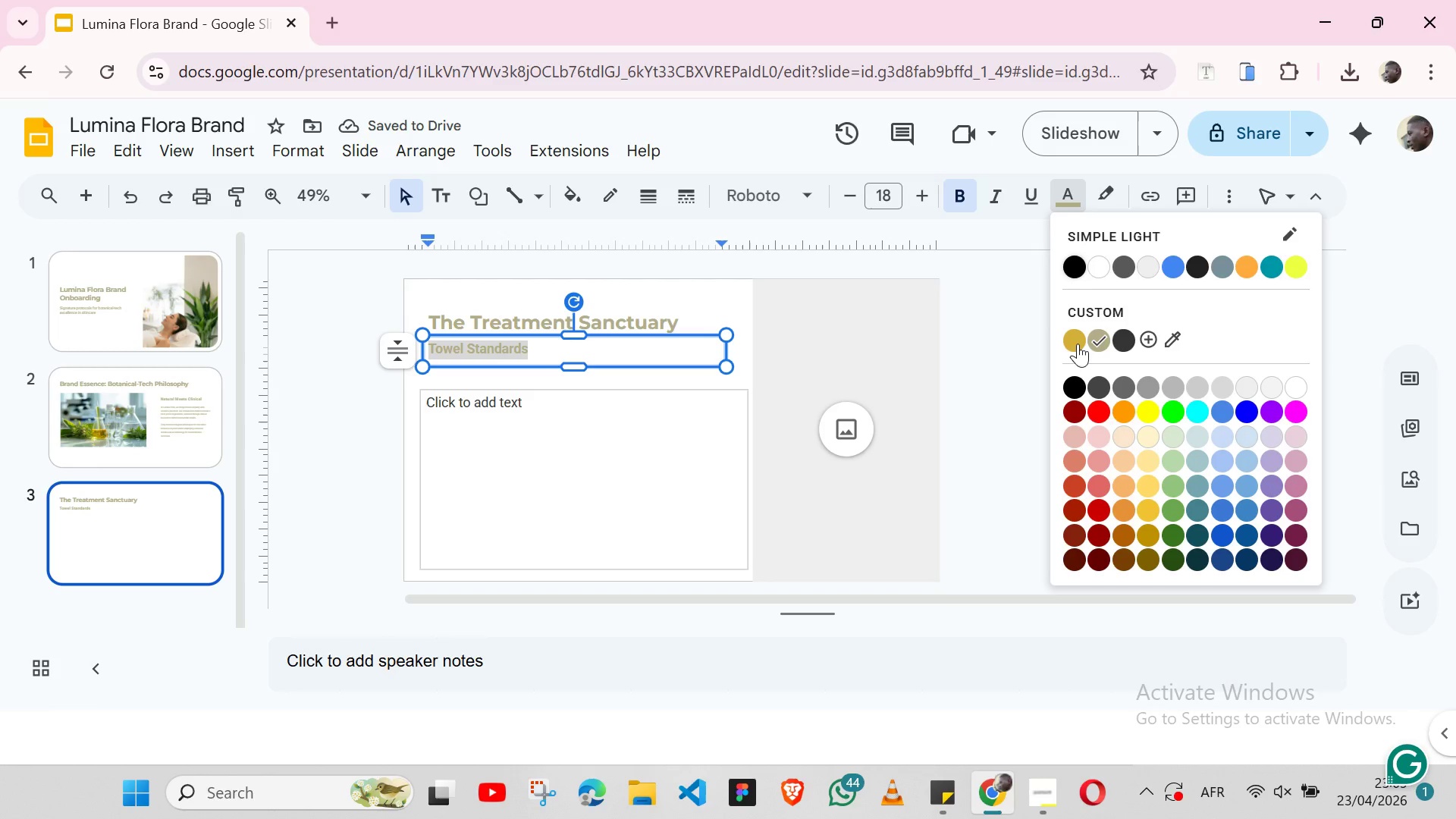 
left_click([1081, 342])
 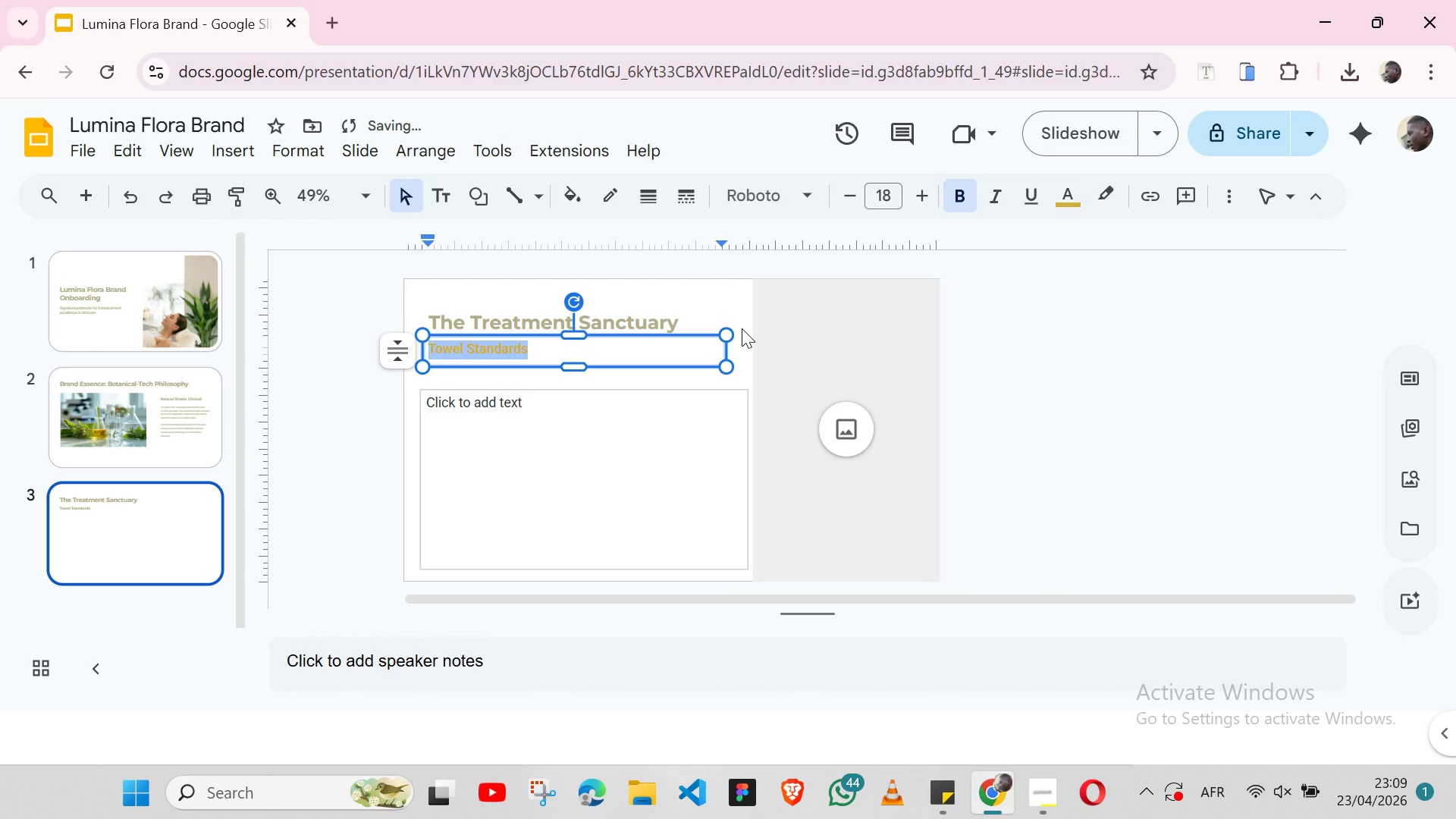 
left_click([742, 328])
 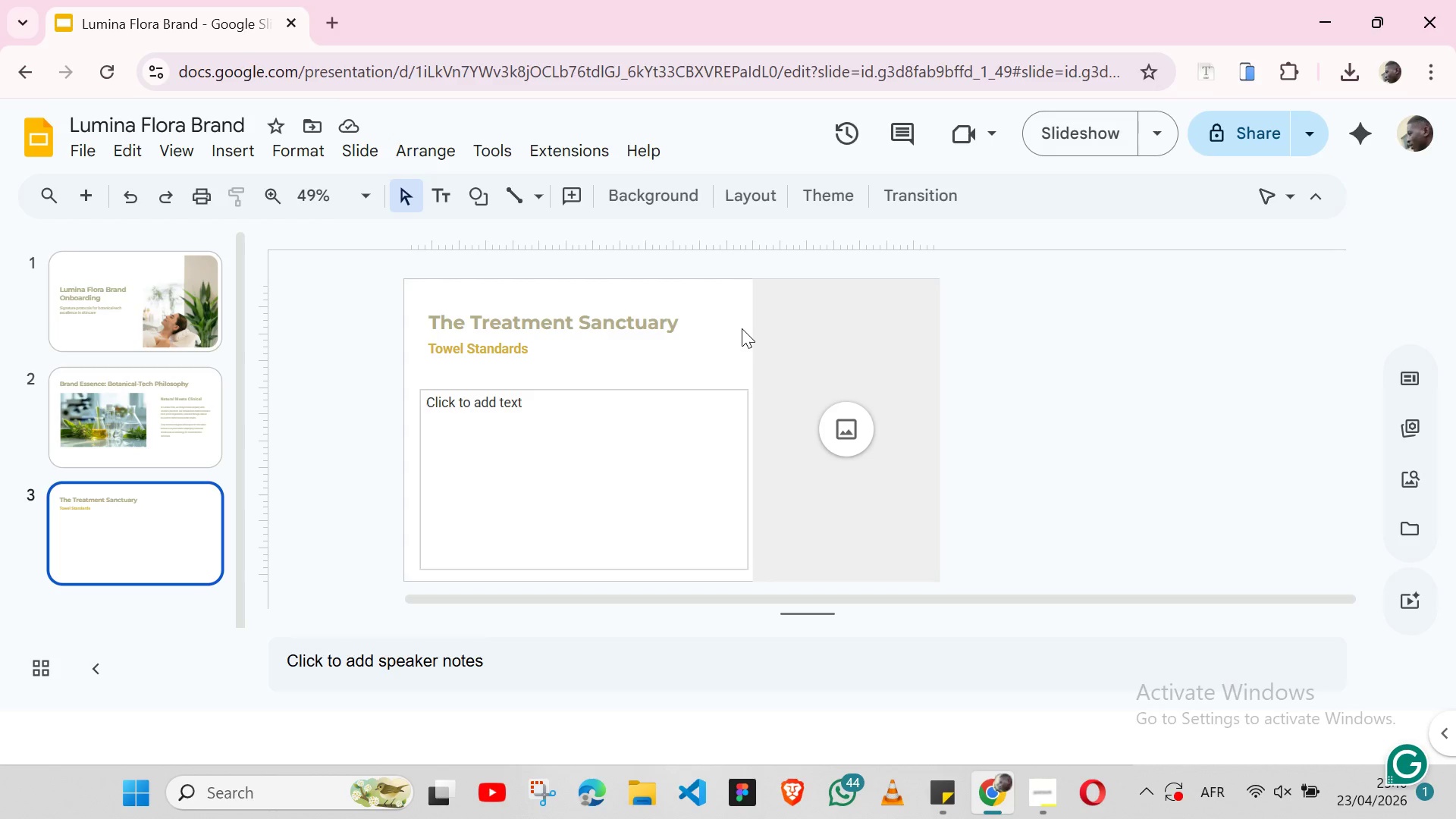 
wait(28.14)
 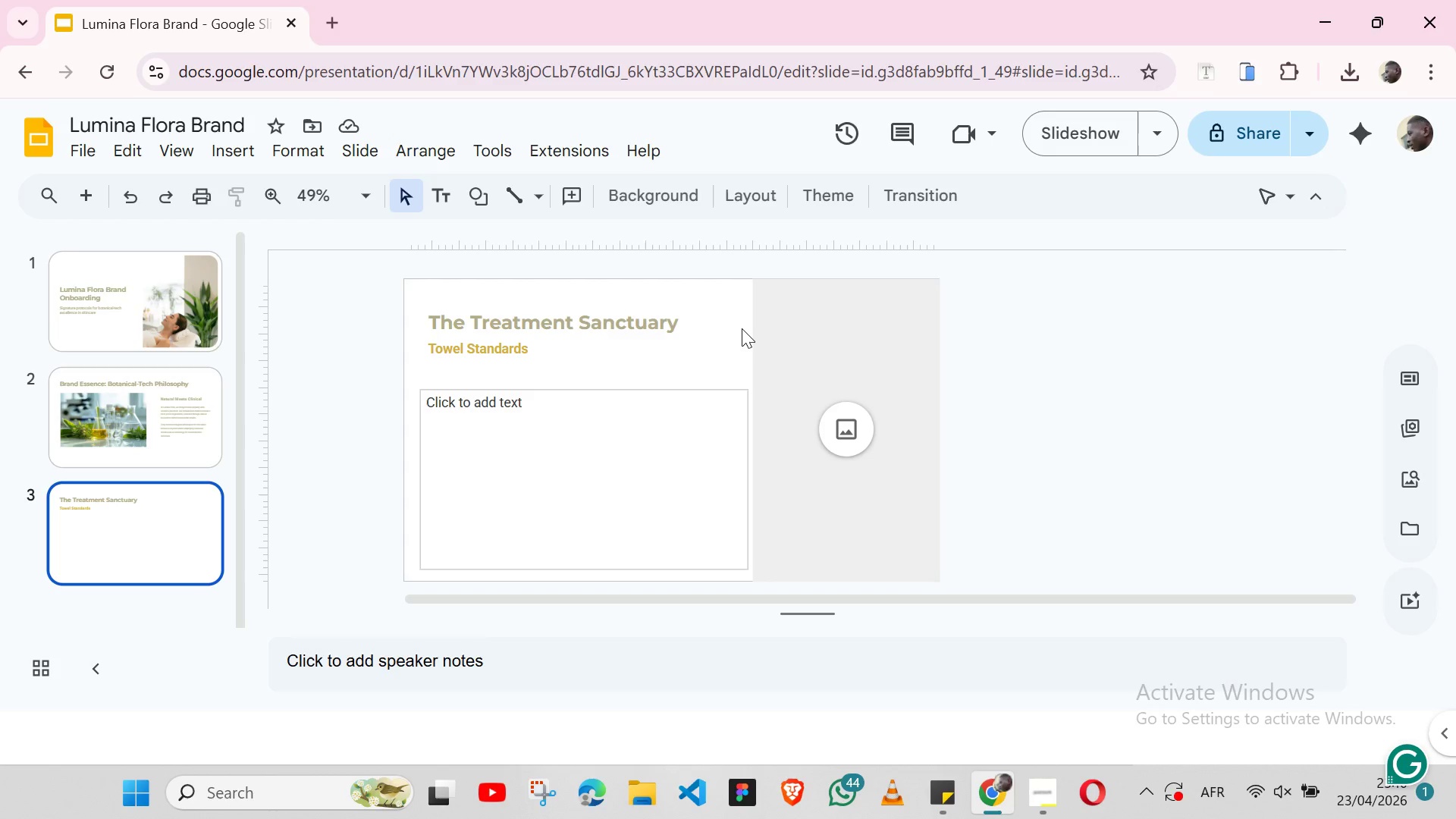 
key(Control+Z)
 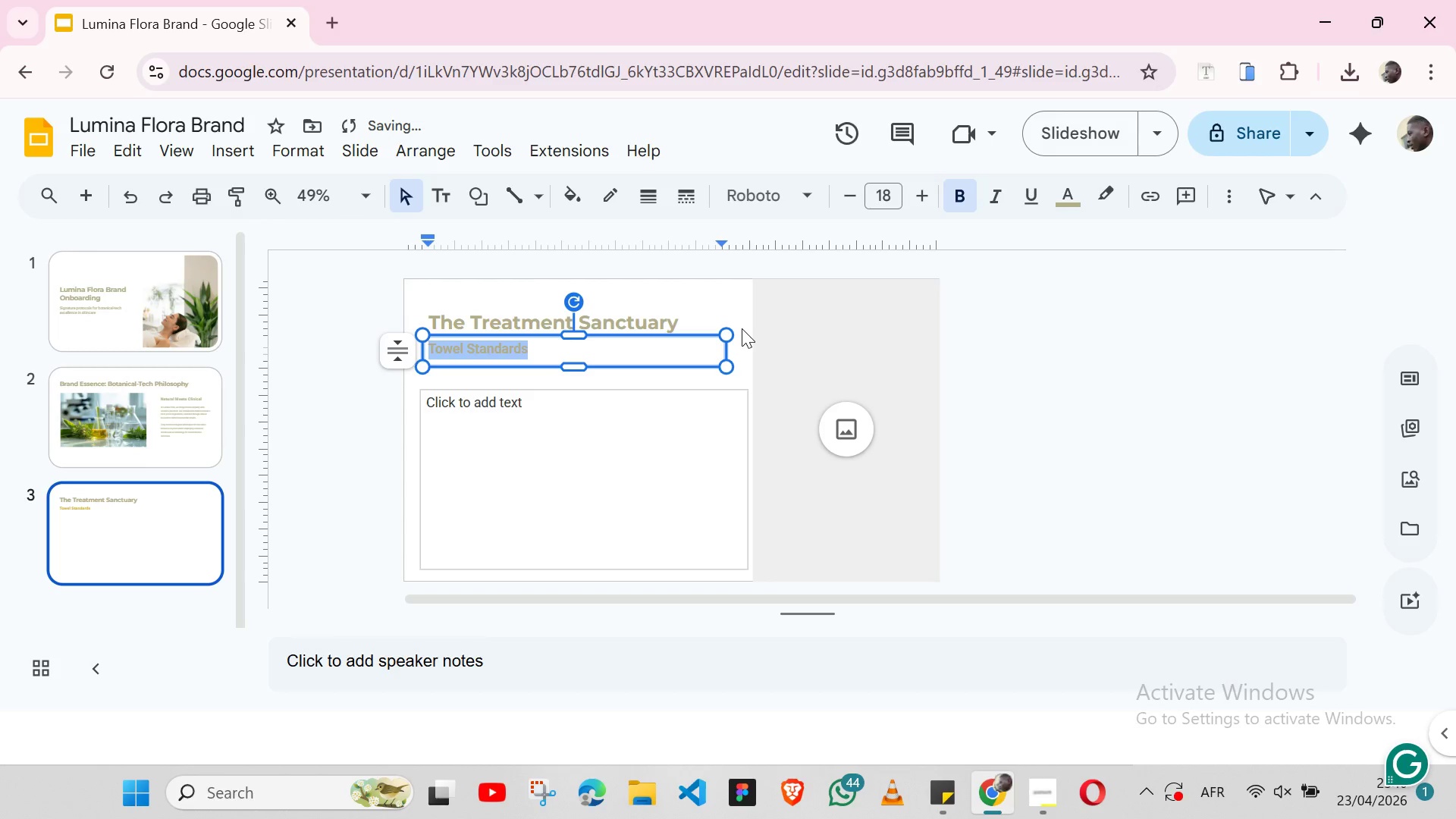 
key(Control+Z)
 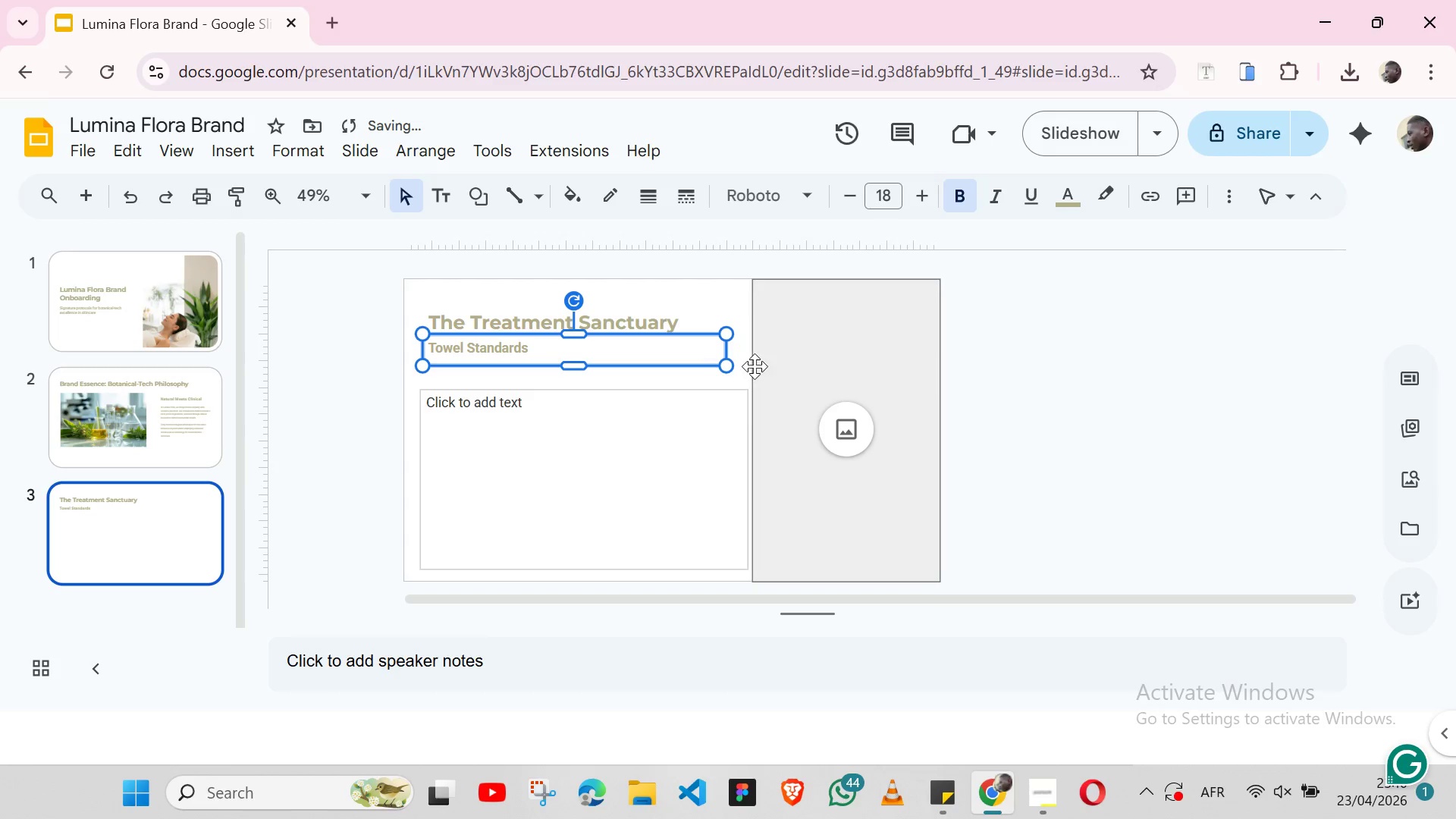 
left_click([755, 366])
 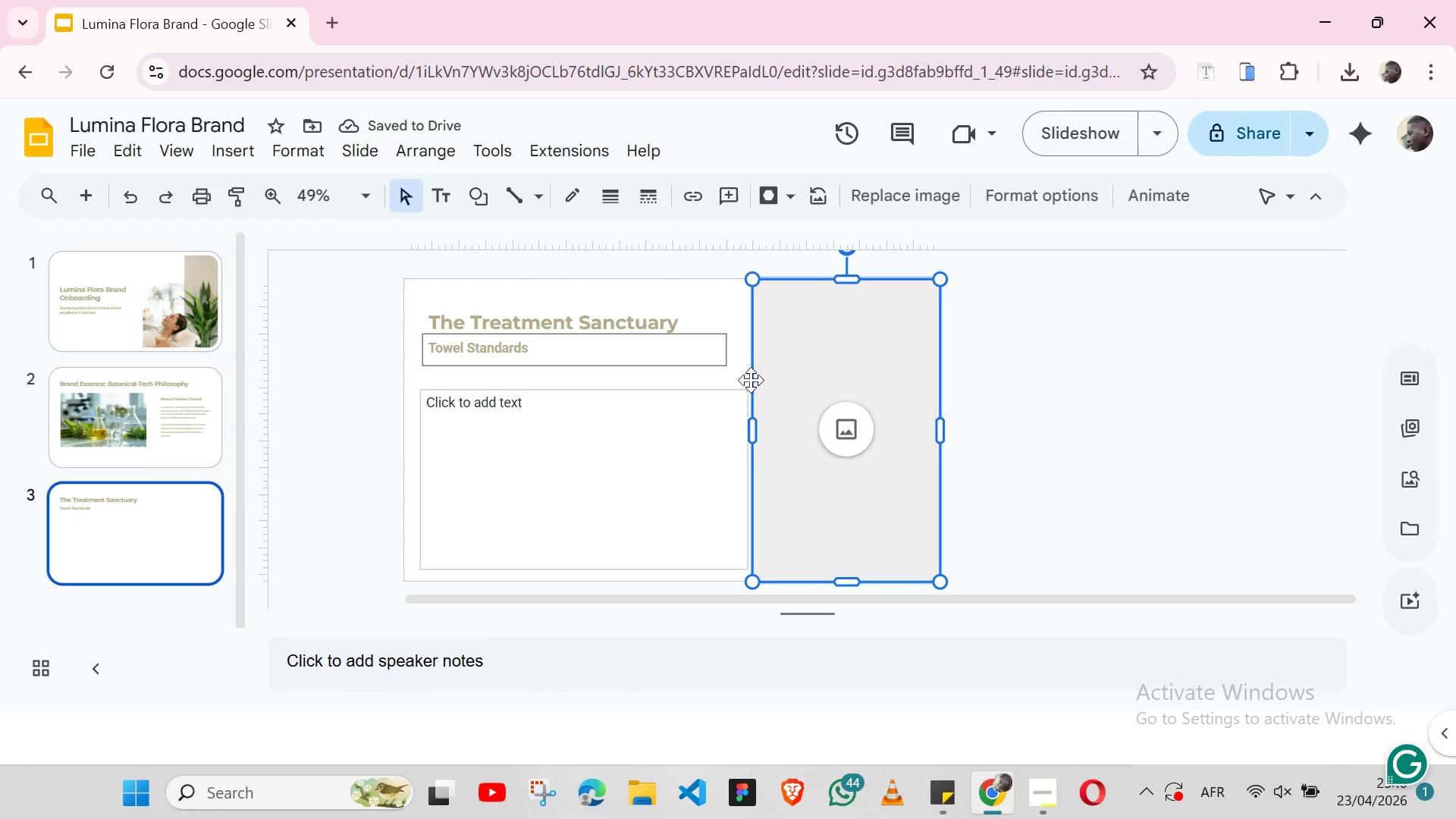 
mouse_move([826, 425])
 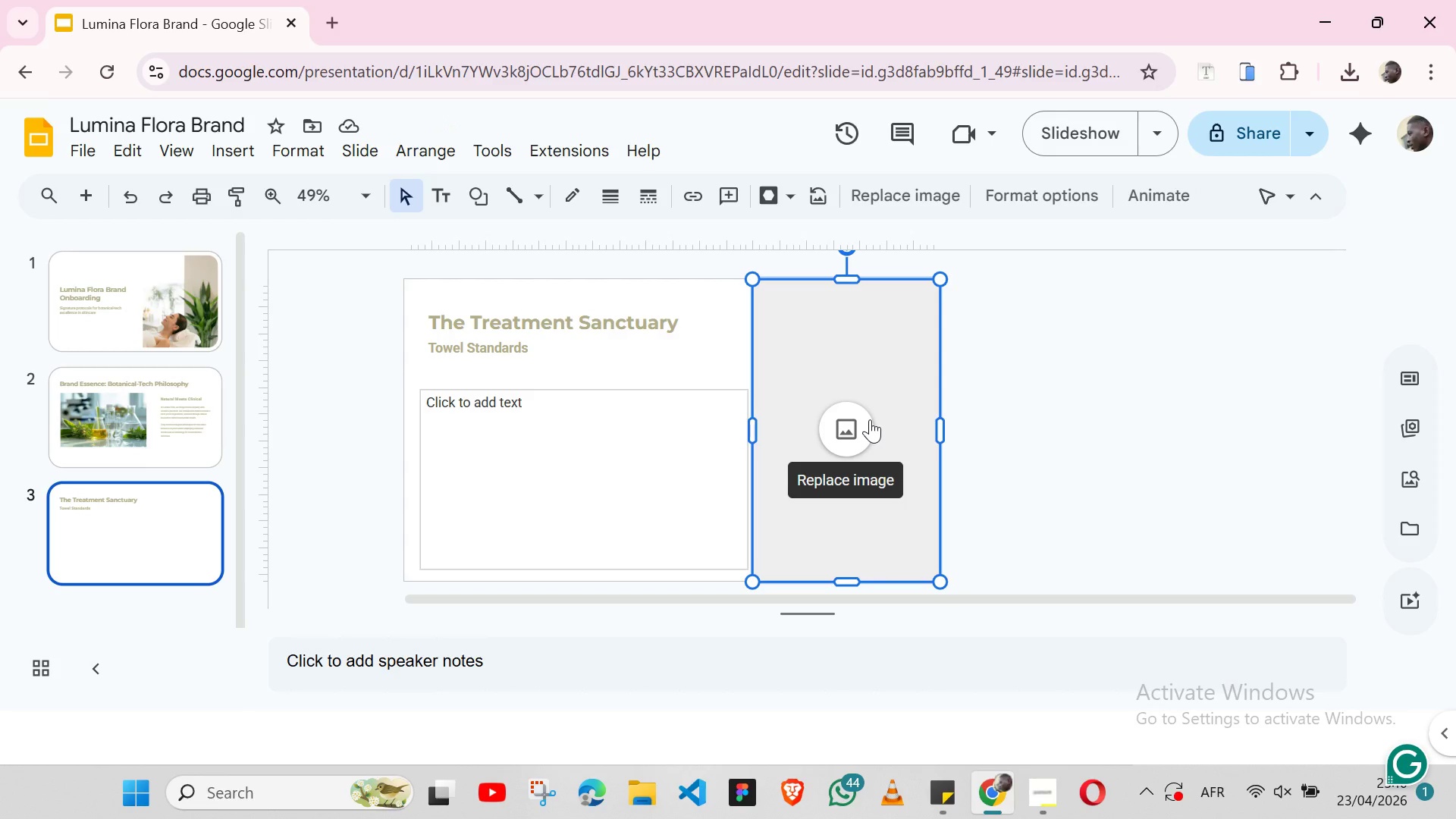 
left_click([858, 425])
 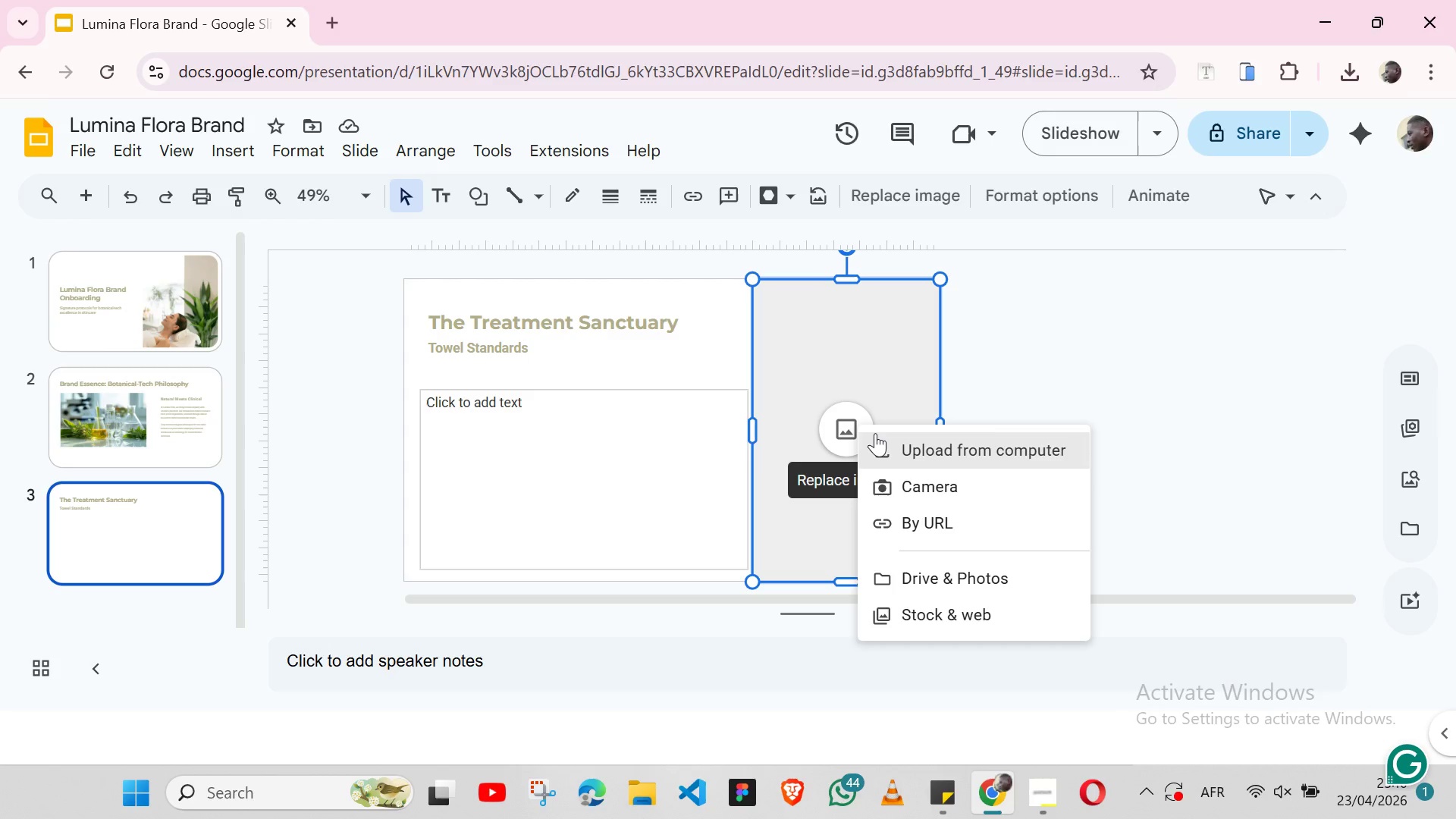 
left_click([875, 433])
 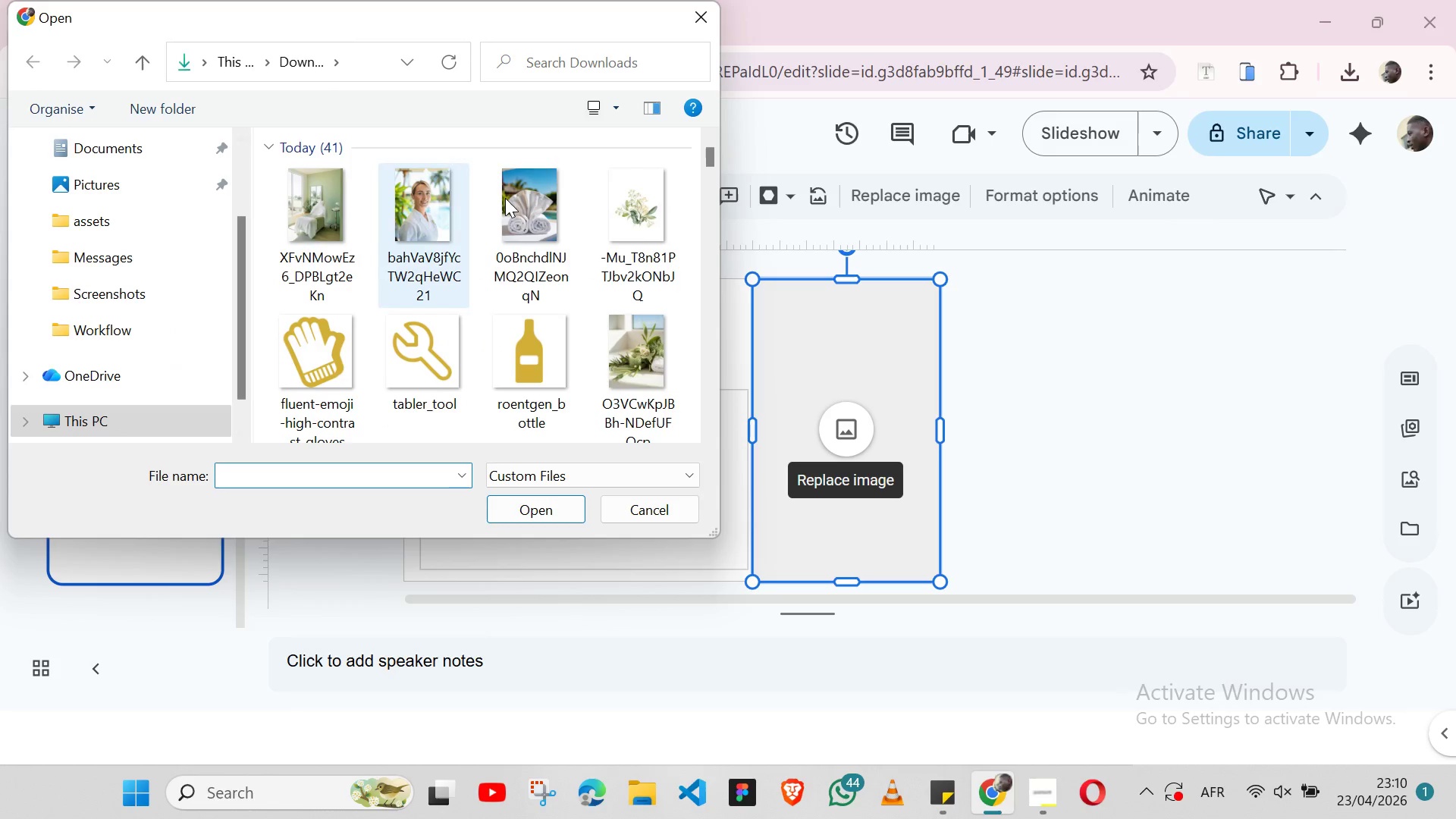 
left_click([547, 205])
 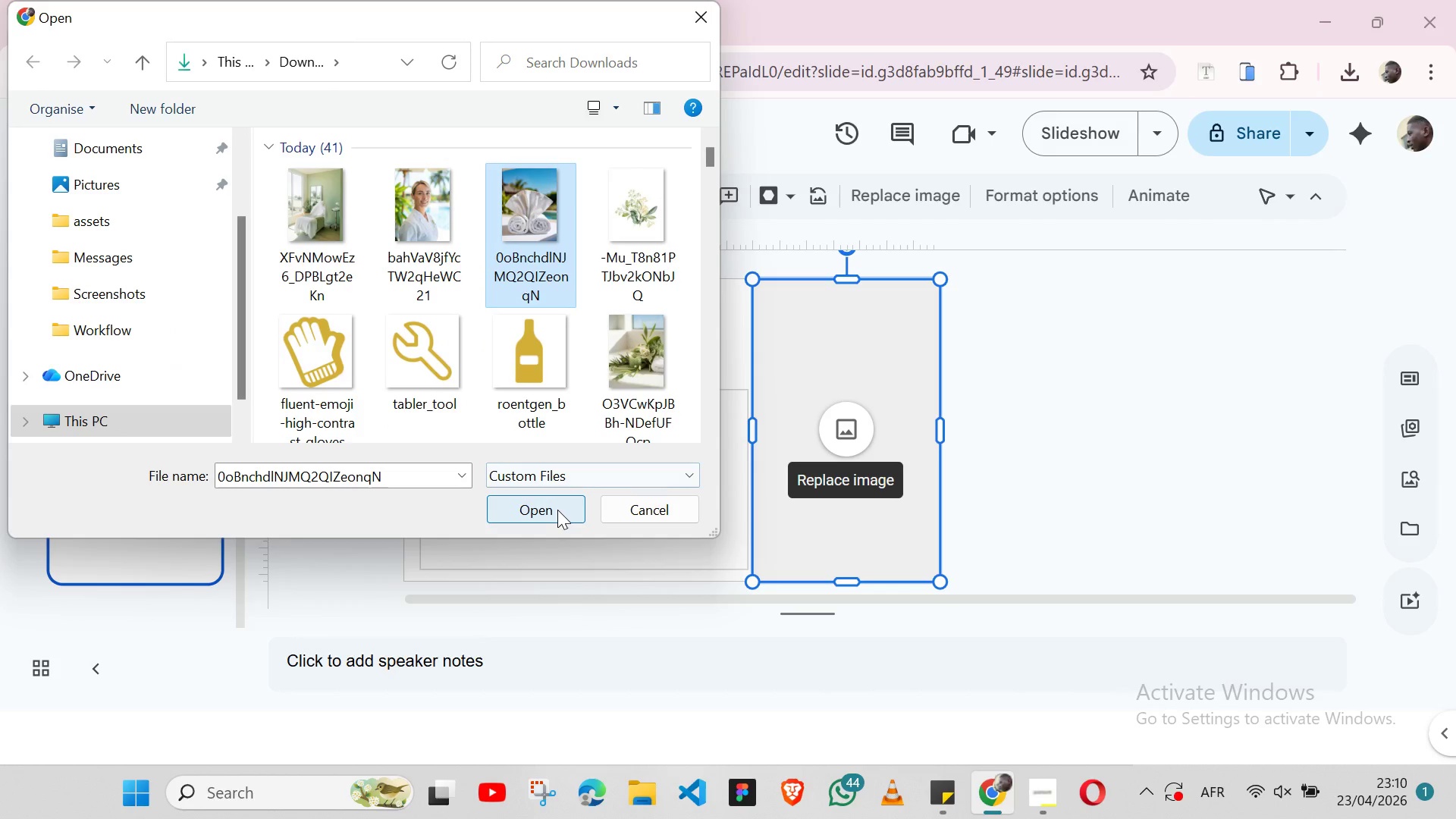 
left_click([557, 510])
 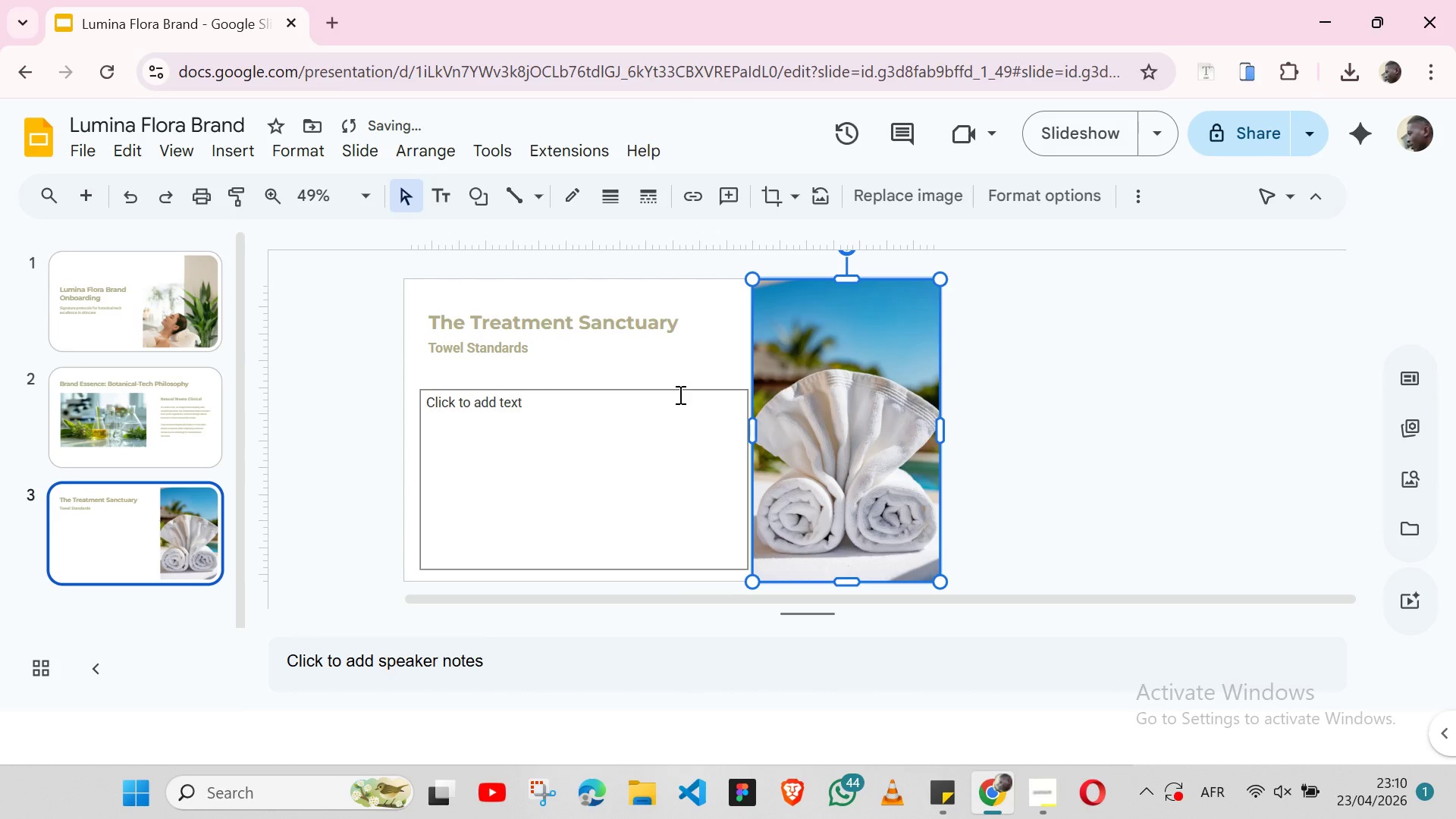 
left_click([739, 359])
 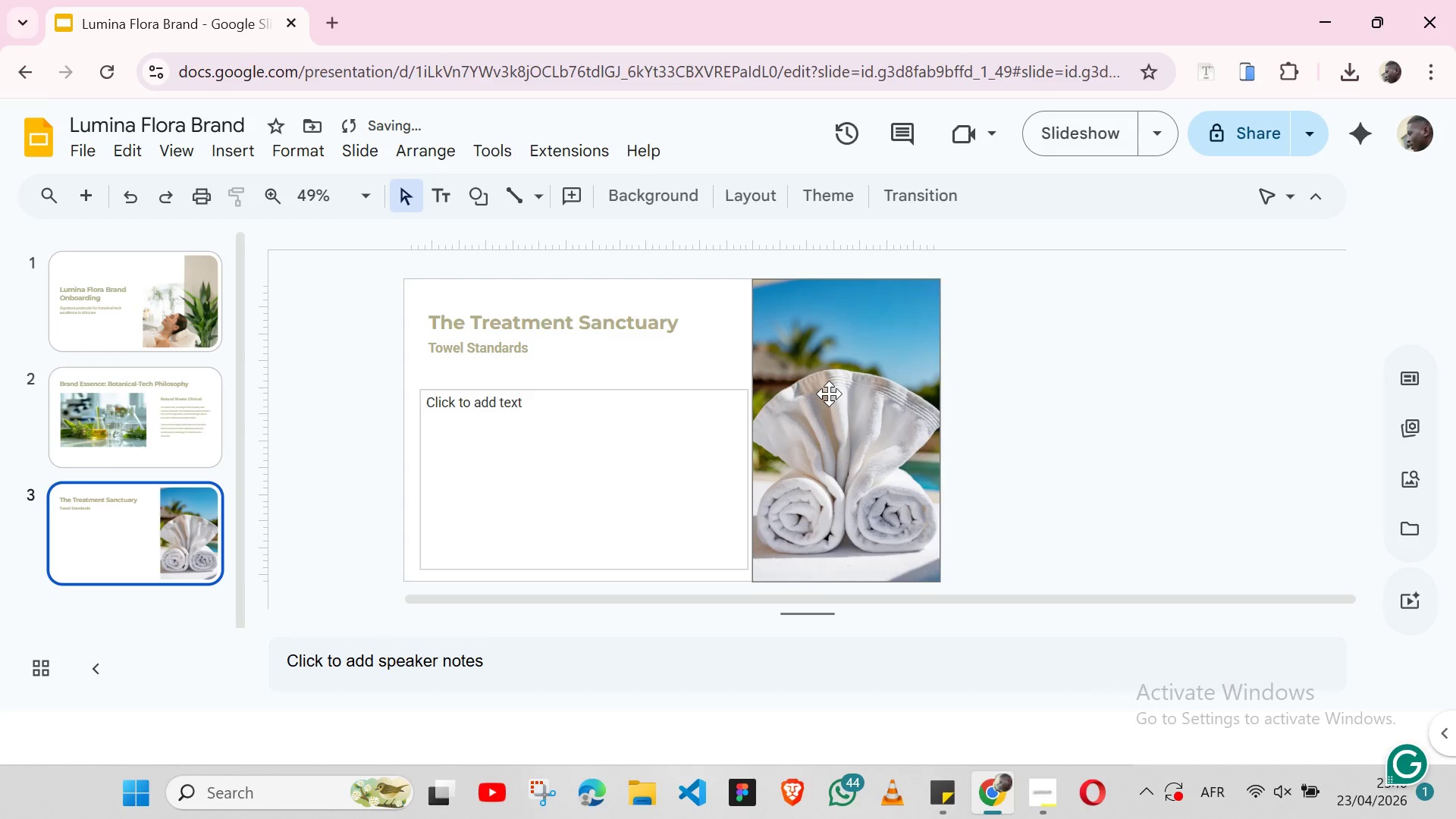 
left_click([843, 419])
 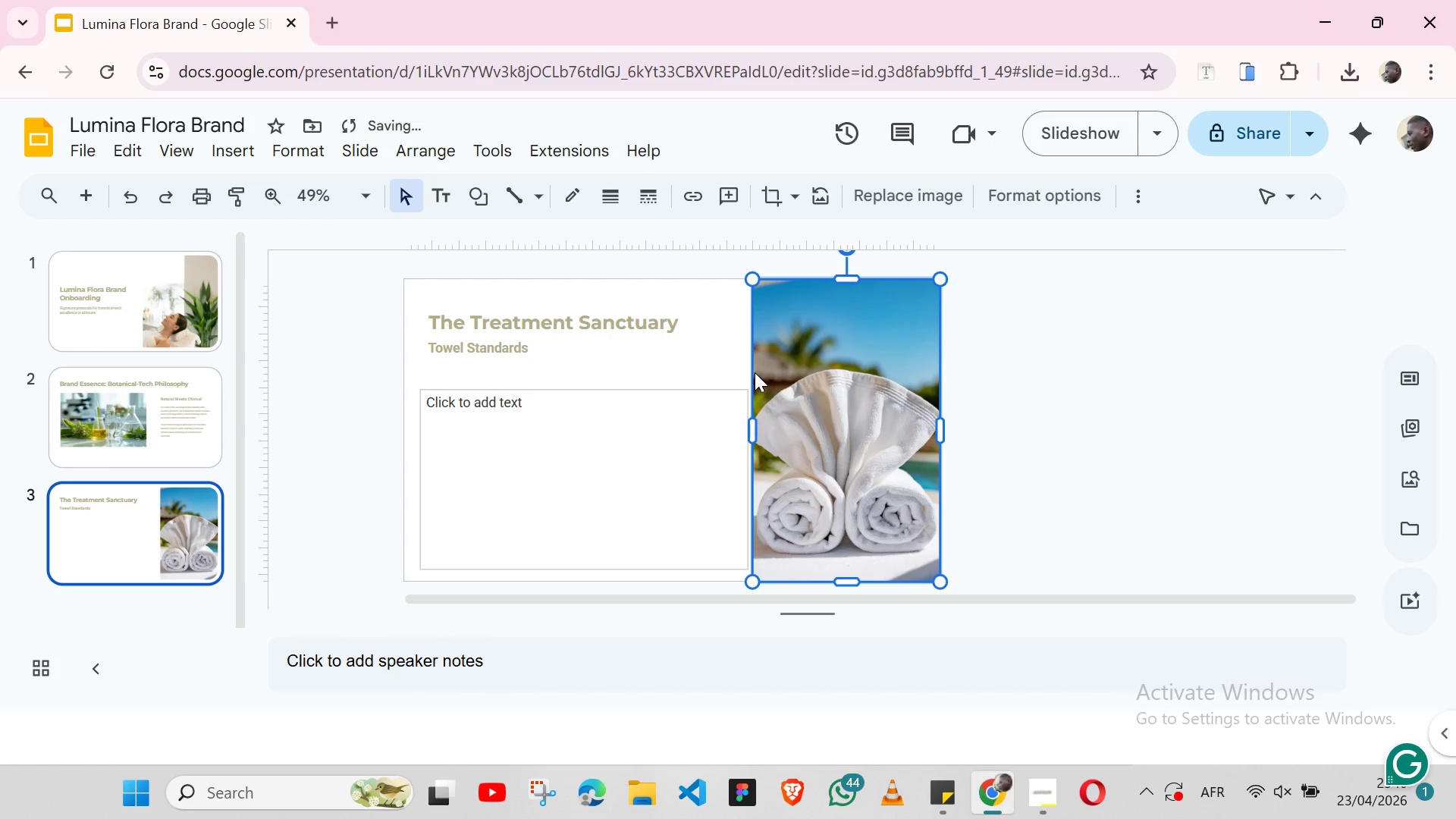 
left_click([741, 366])
 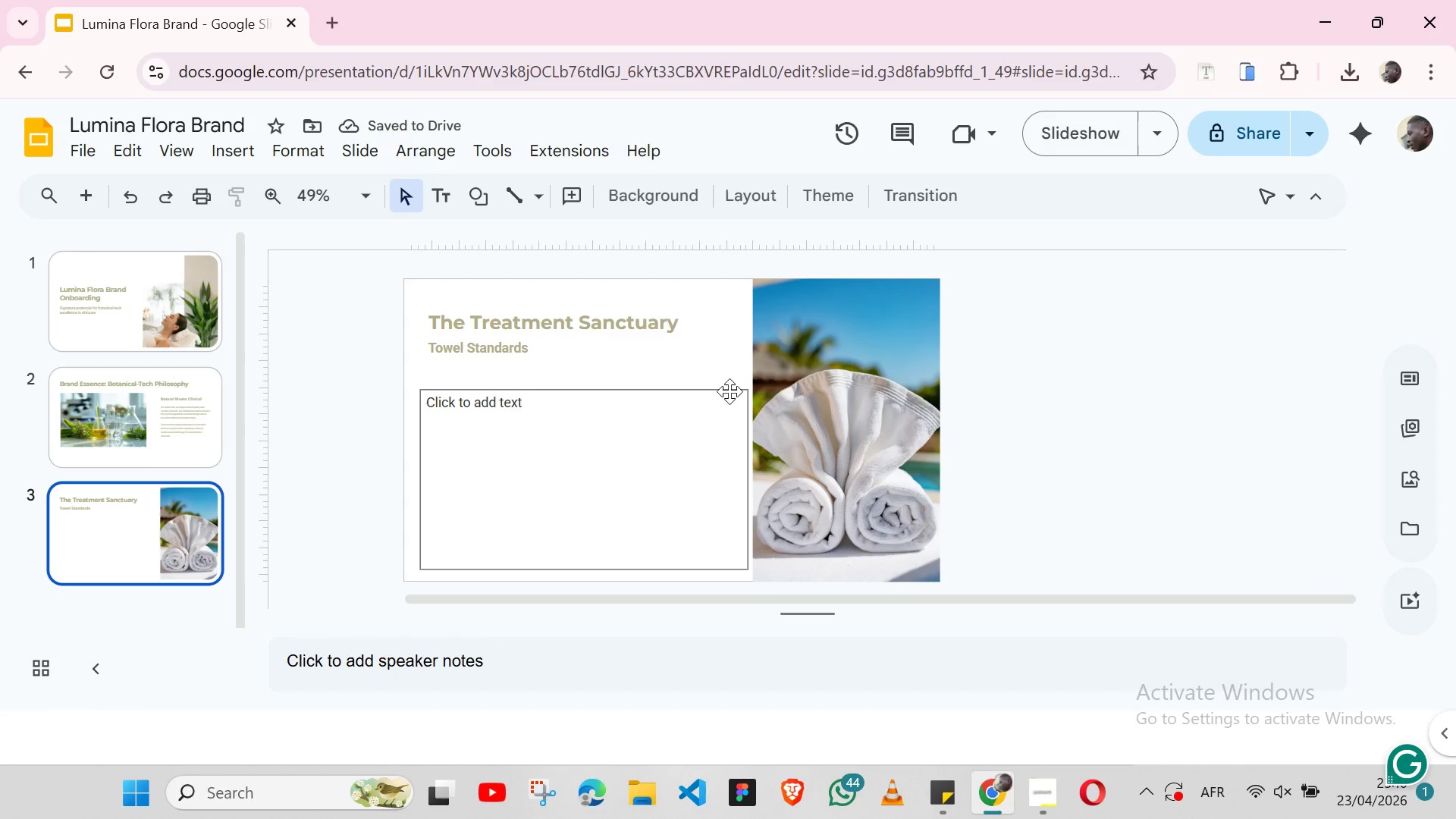 
wait(6.55)
 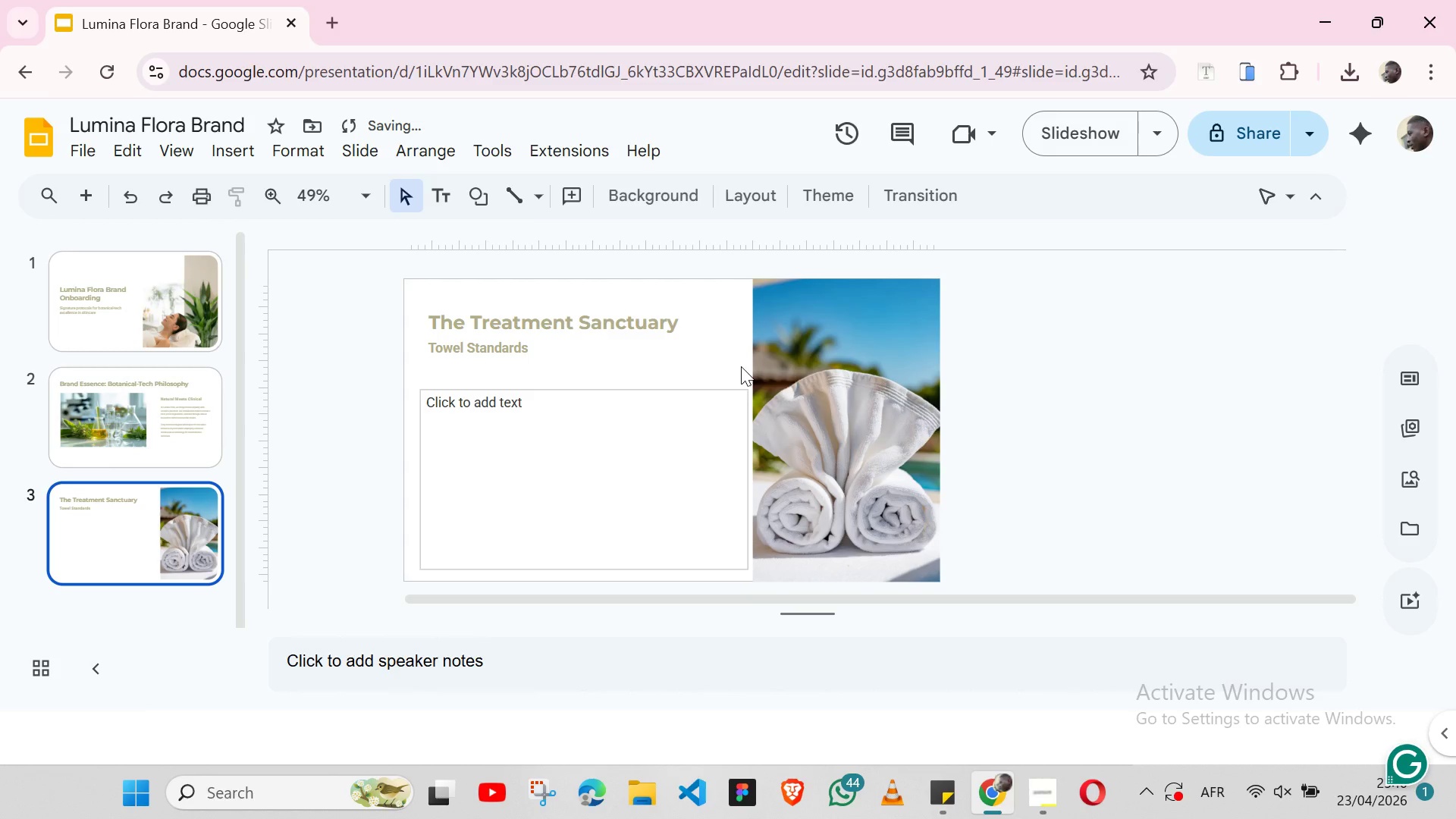 
left_click([730, 392])
 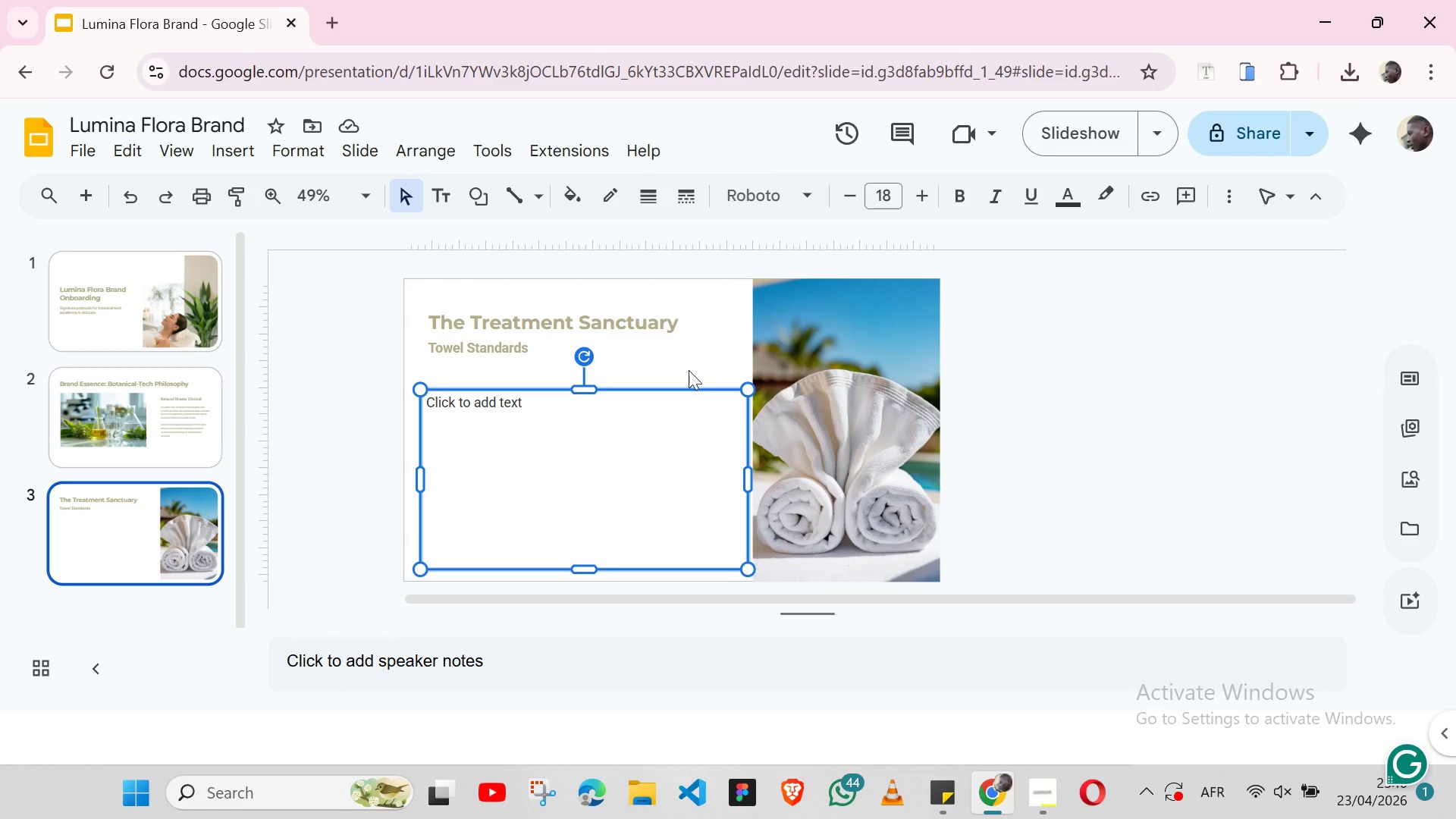 
wait(5.66)
 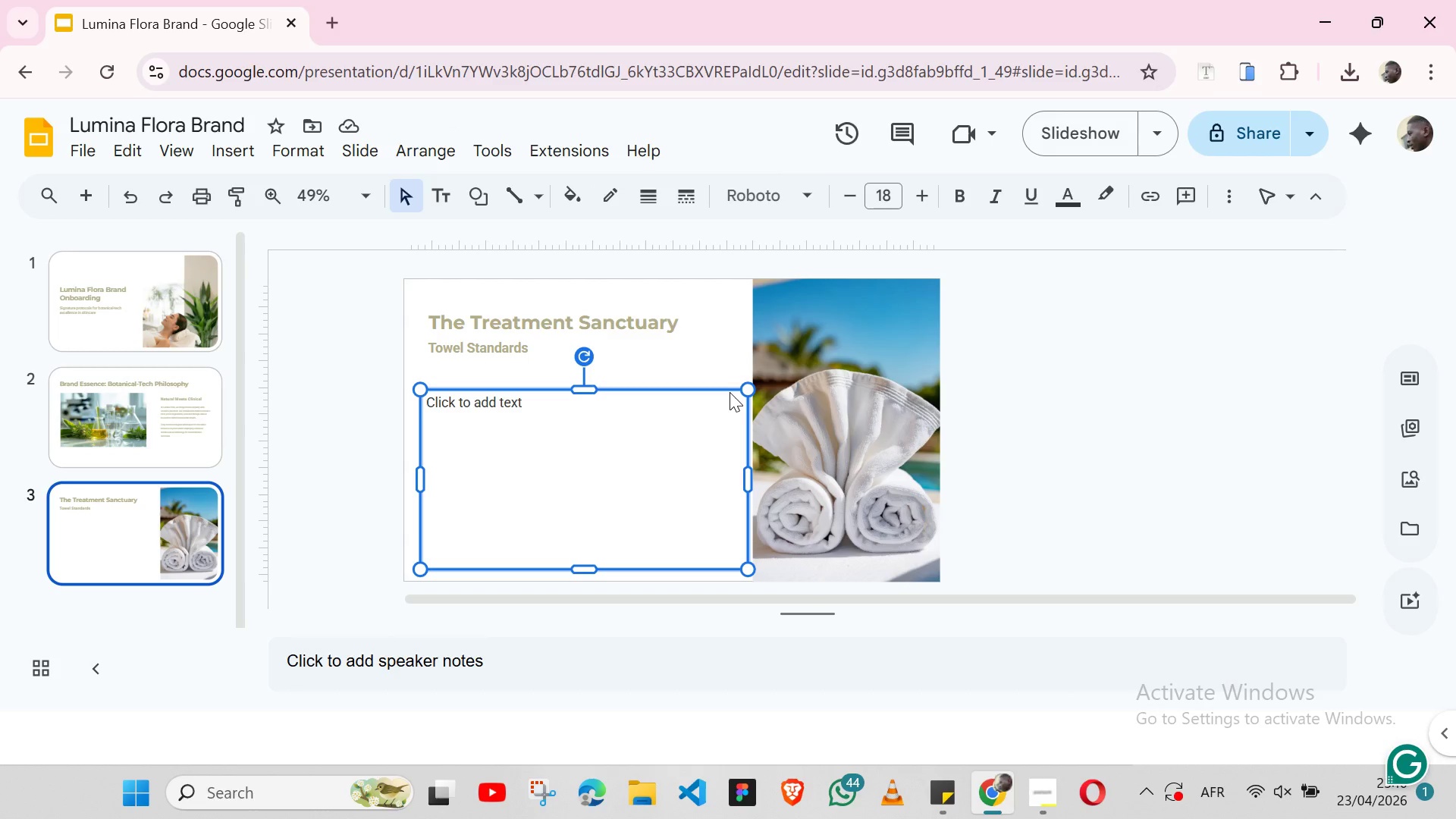 
left_click([692, 375])
 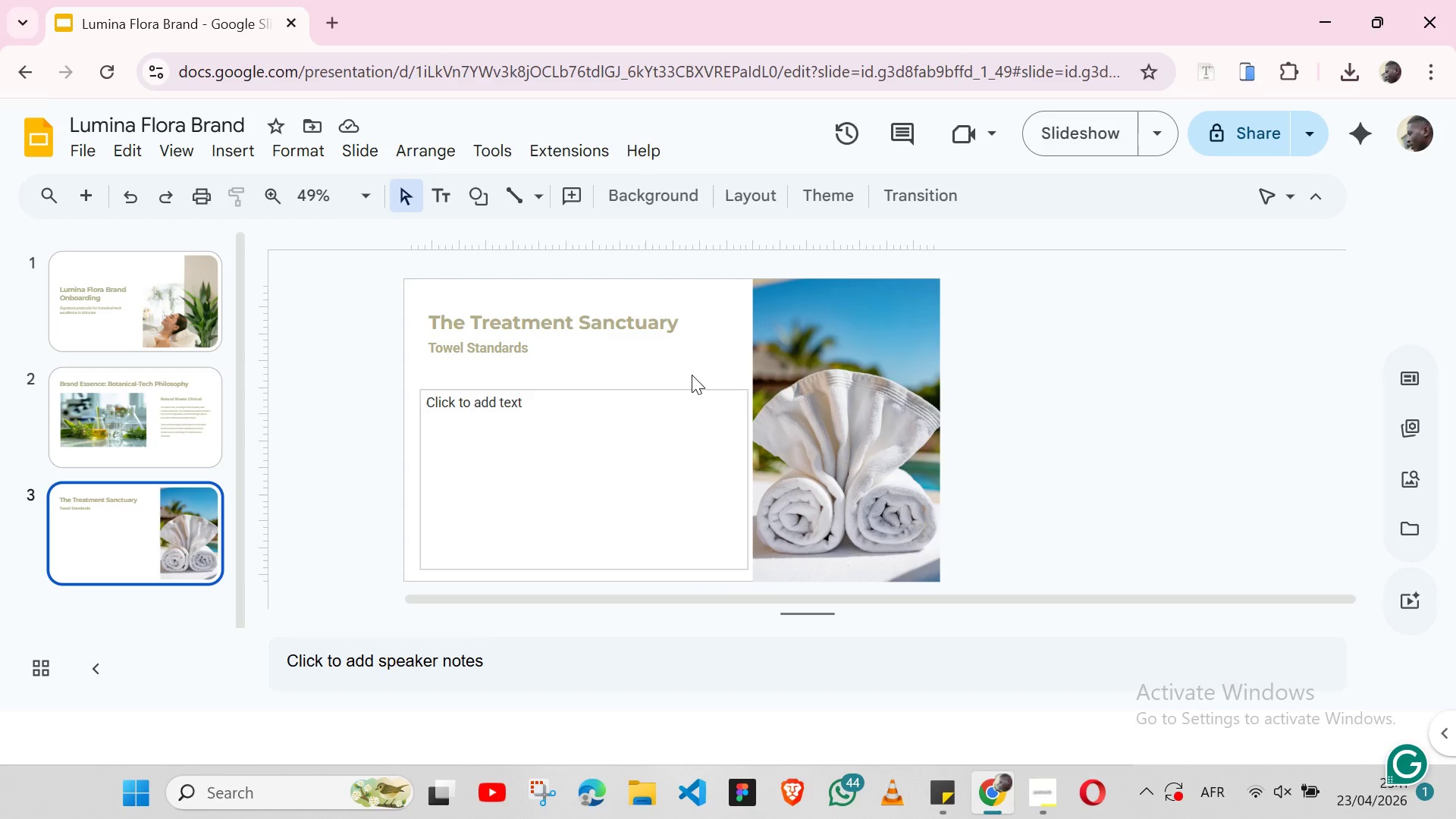 
wait(7.28)
 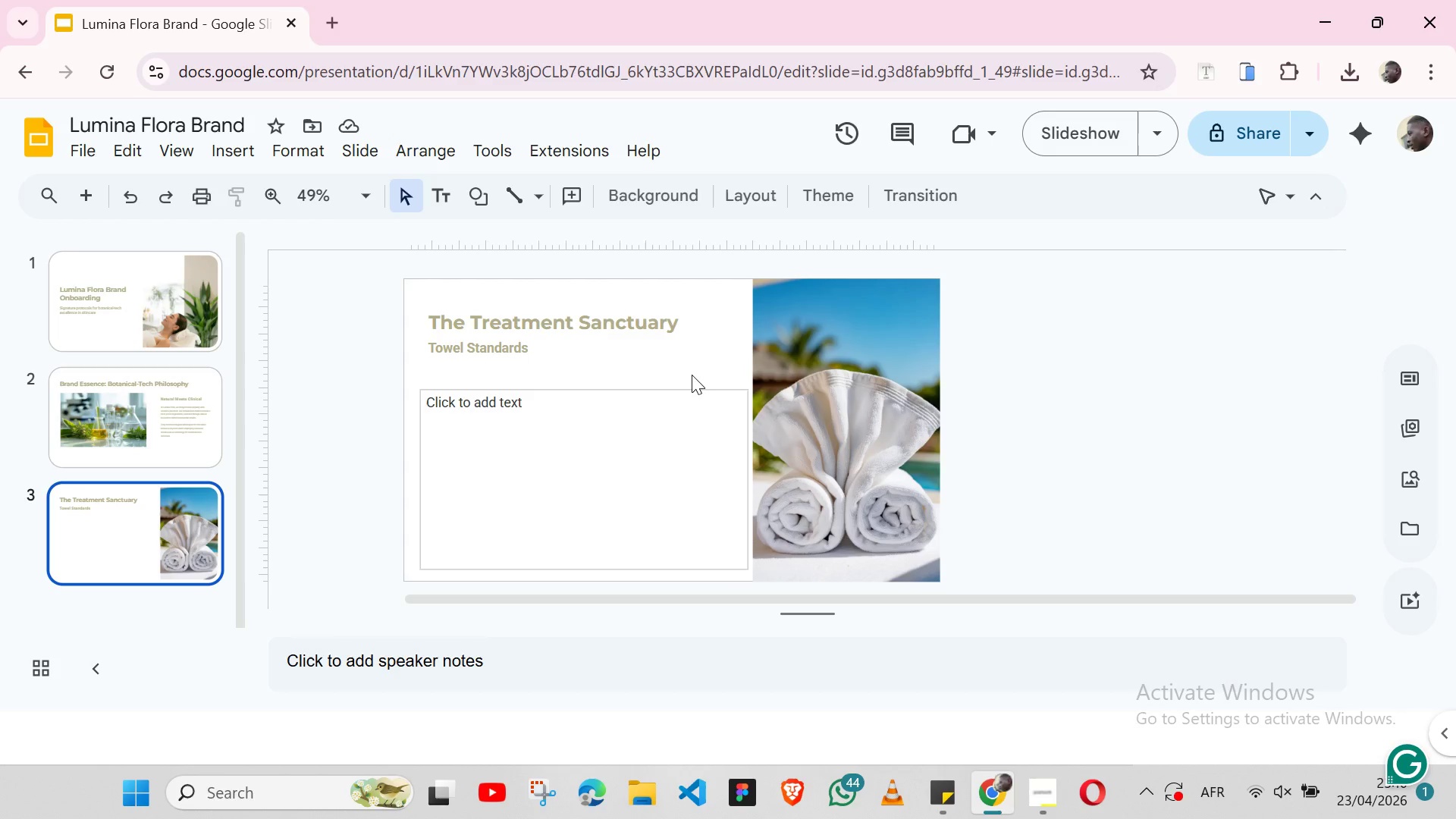 
left_click([681, 383])
 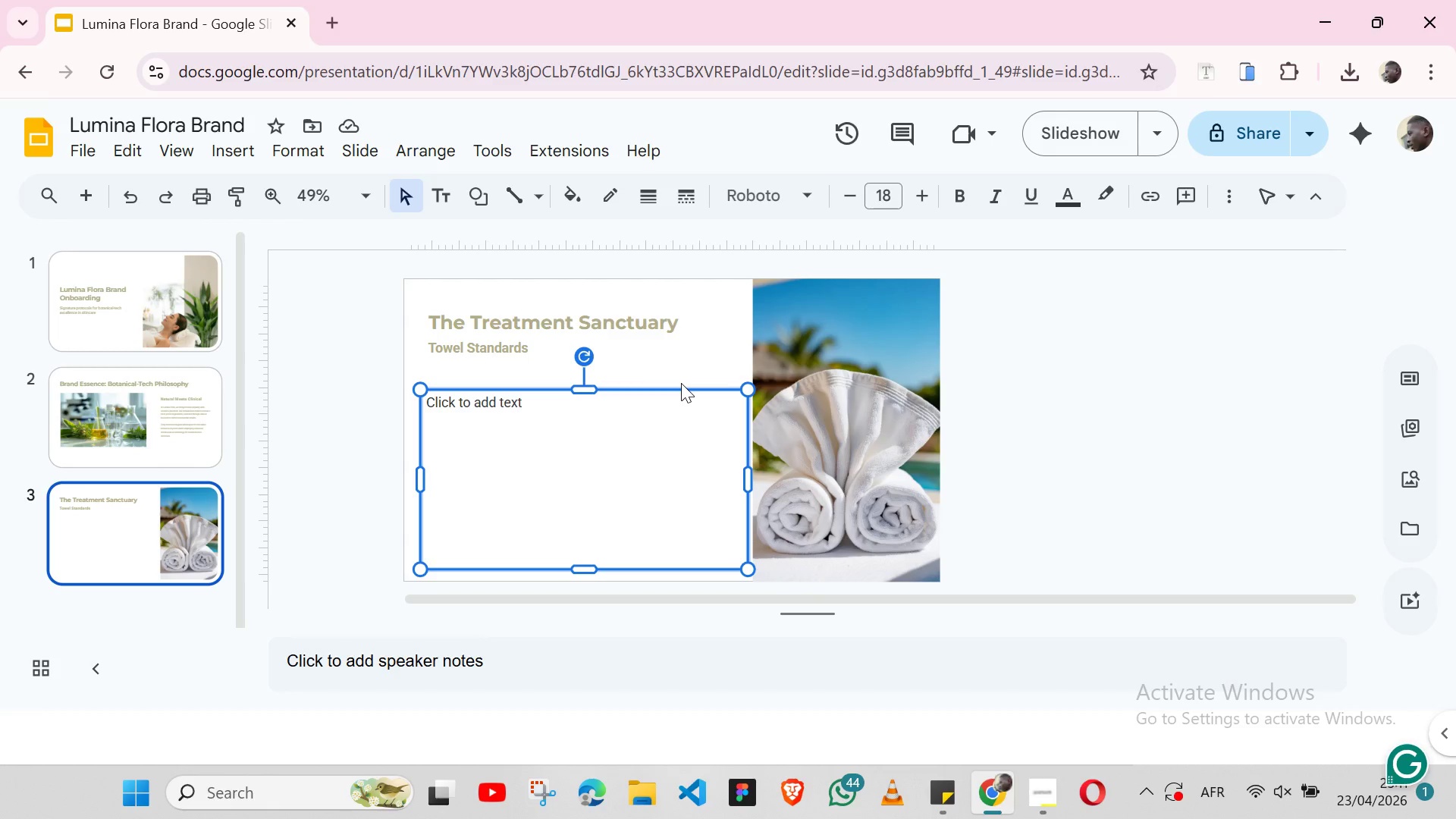 
key(Backspace)
 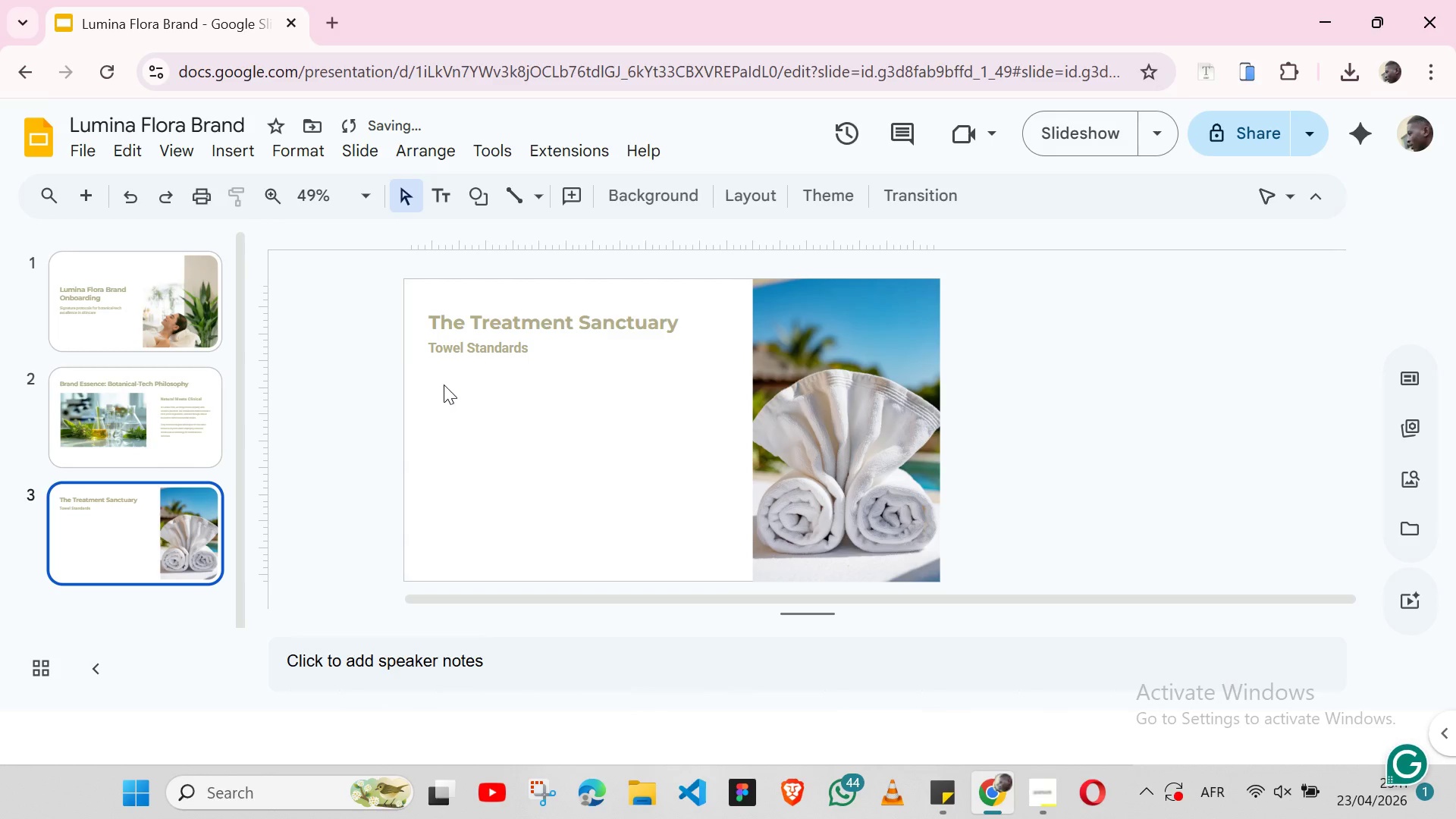 
left_click([444, 384])
 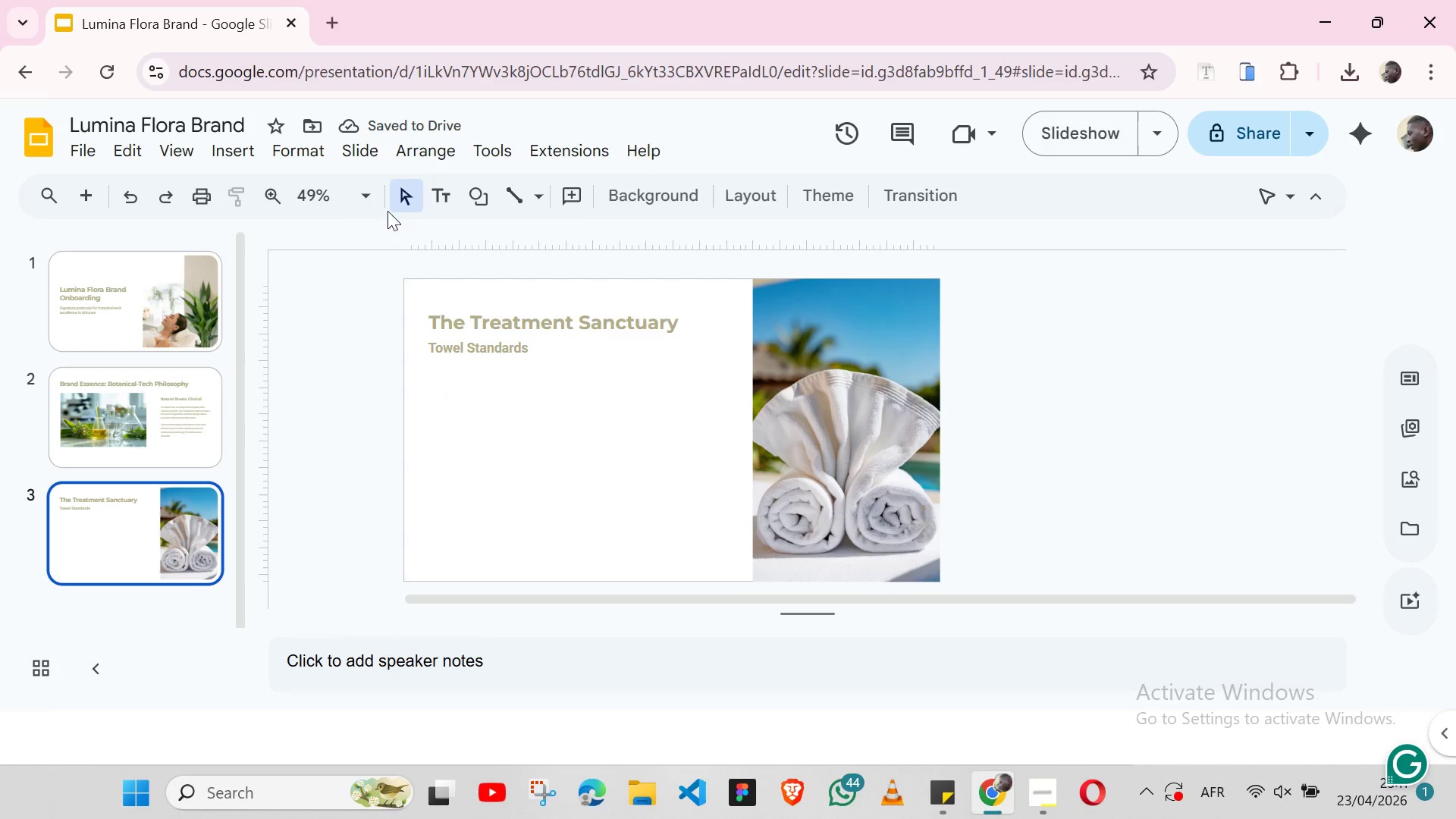 
mouse_move([368, 194])
 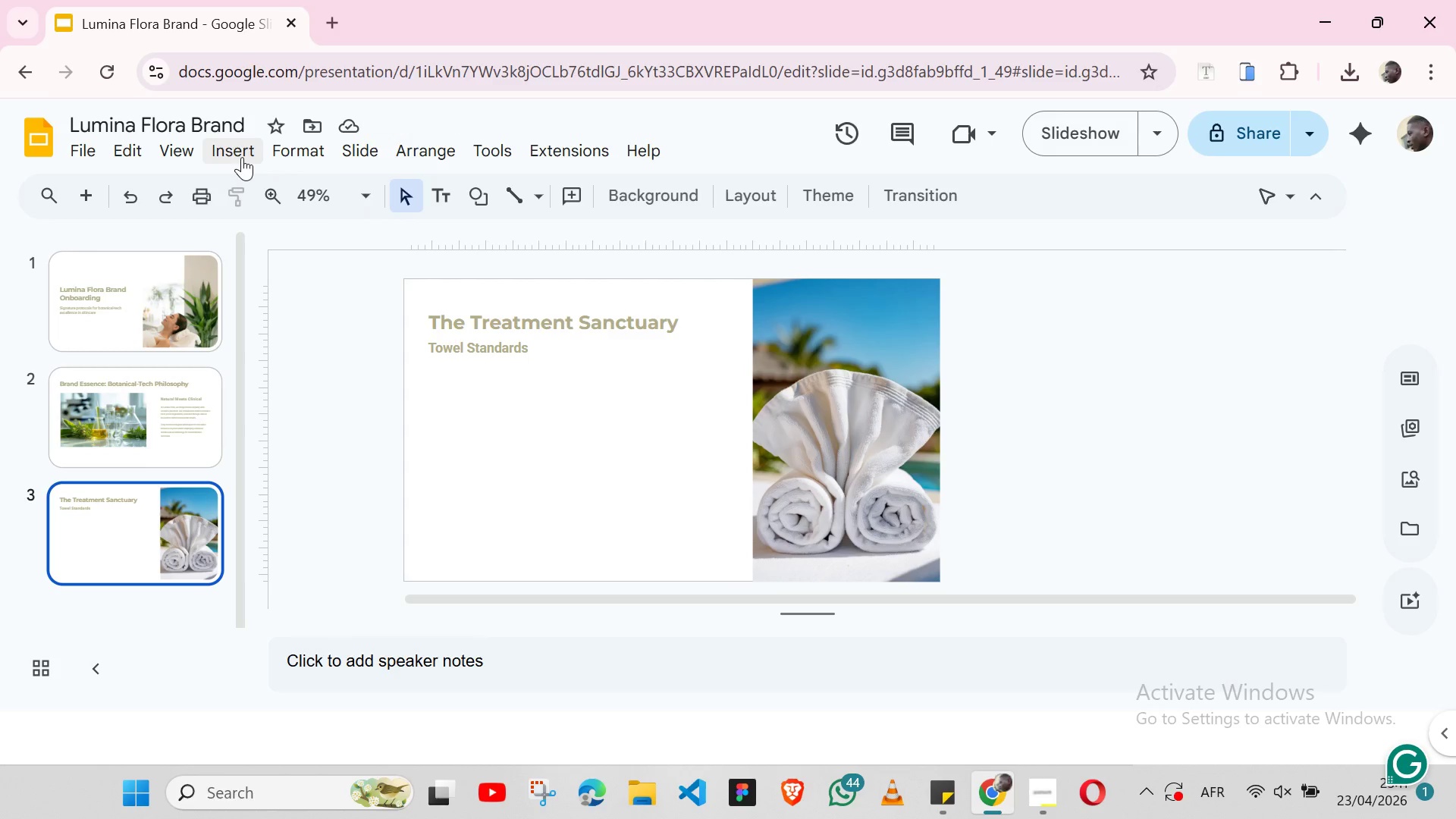 
left_click([242, 157])
 